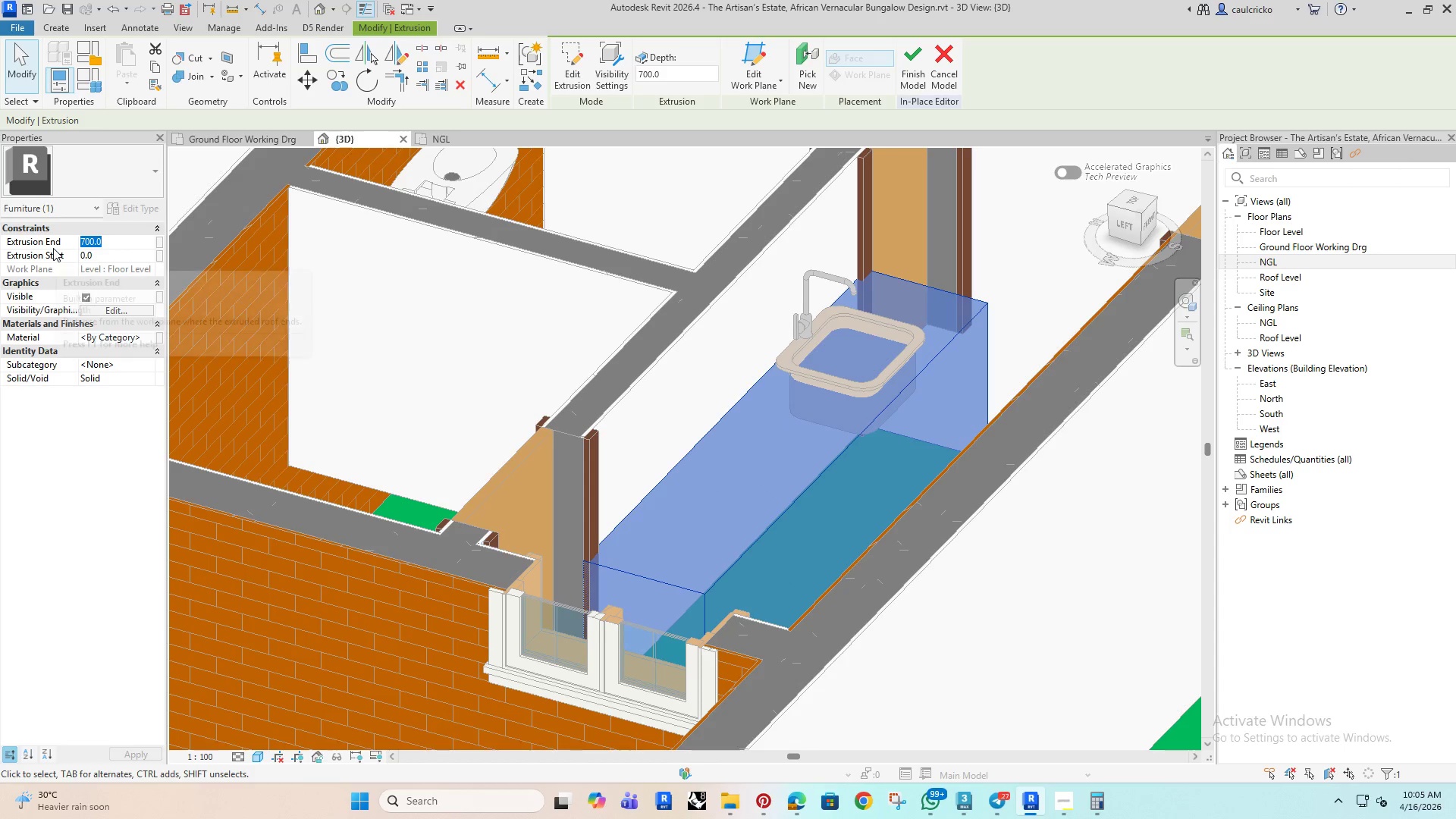 
type(800)
 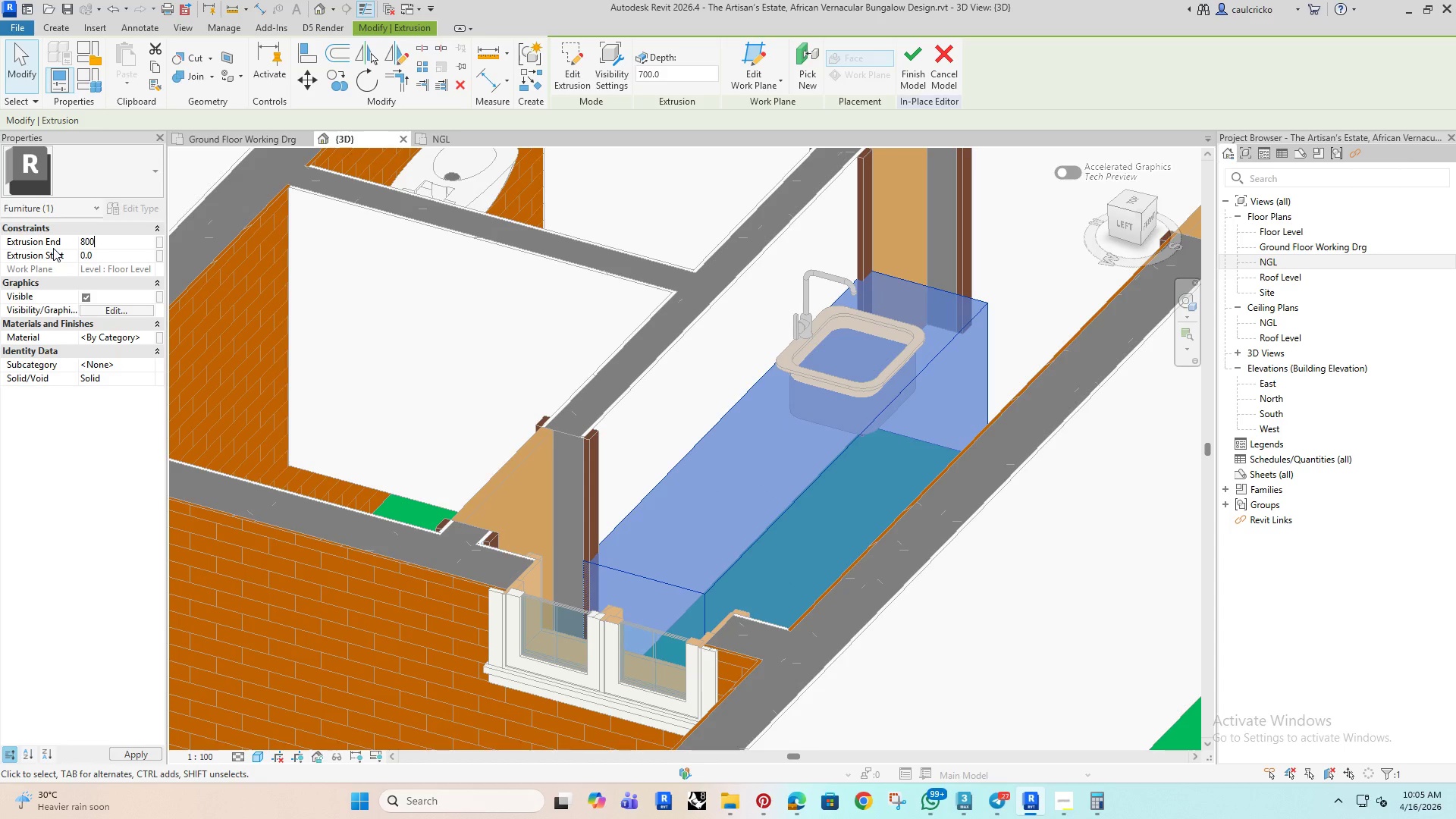 
key(Enter)
 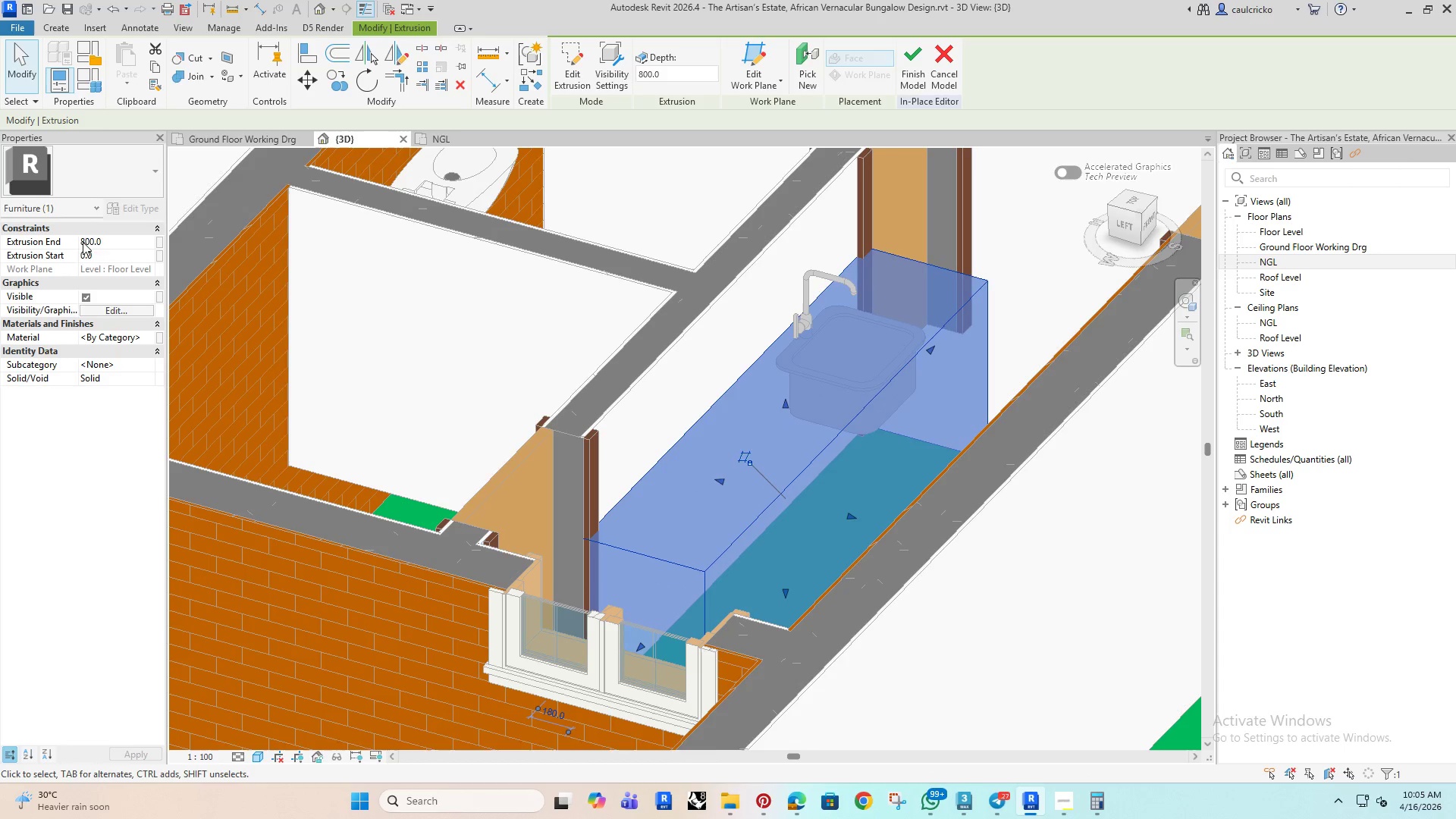 
left_click([115, 245])
 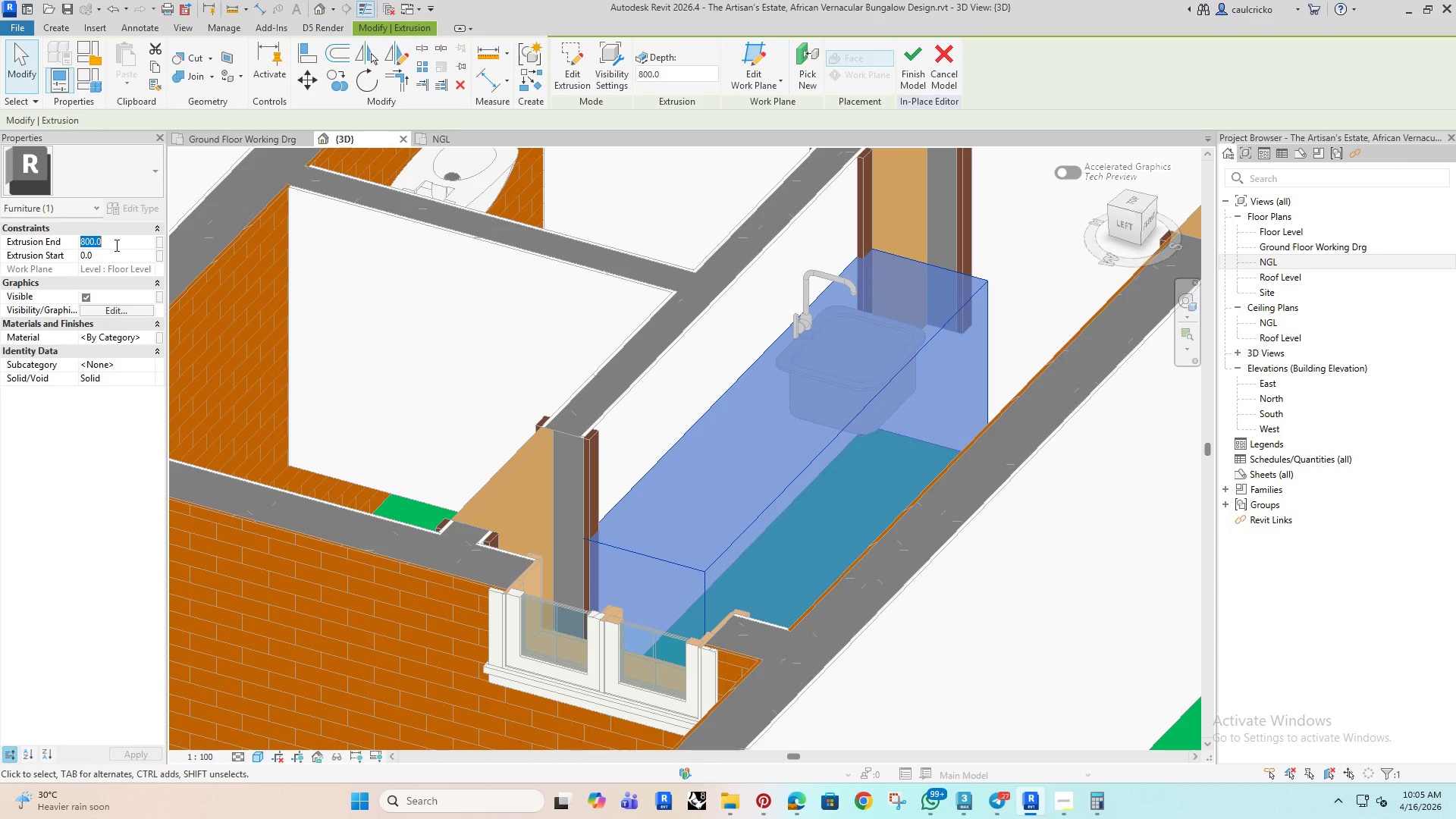 
type(720)
 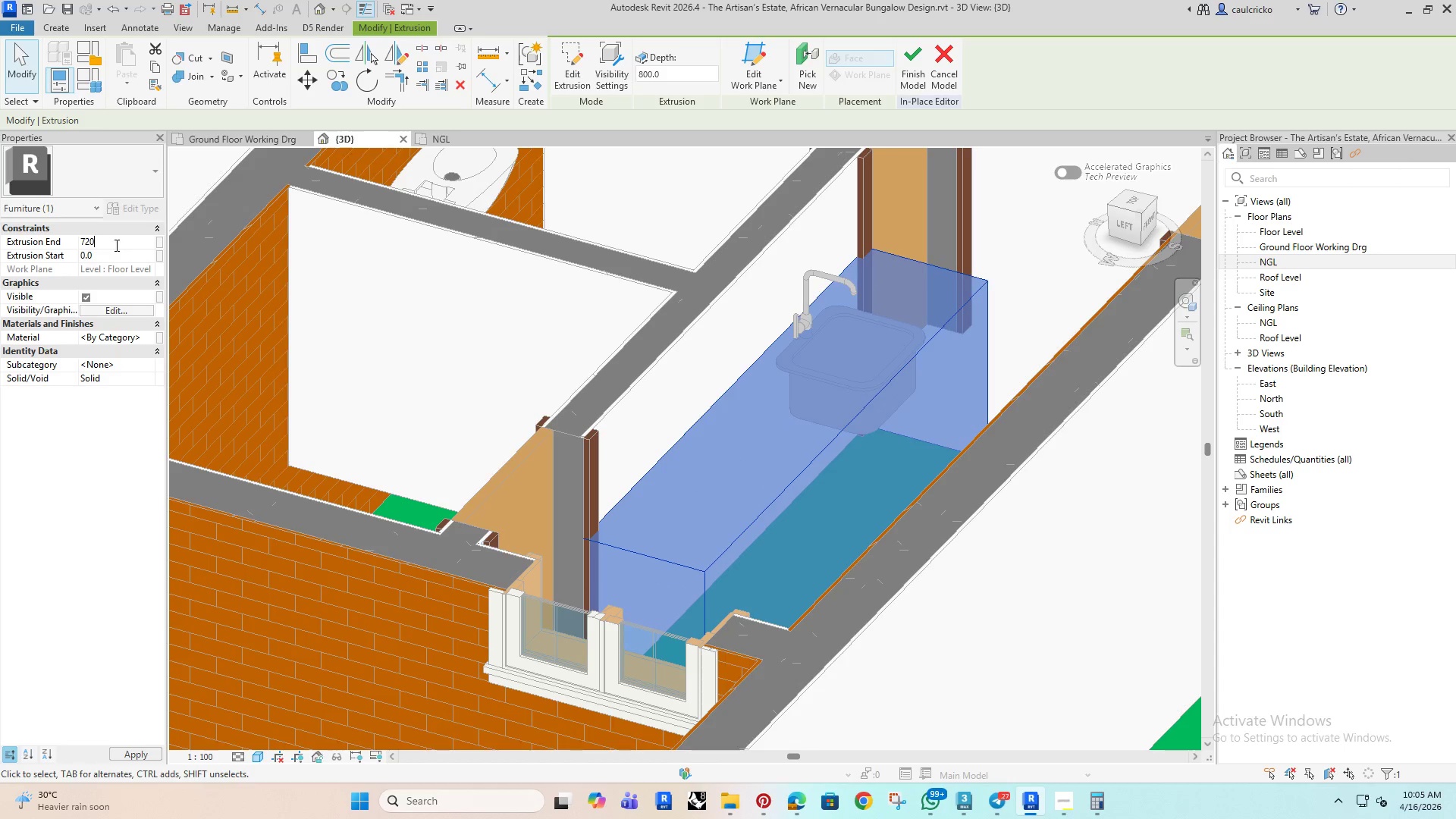 
key(Enter)
 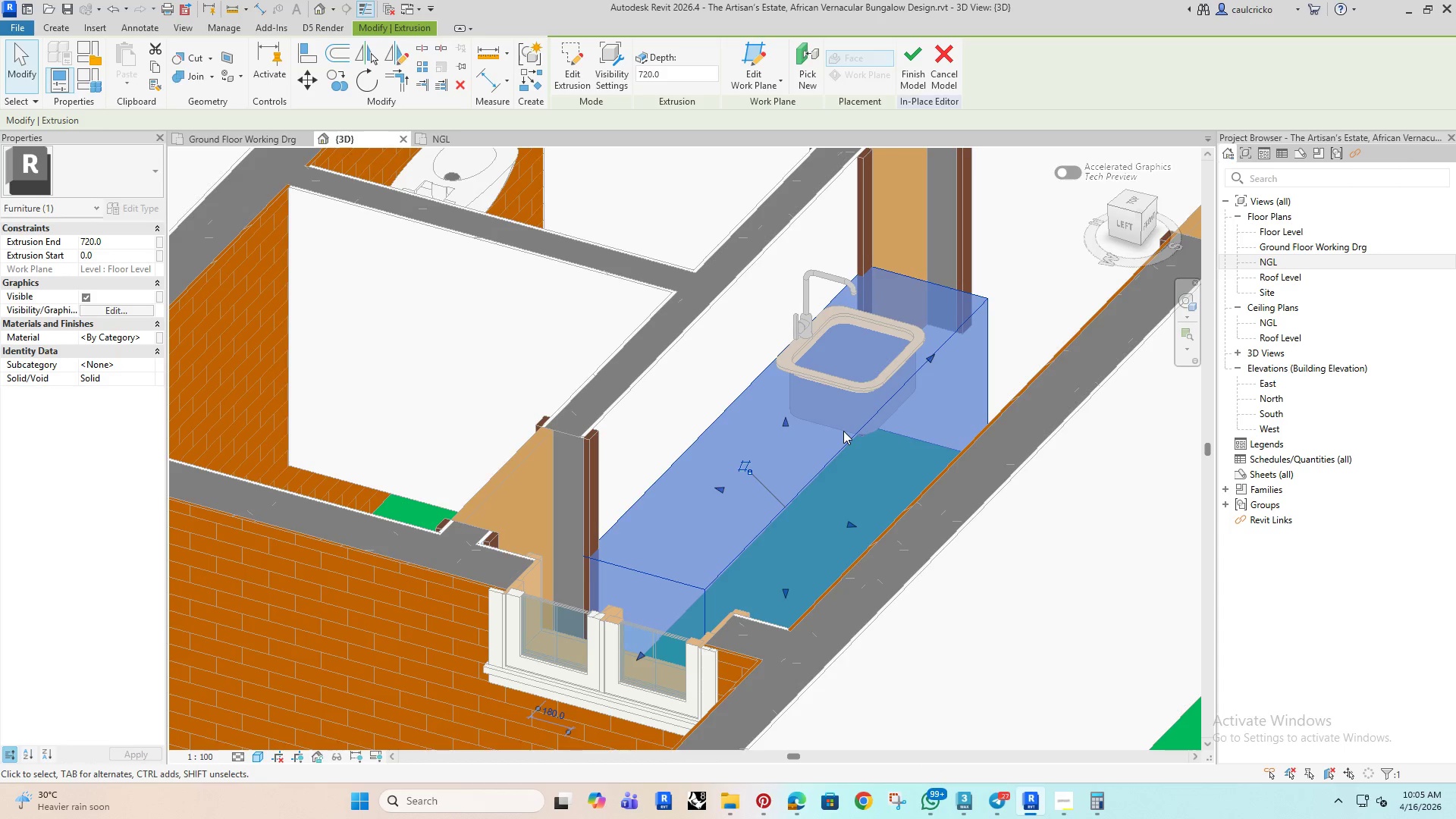 
left_click([843, 431])
 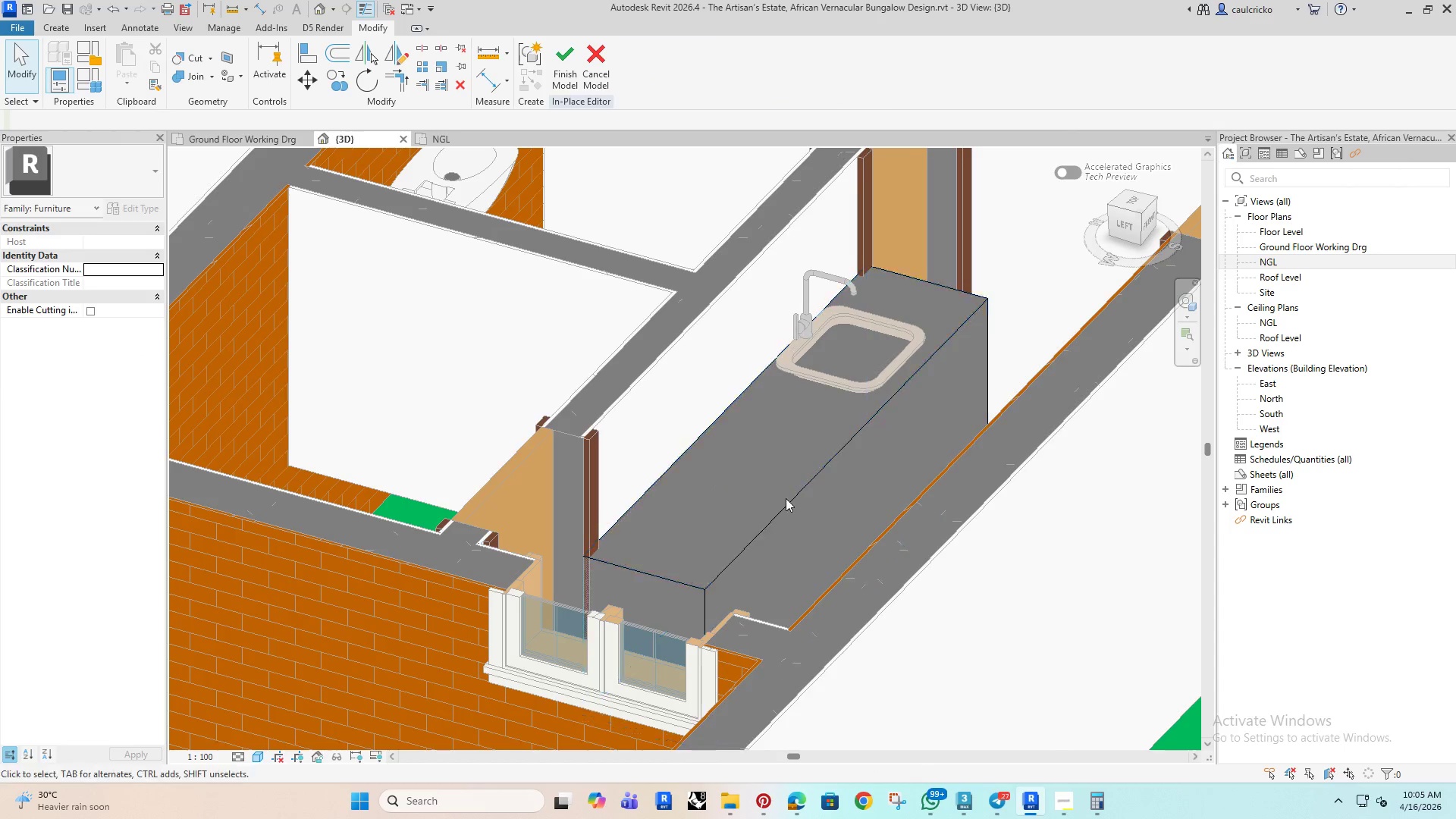 
hold_key(key=ShiftRight, duration=3.78)
 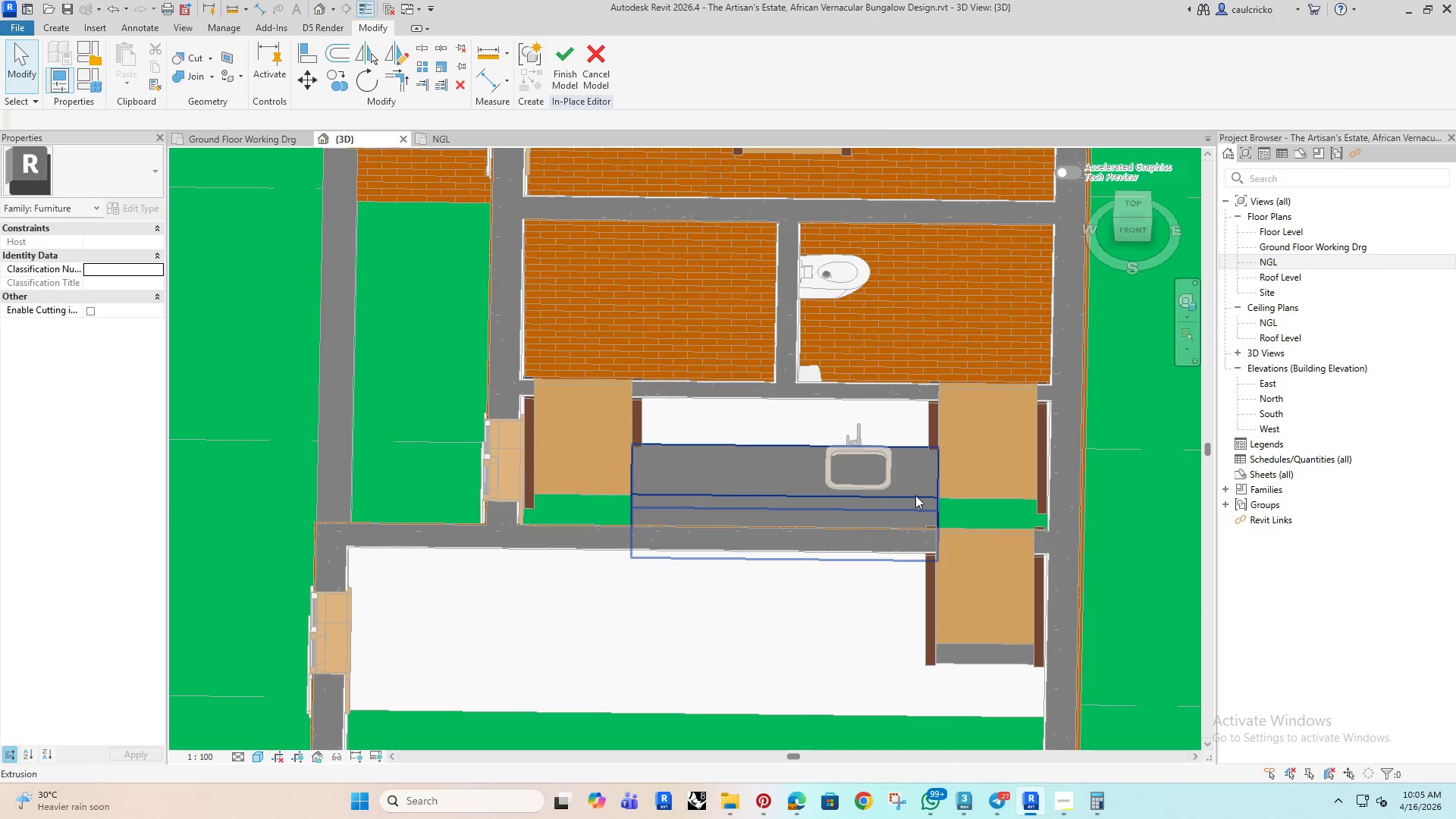 
scroll: coordinate [786, 500], scroll_direction: down, amount: 5.0
 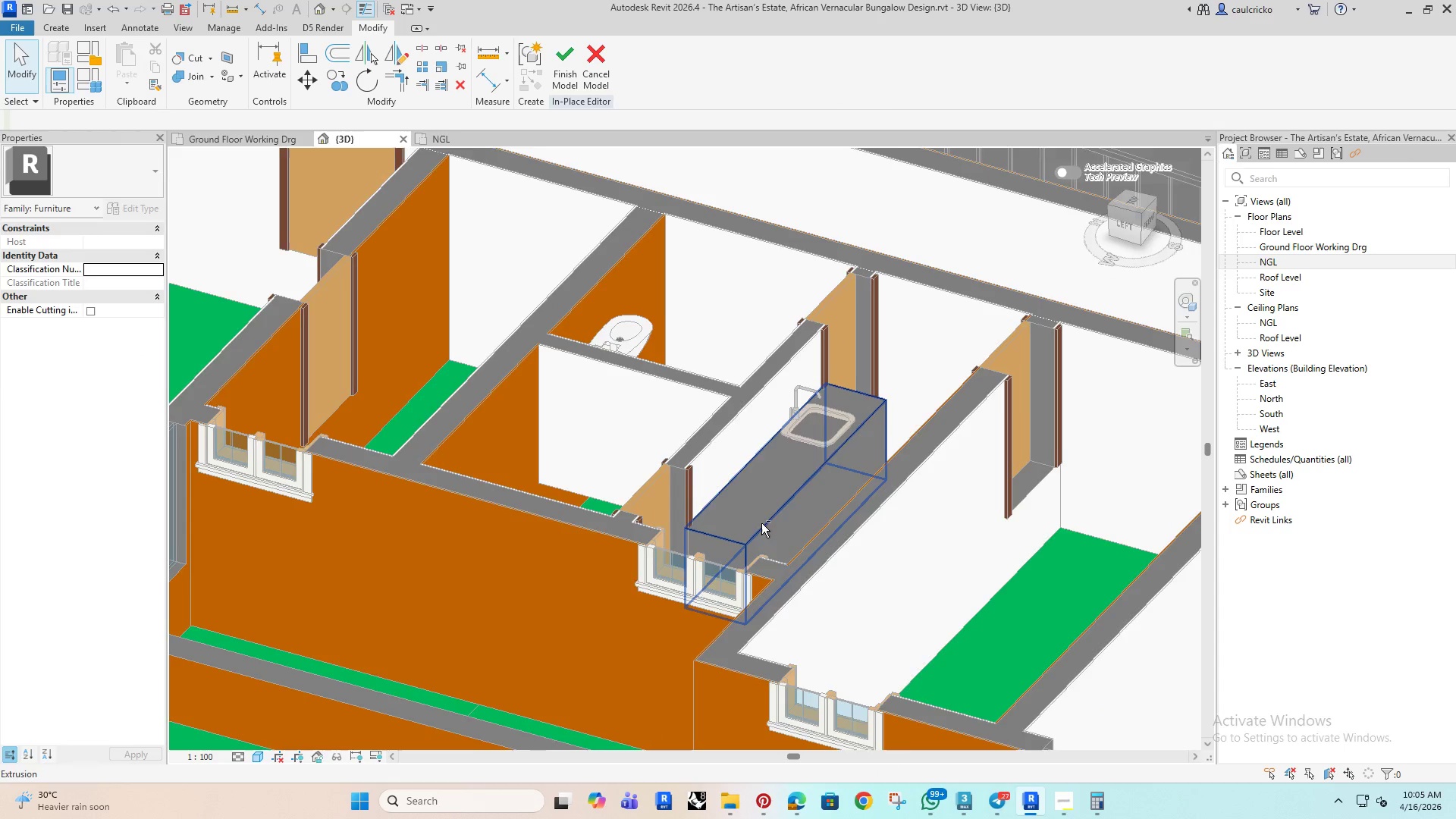 
wait(5.17)
 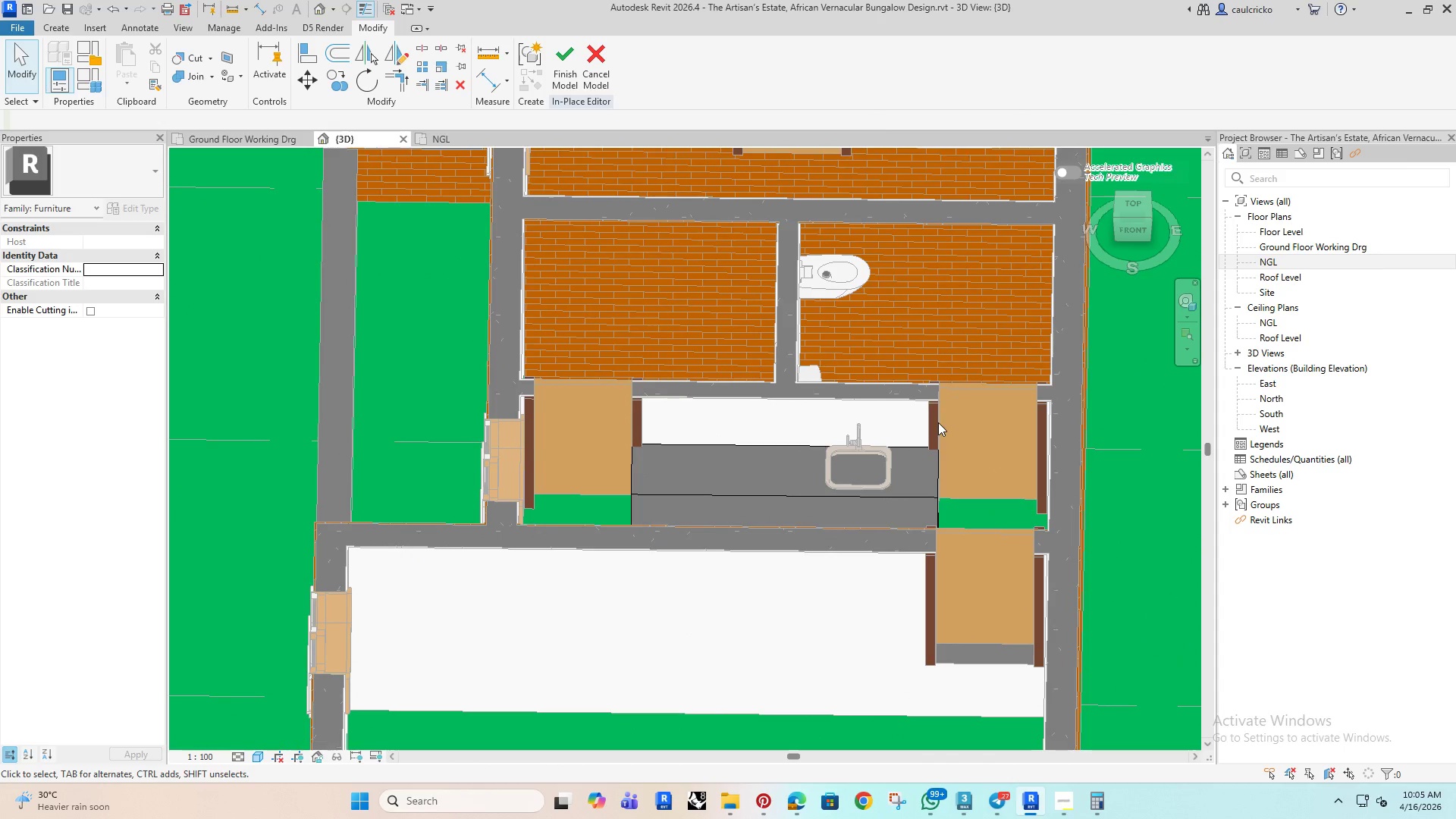 
left_click([562, 71])
 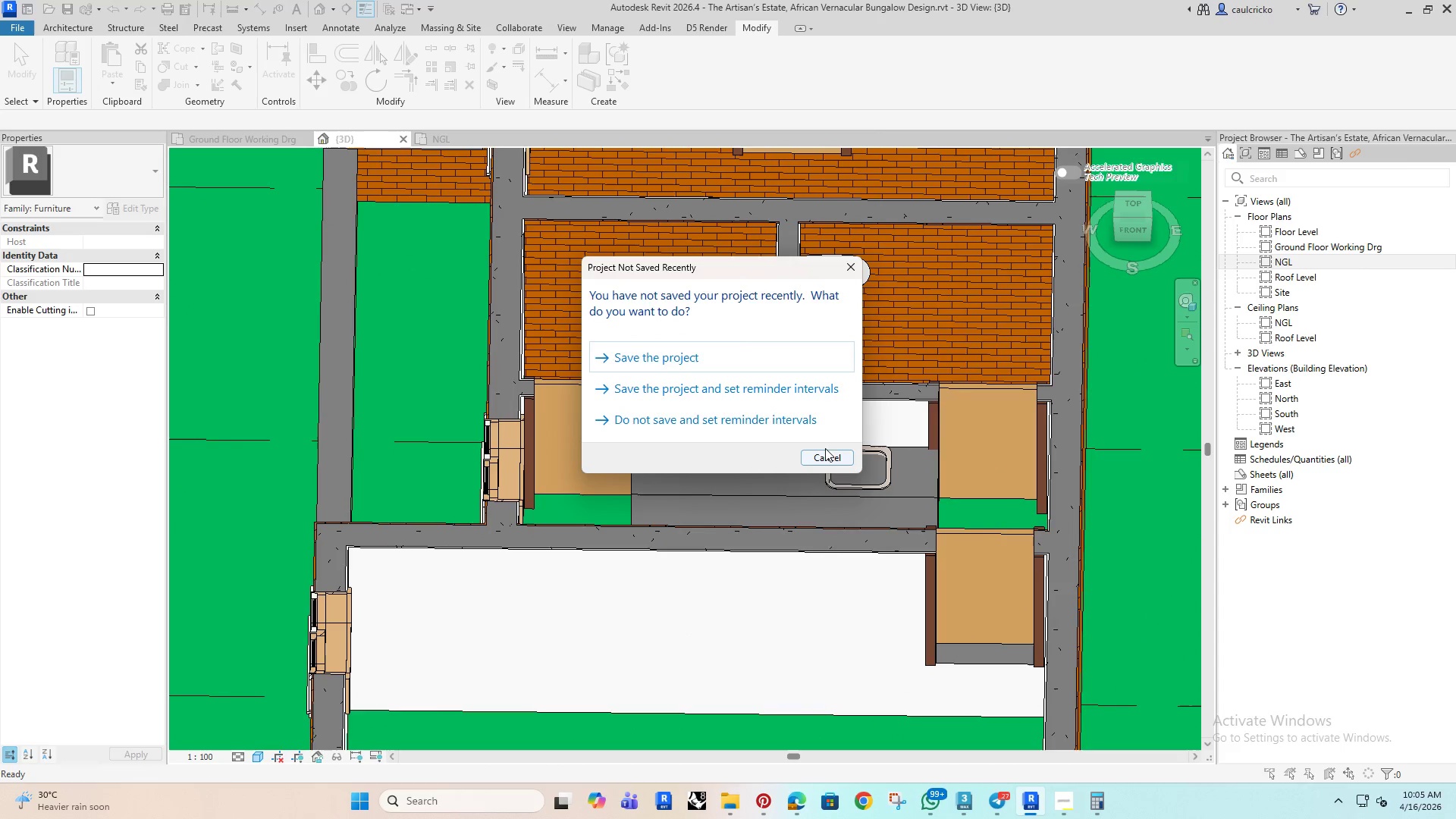 
left_click([824, 454])
 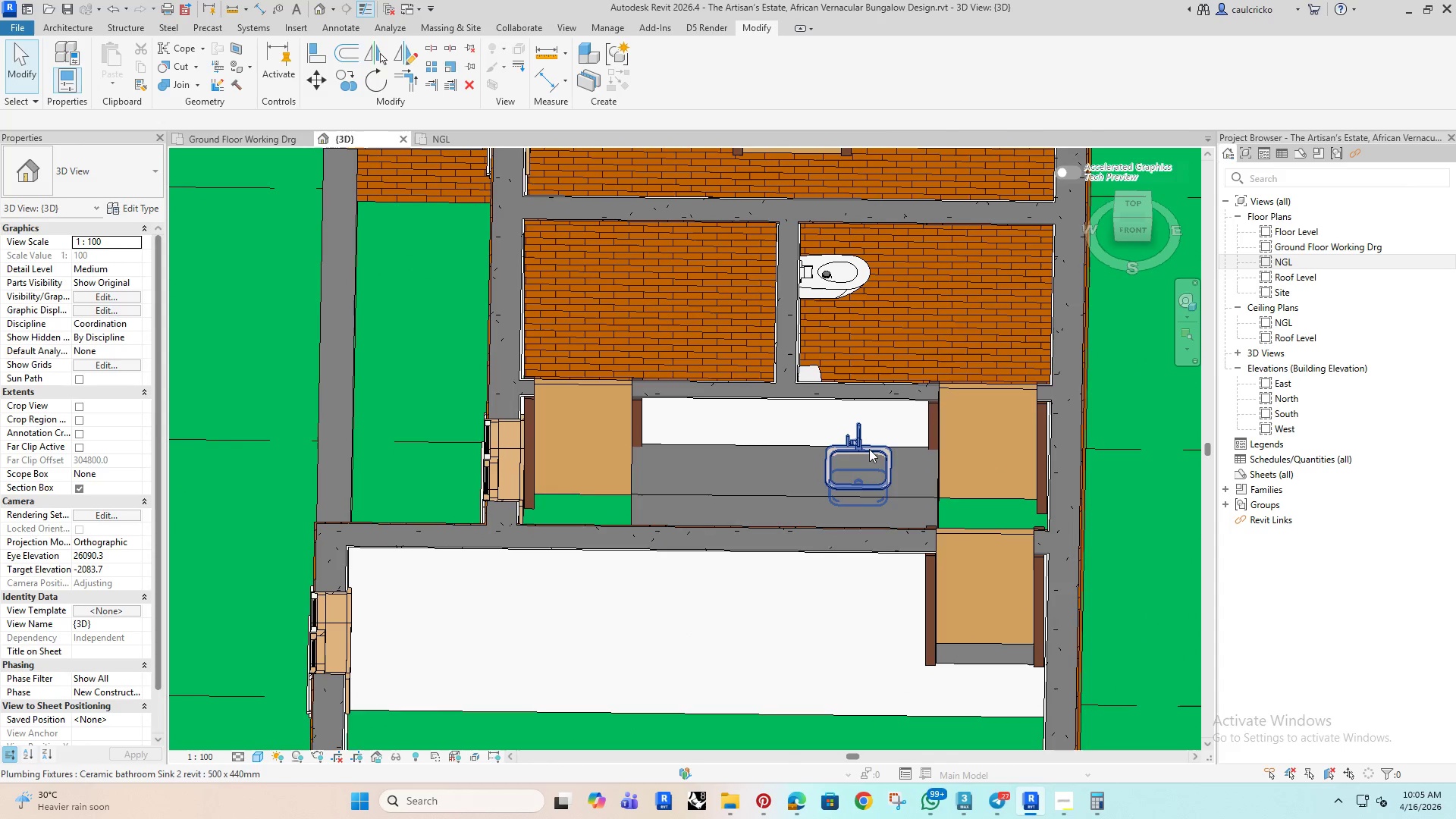 
left_click([869, 449])
 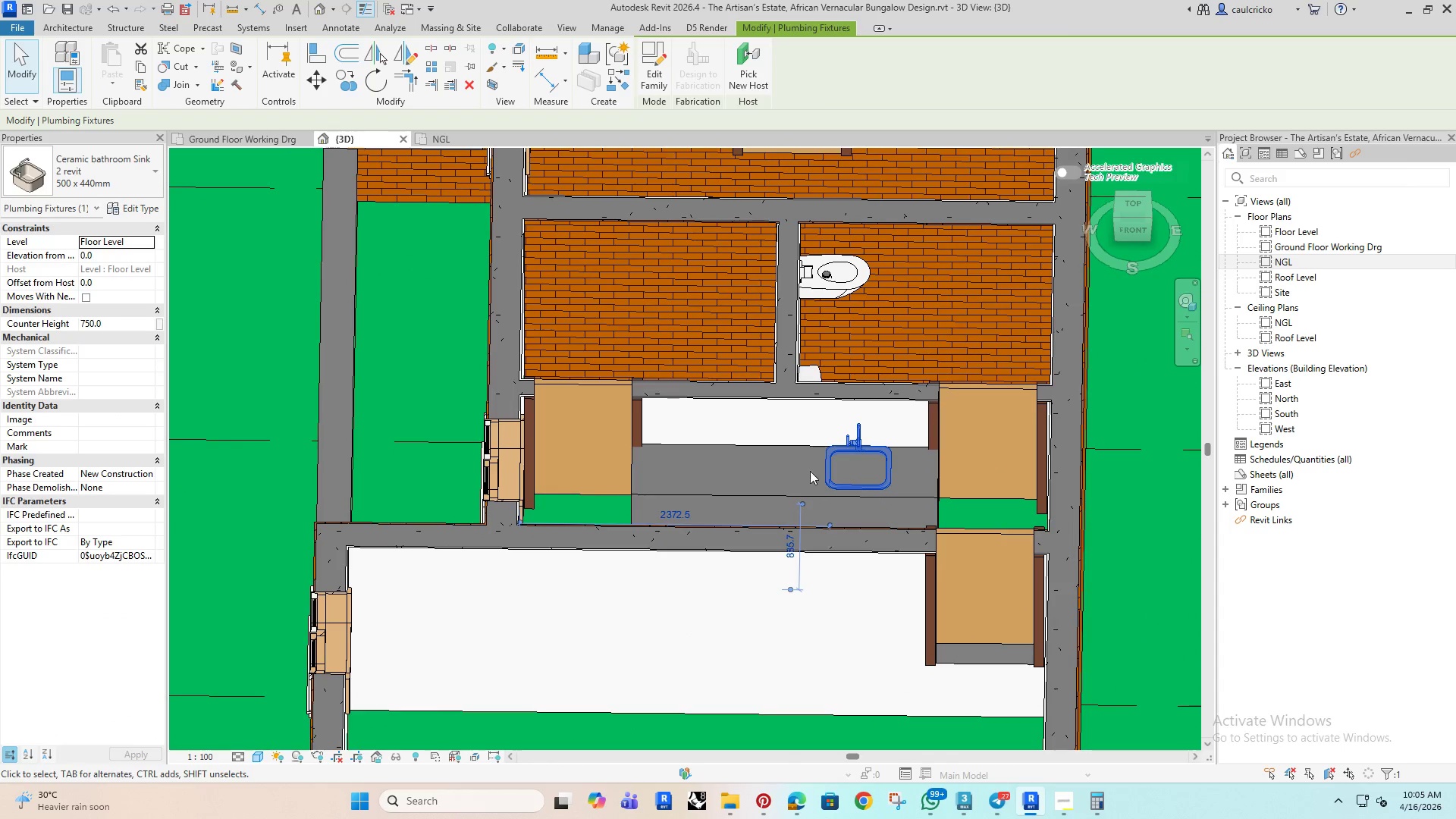 
key(Delete)
 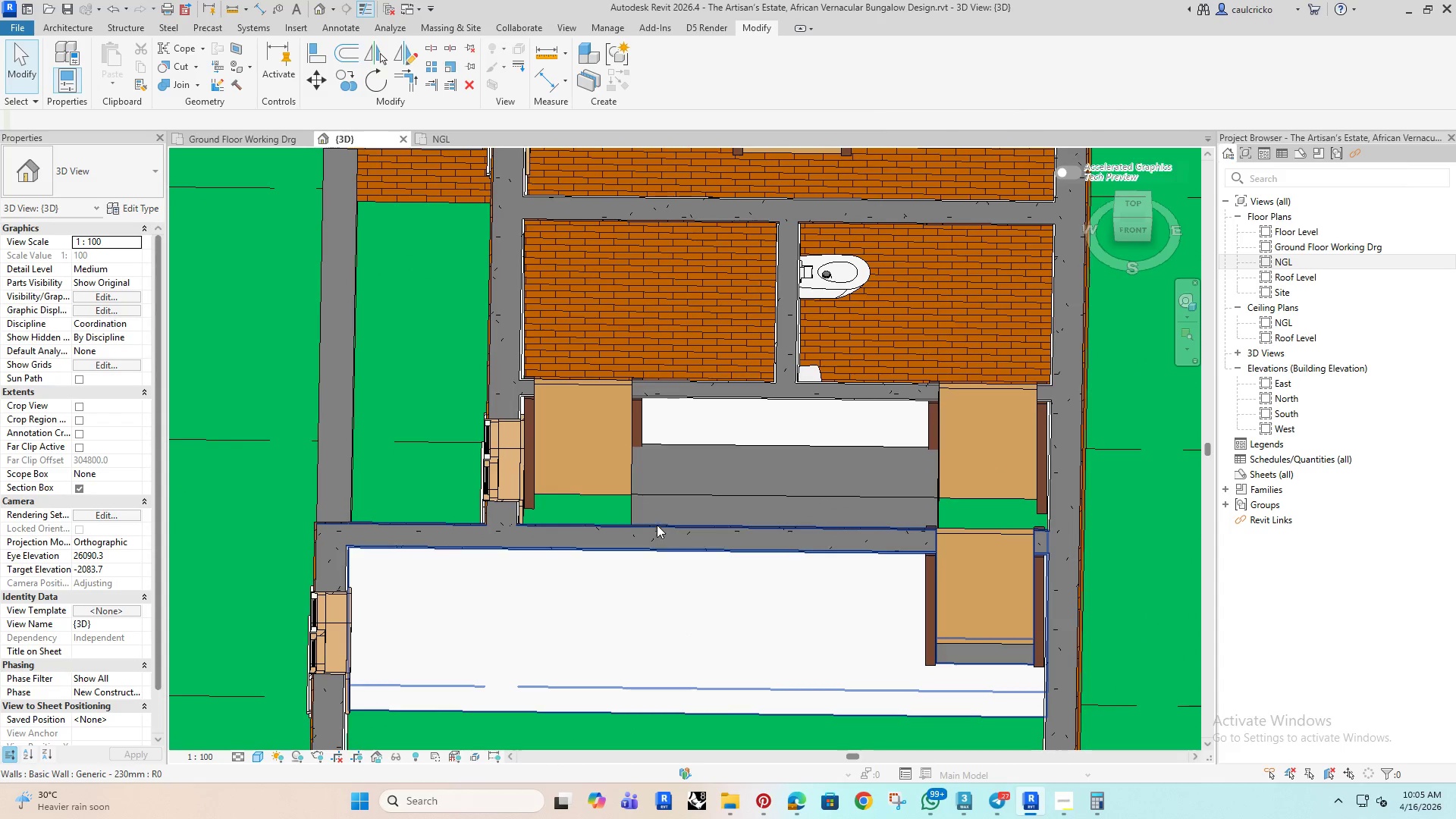 
hold_key(key=ShiftRight, duration=0.73)
 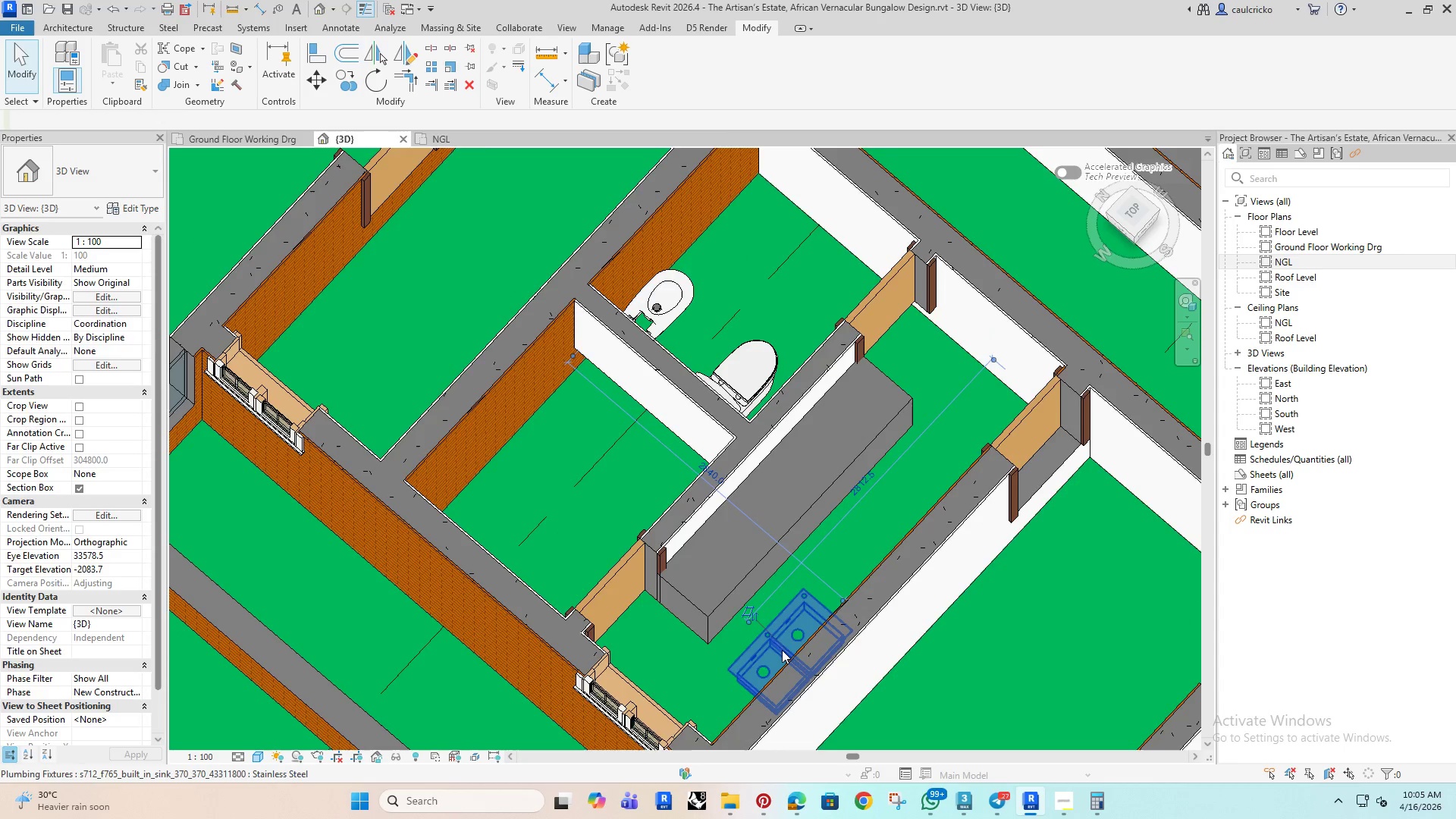 
left_click([782, 650])
 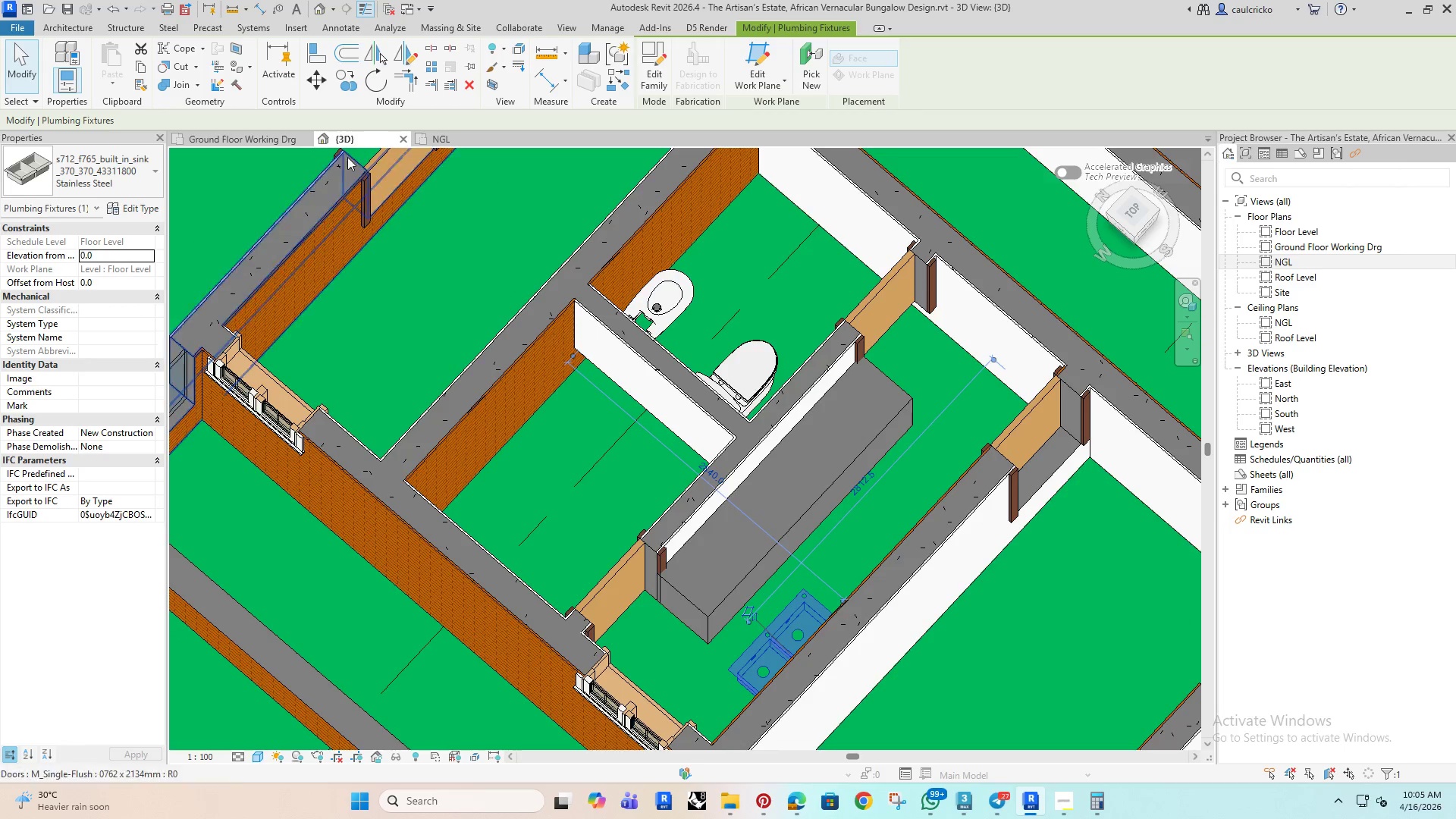 
left_click([254, 143])
 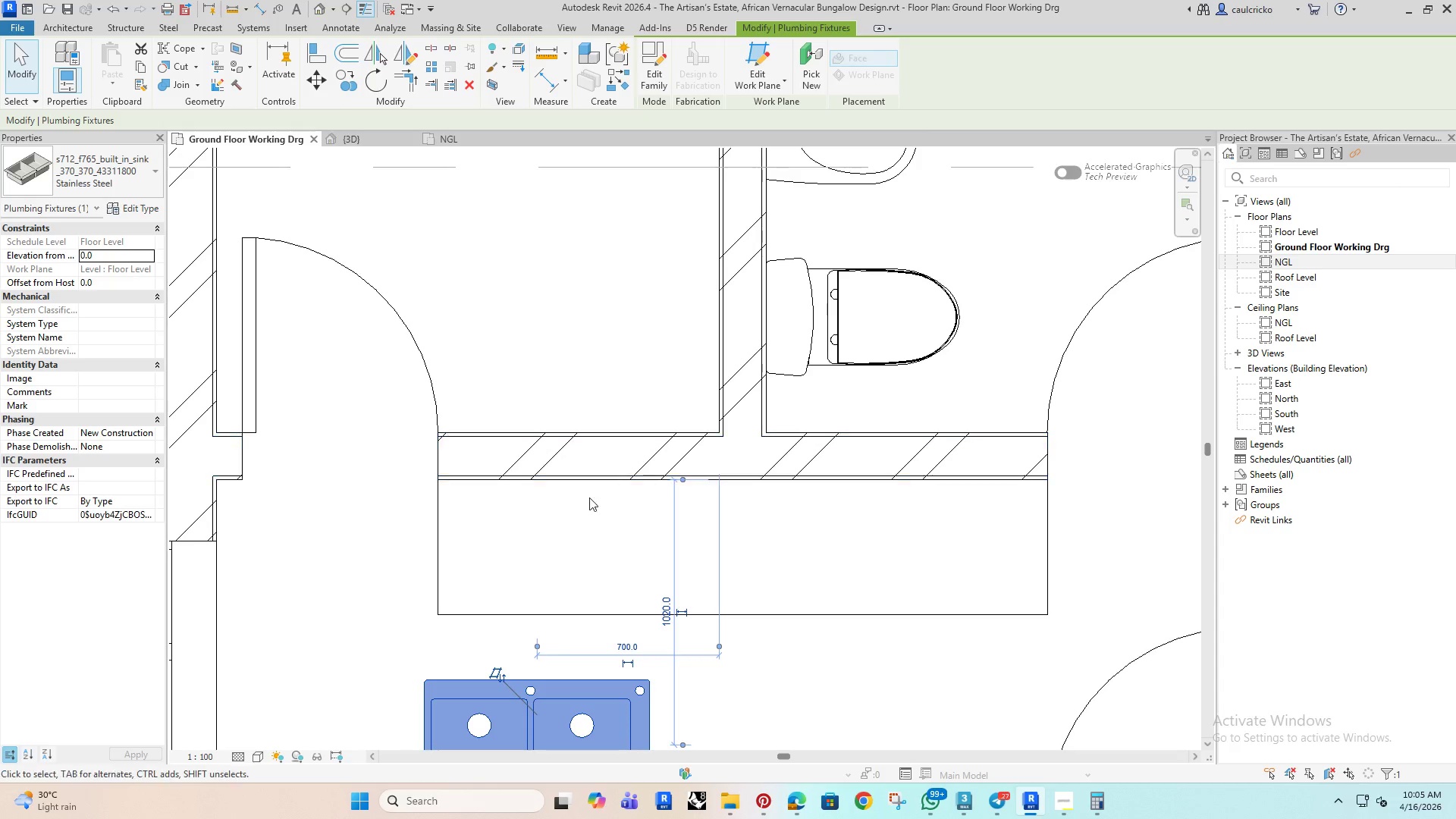 
scroll: coordinate [583, 504], scroll_direction: down, amount: 3.0
 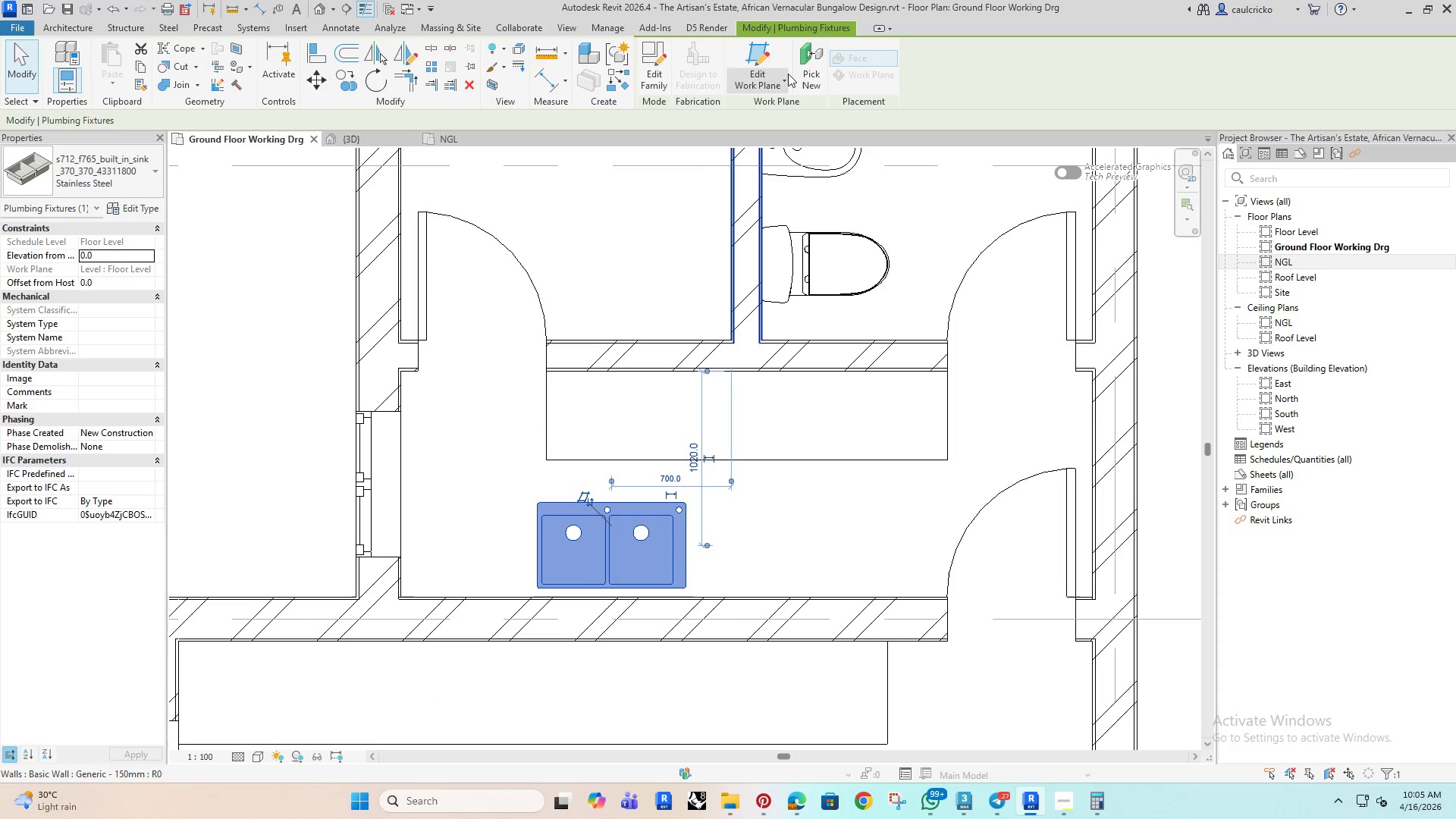 
left_click([806, 59])
 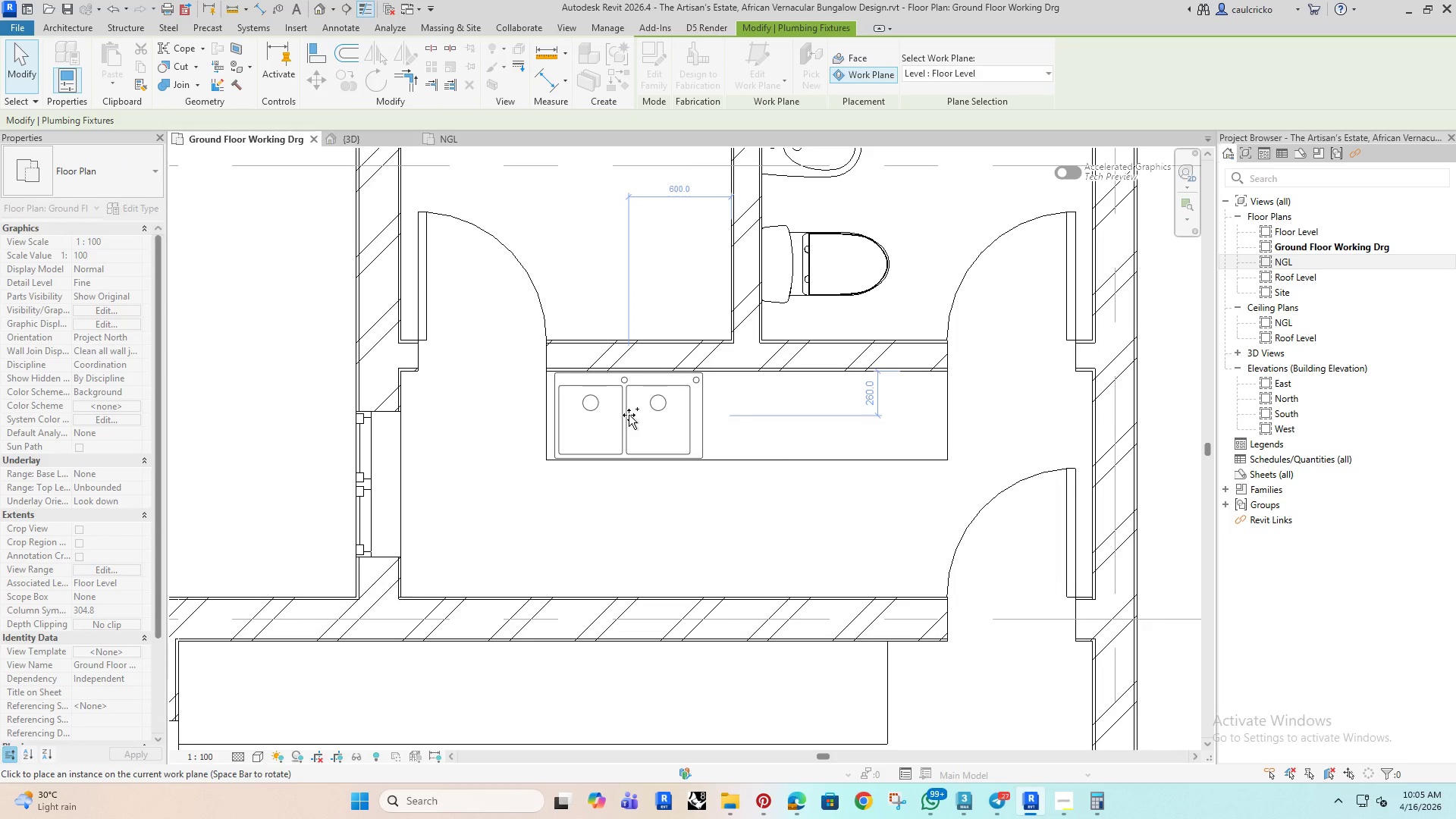 
left_click([849, 60])
 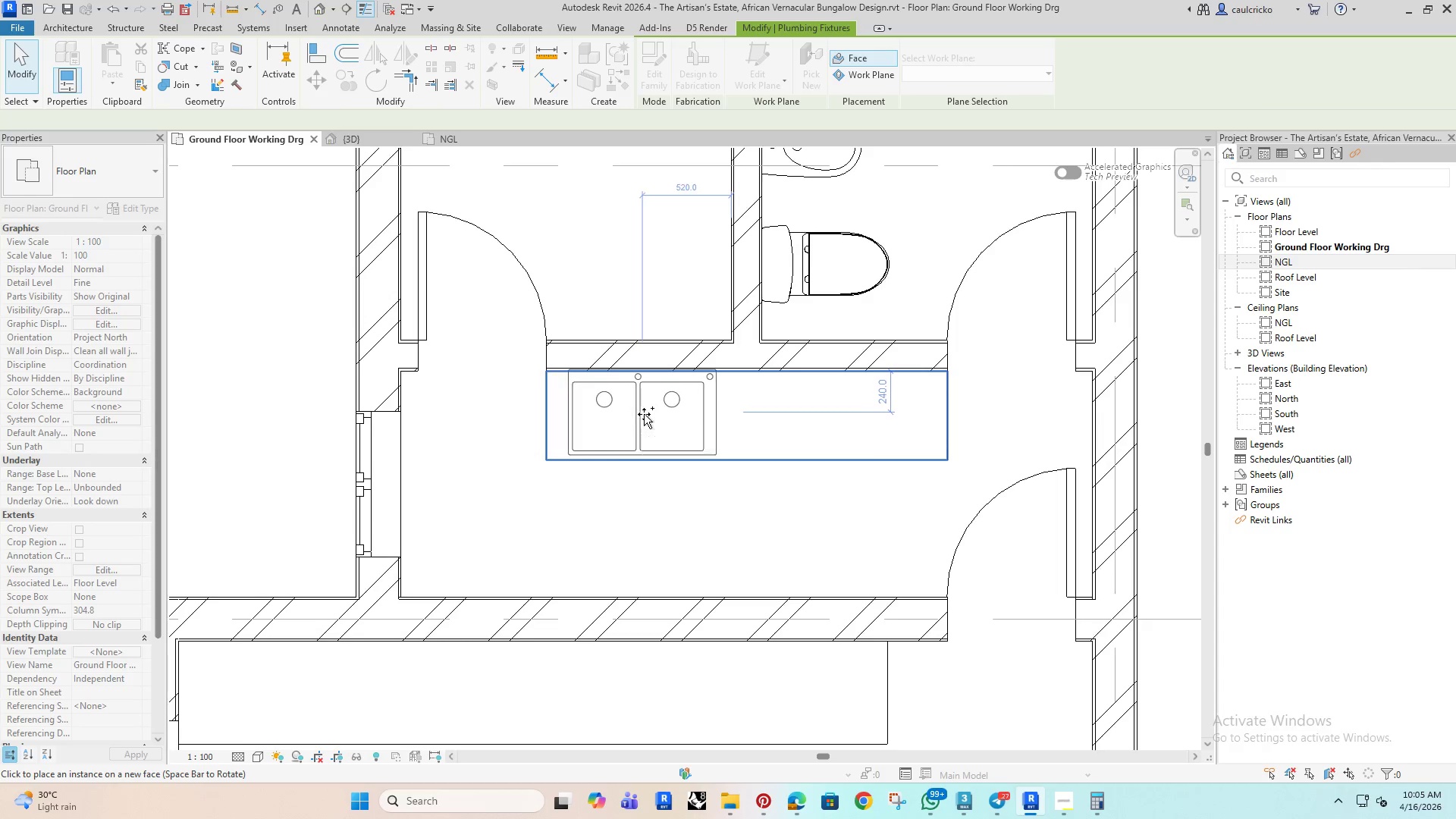 
left_click([644, 414])
 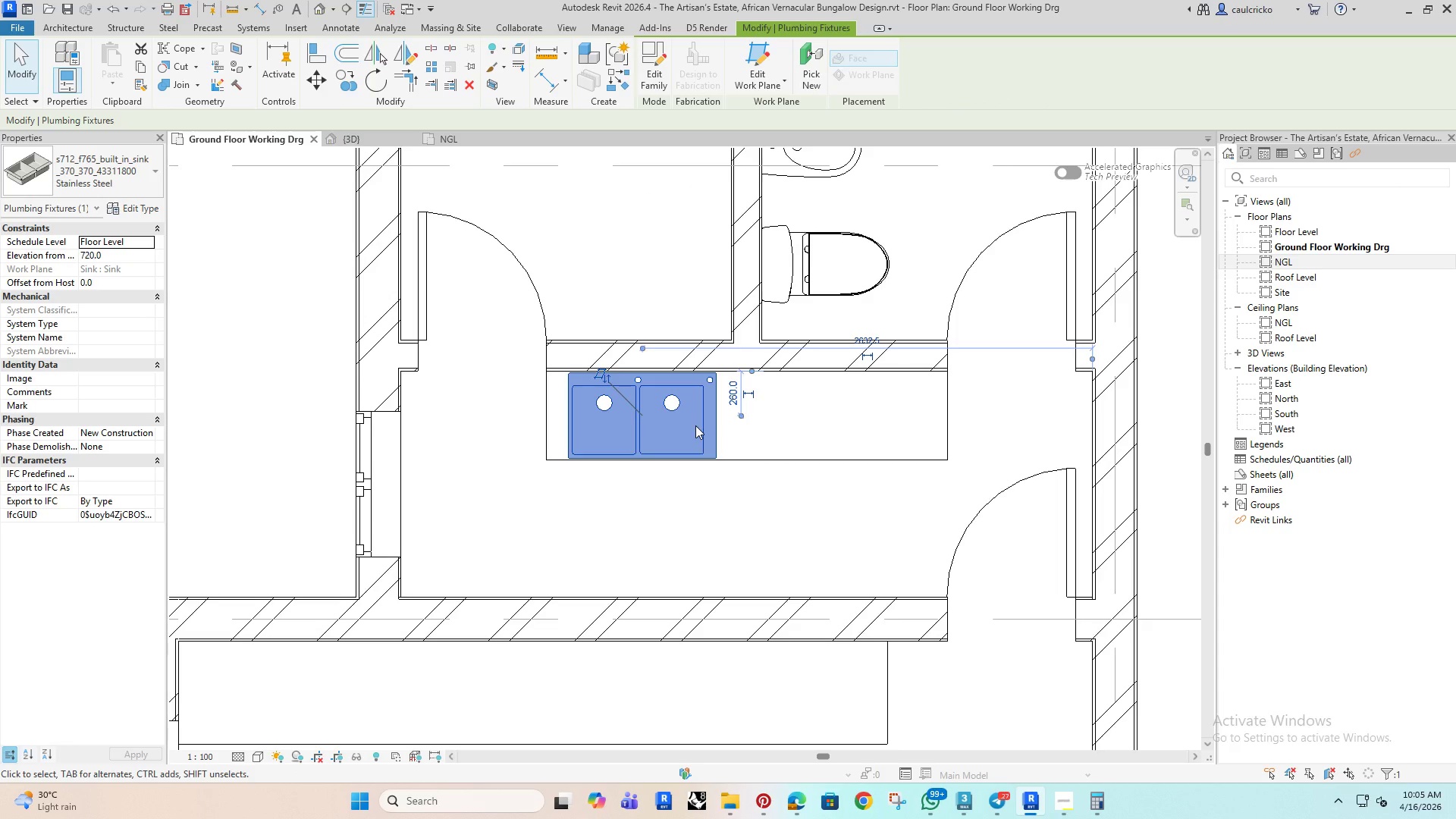 
key(ArrowLeft)
 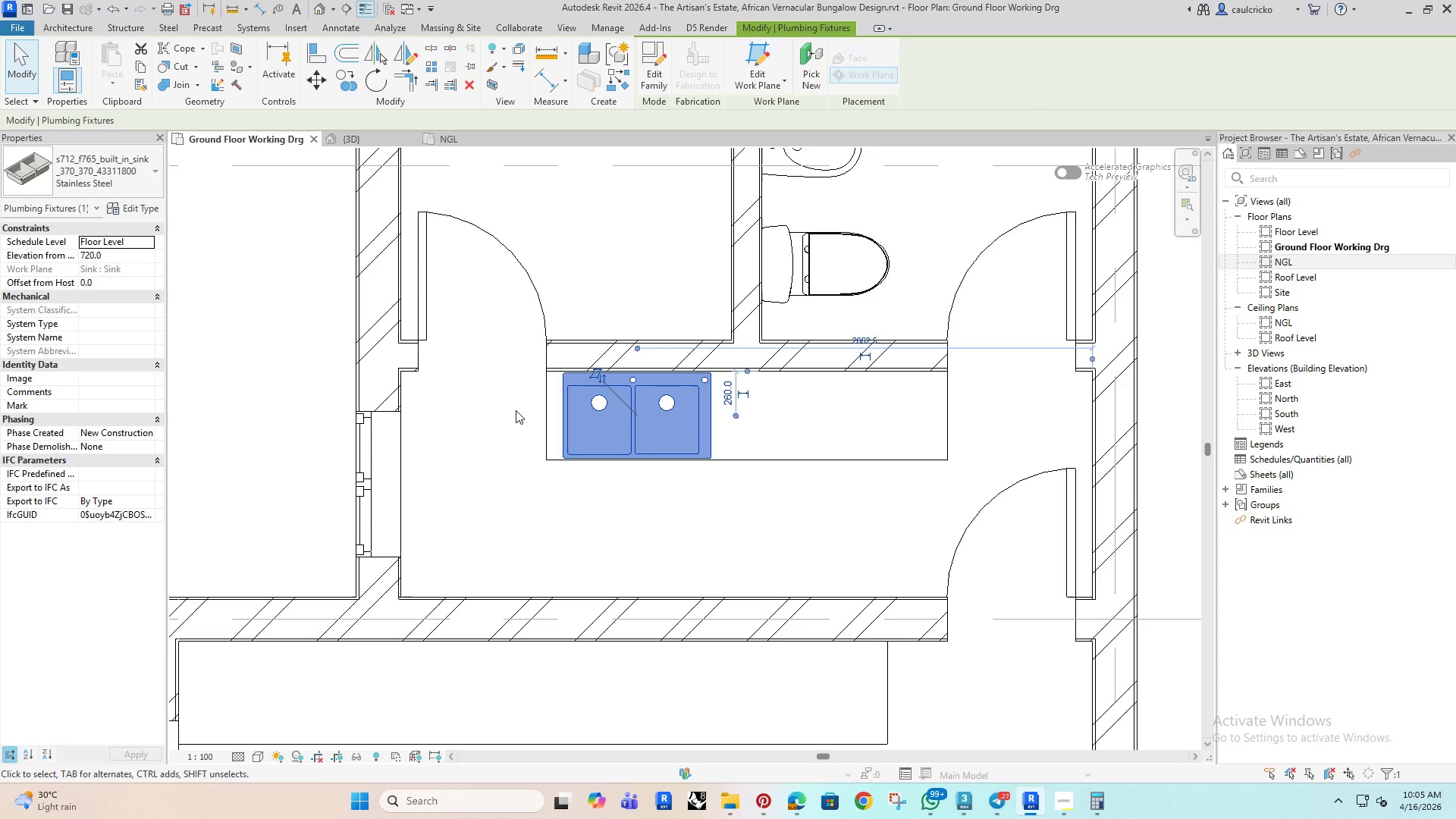 
key(ArrowLeft)
 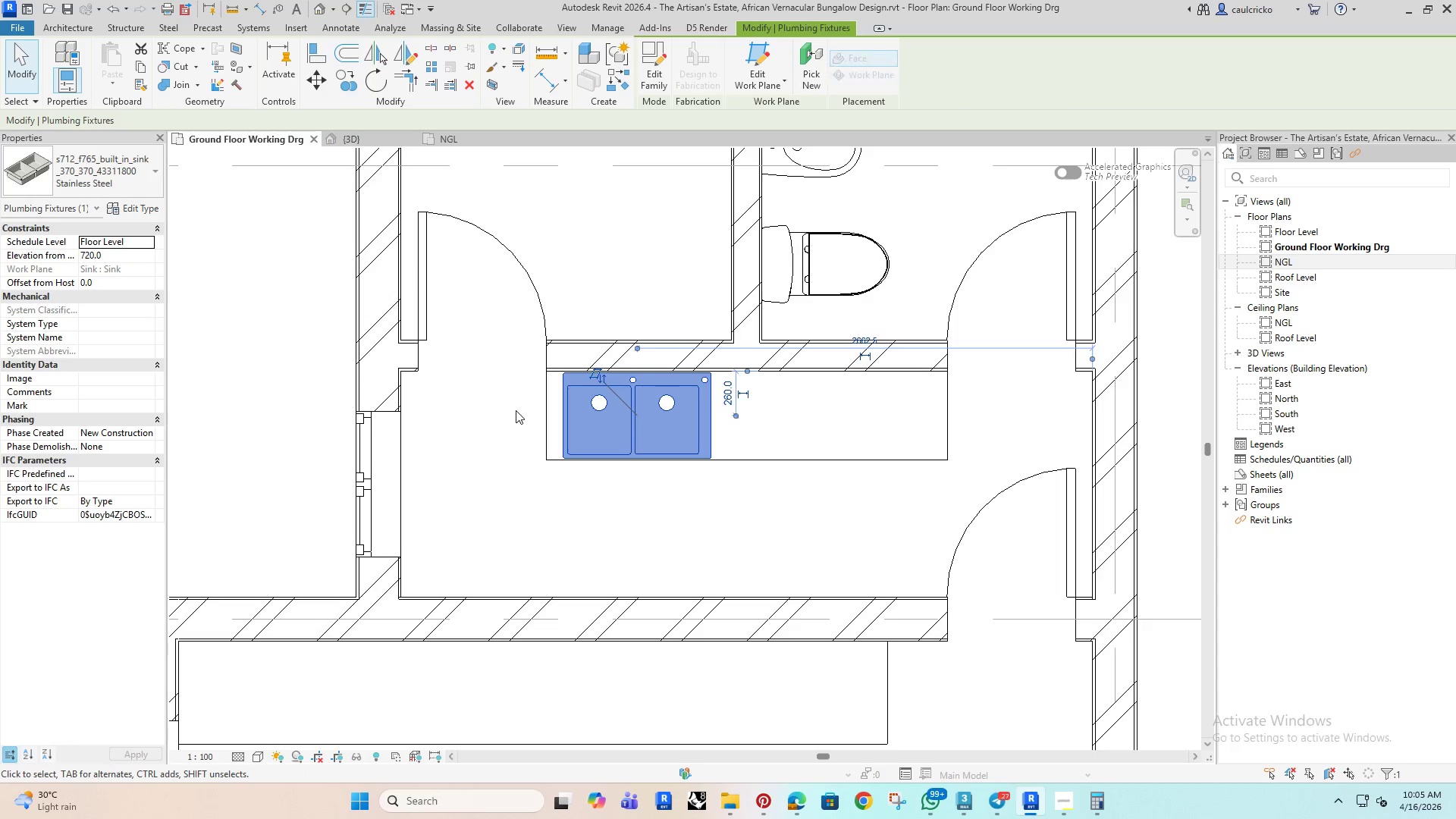 
key(ArrowLeft)
 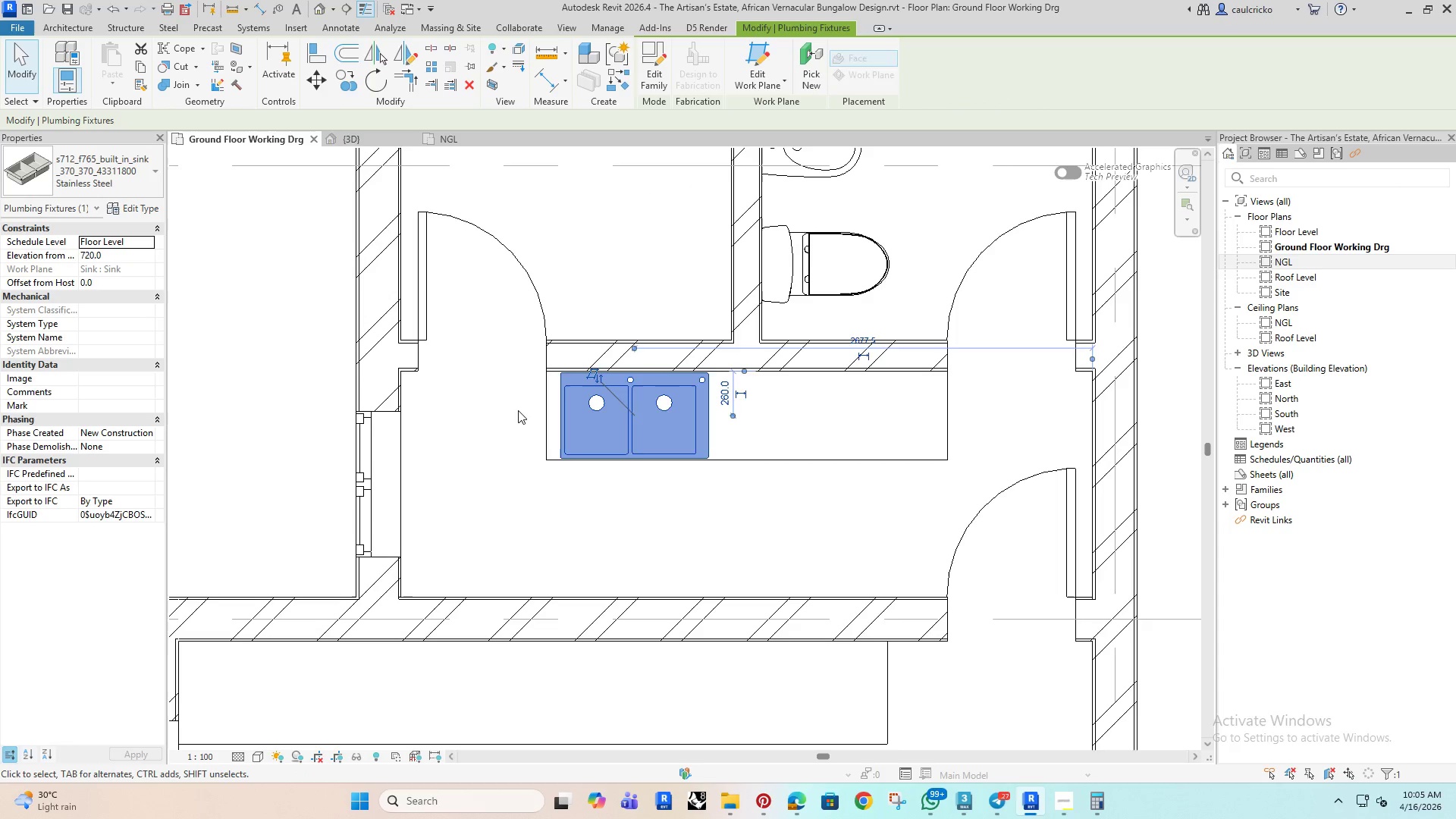 
key(ArrowLeft)
 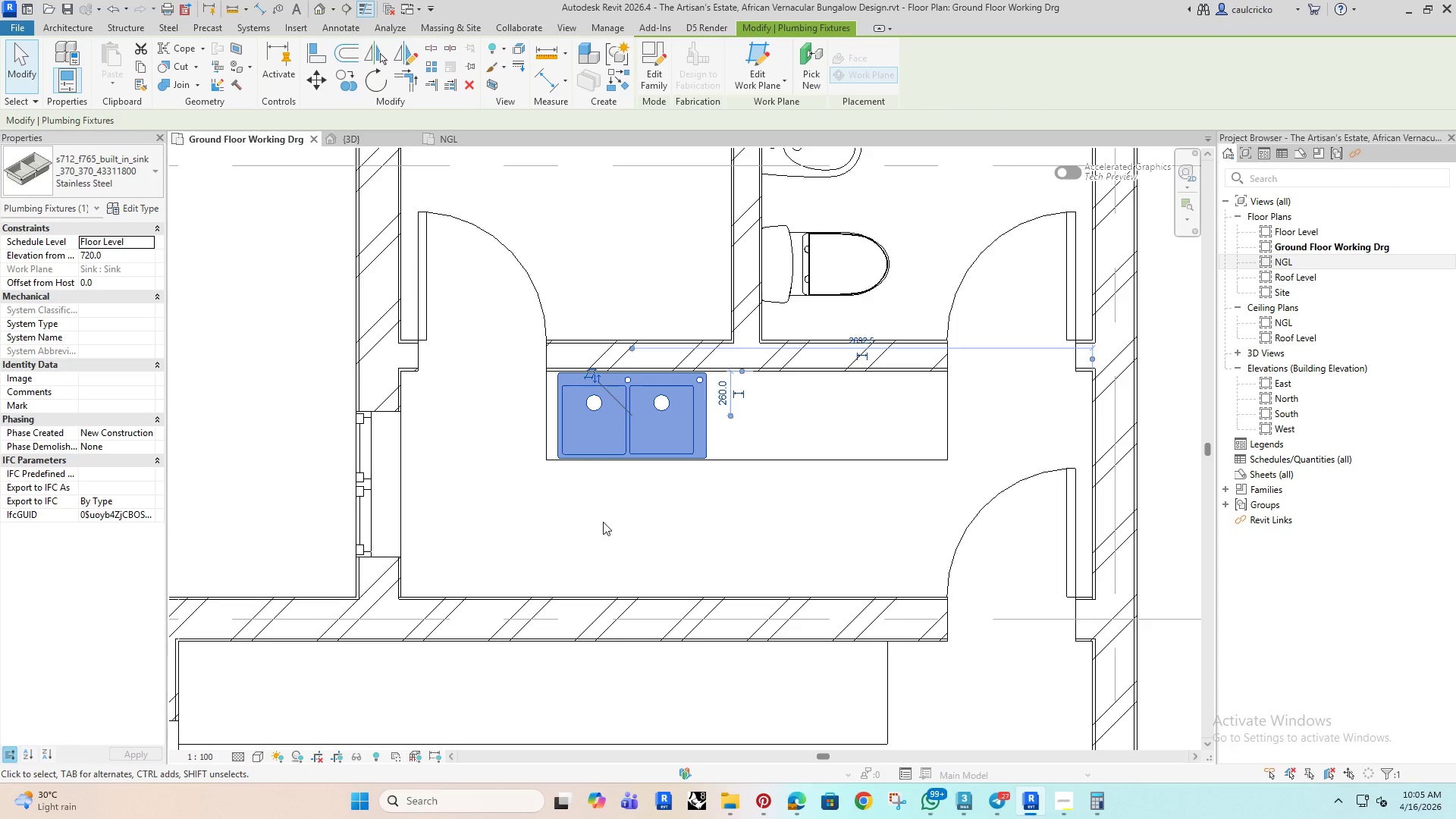 
type(dm)
 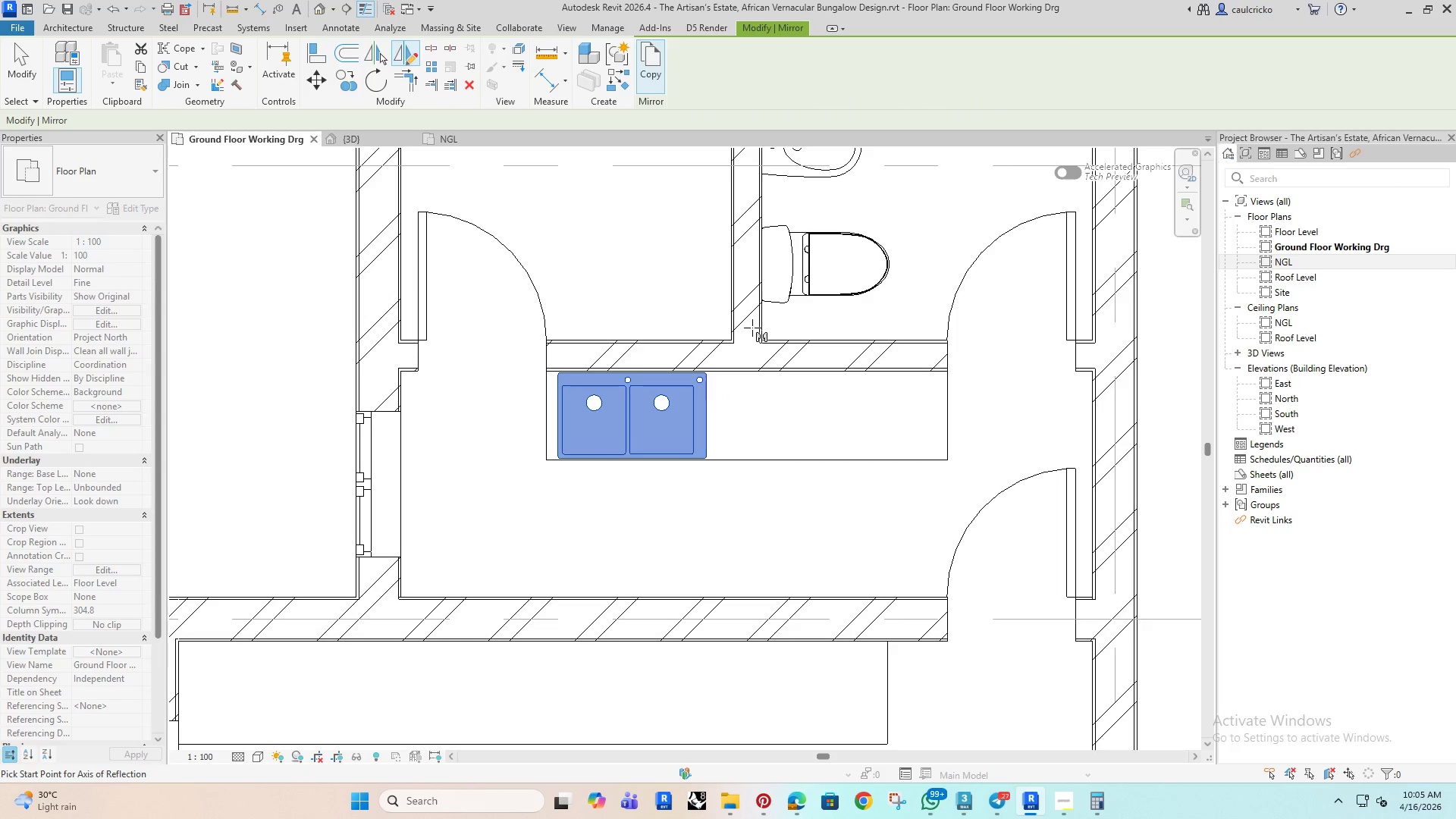 
left_click([746, 331])
 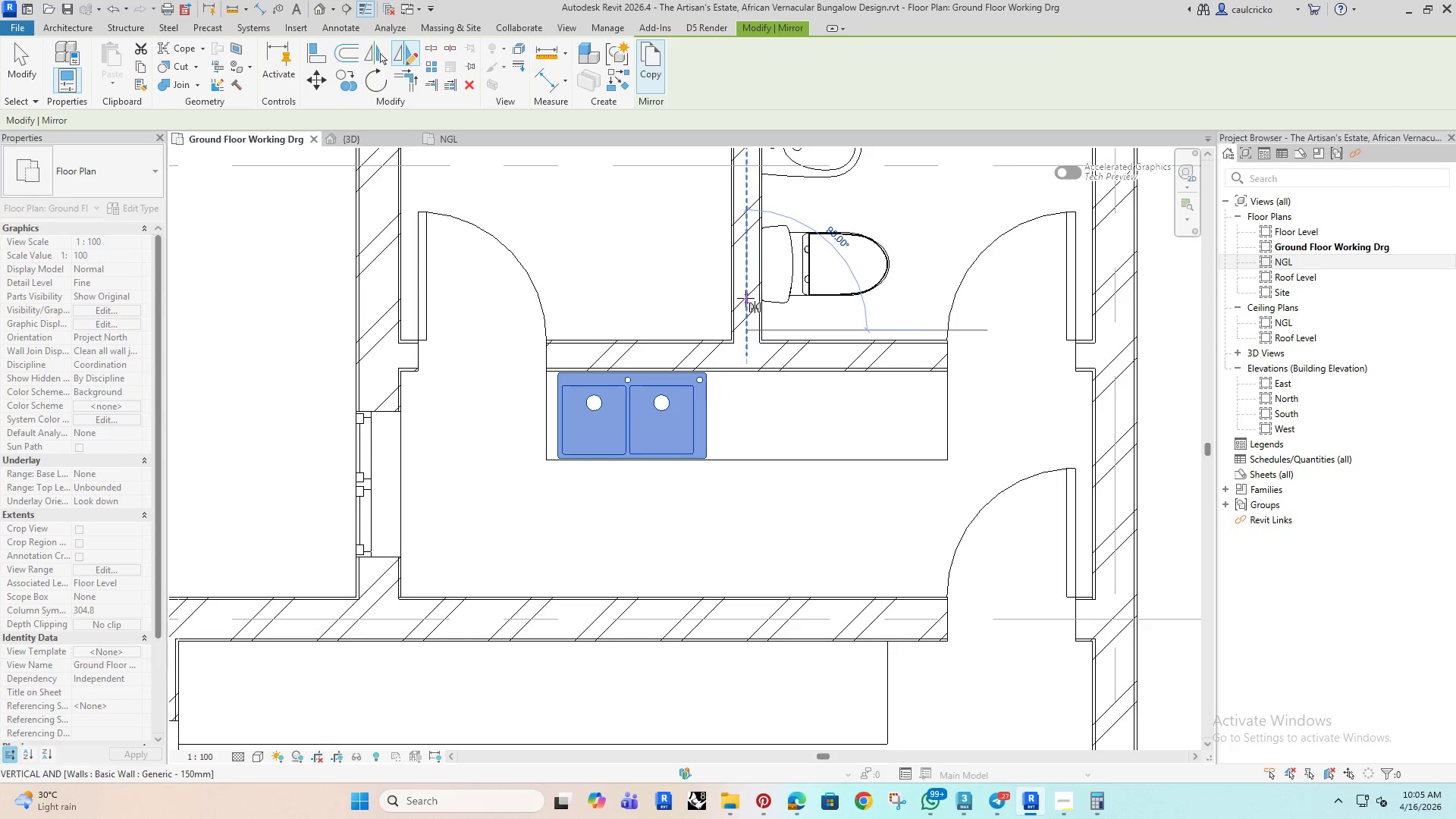 
left_click([745, 298])
 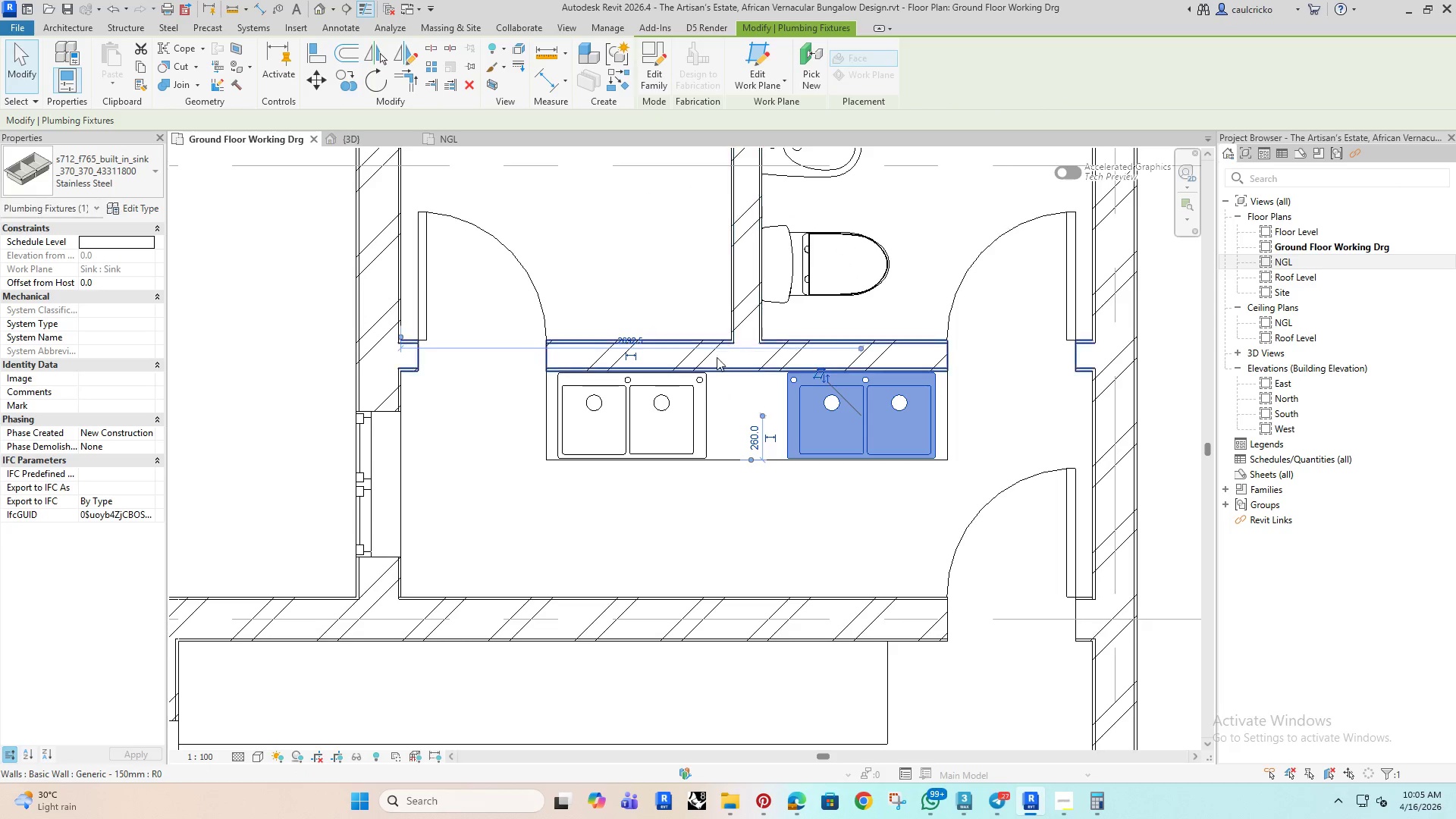 
scroll: coordinate [716, 391], scroll_direction: down, amount: 2.0
 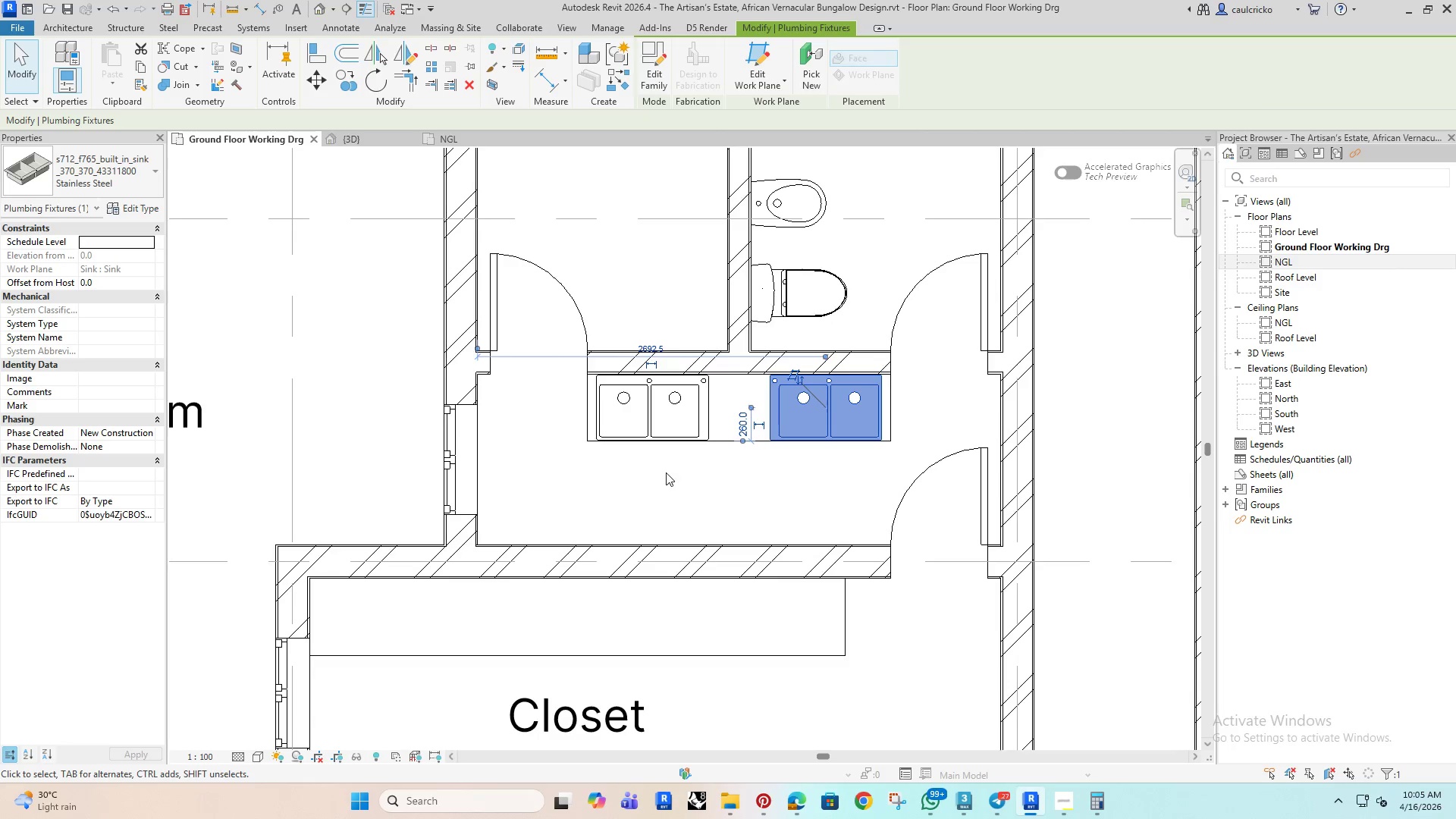 
left_click([665, 504])
 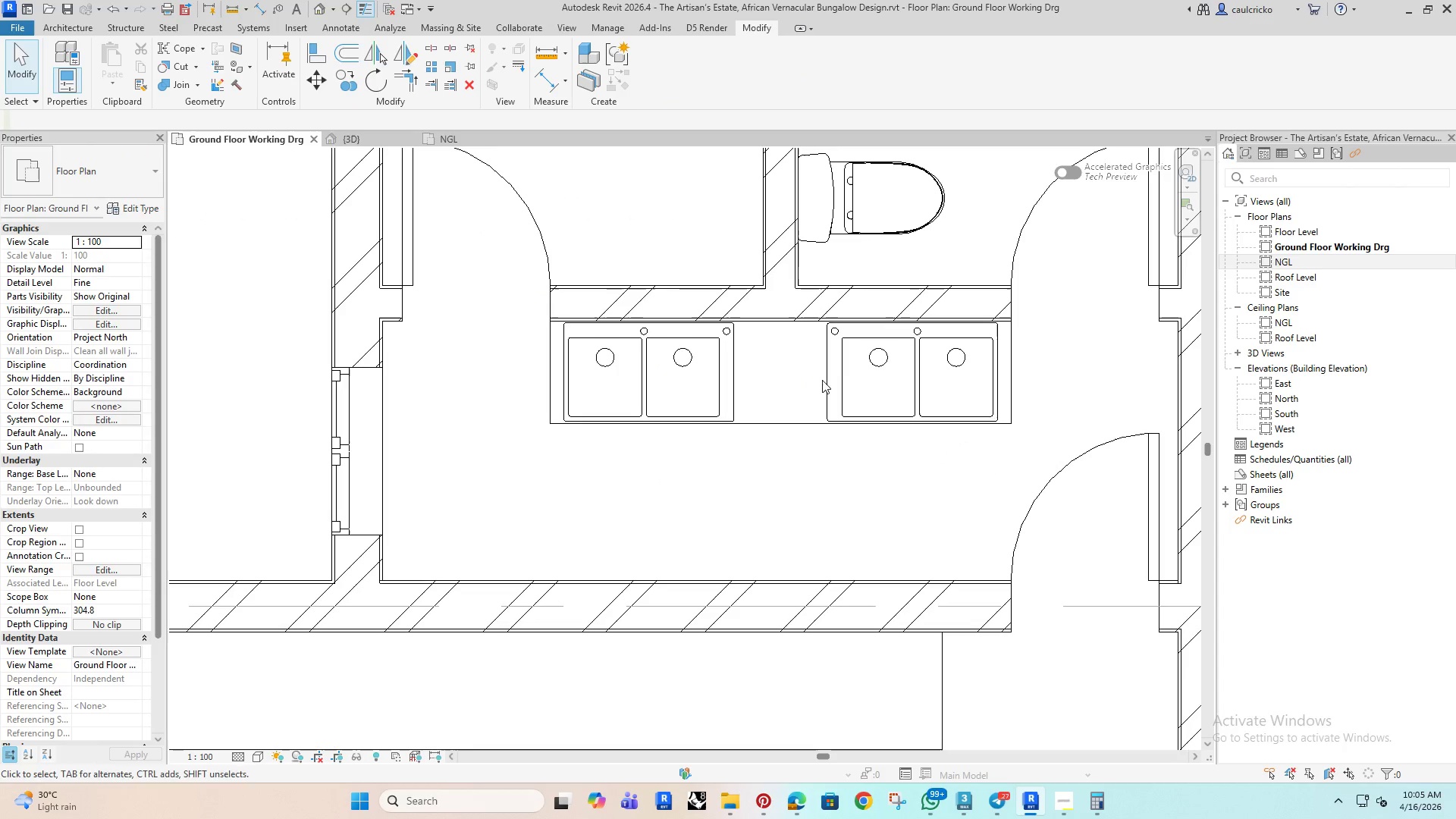 
scroll: coordinate [659, 476], scroll_direction: up, amount: 3.0
 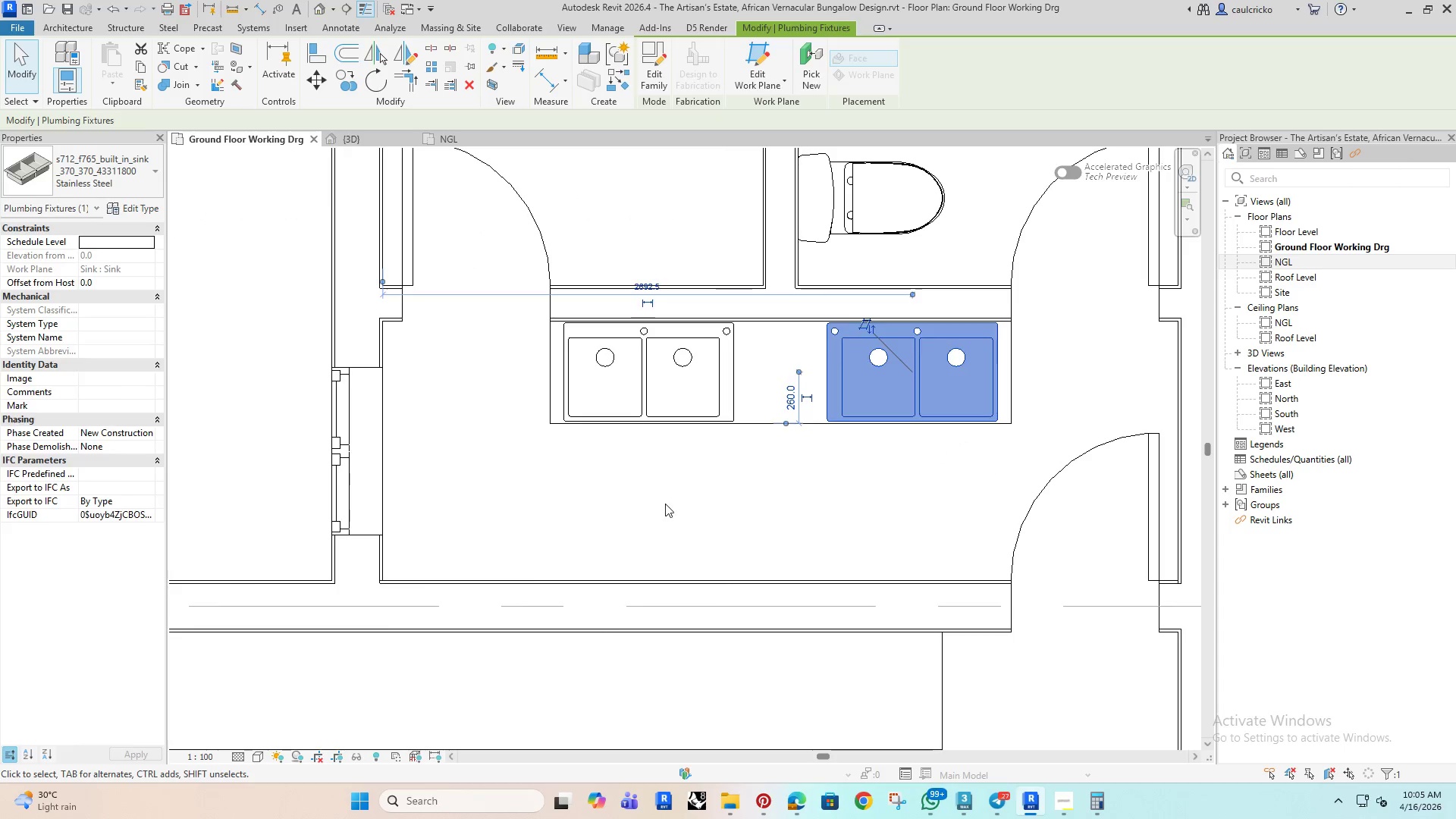 
left_click([829, 380])
 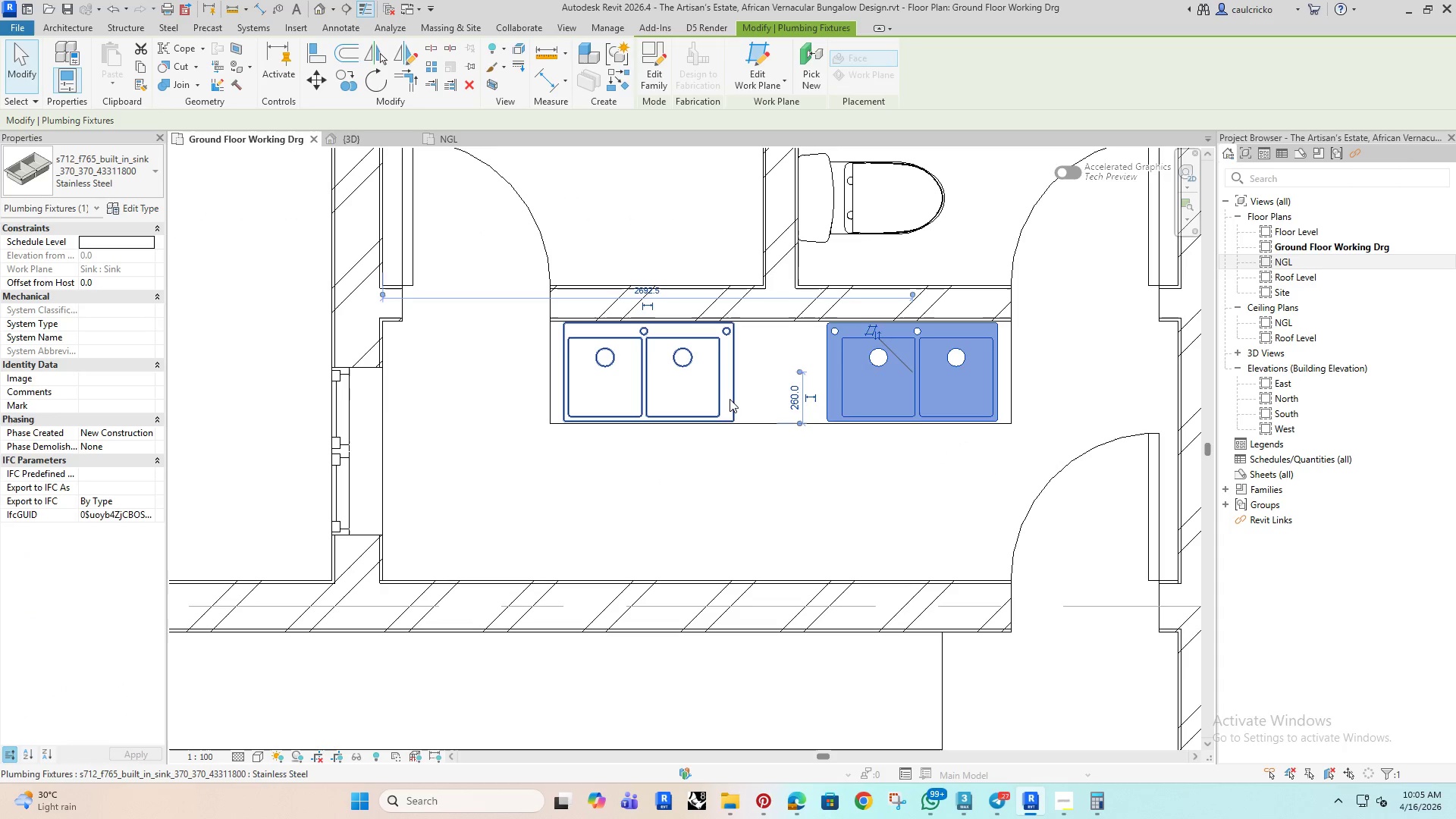 
key(ArrowLeft)
 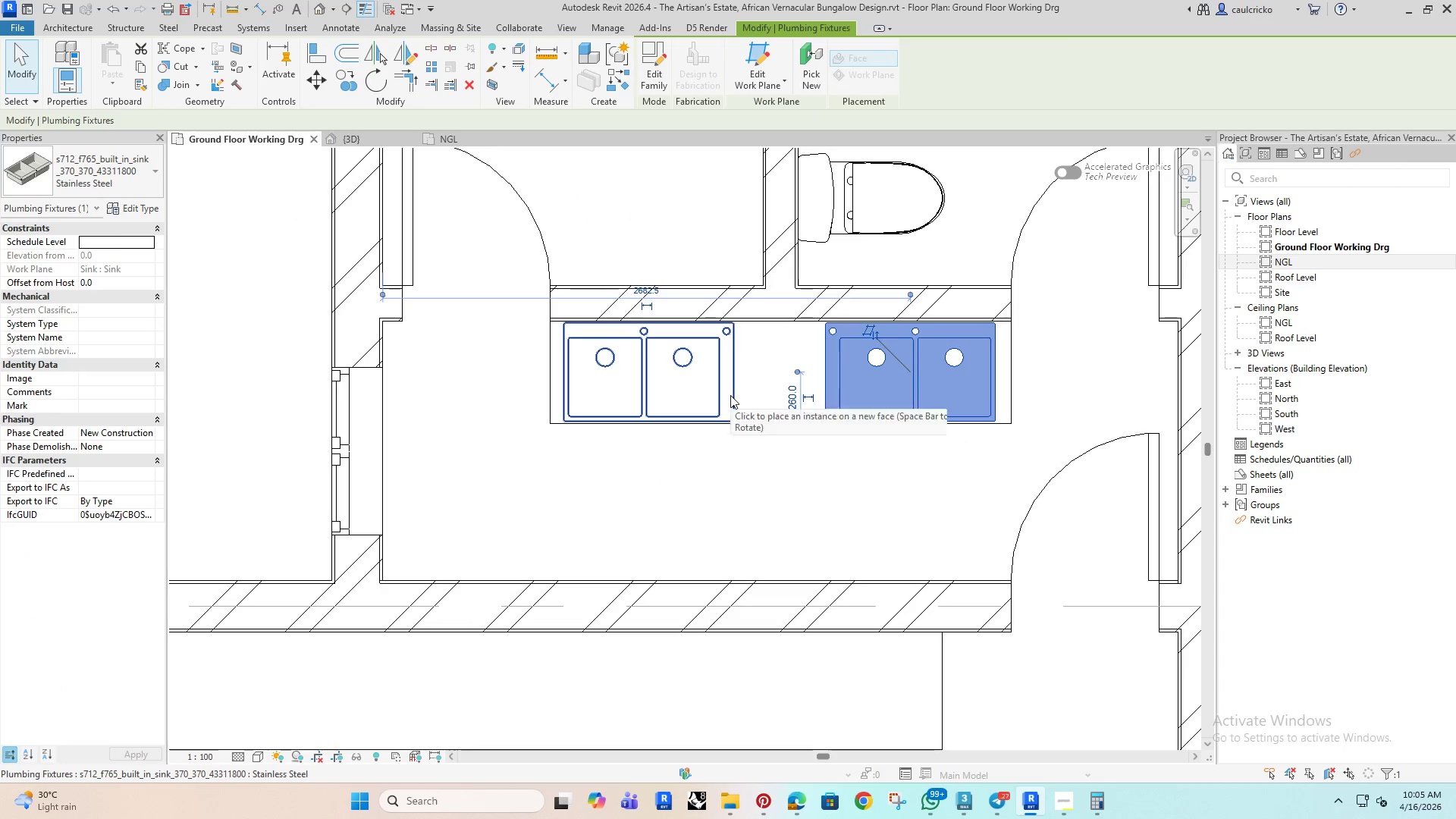 
left_click([730, 395])
 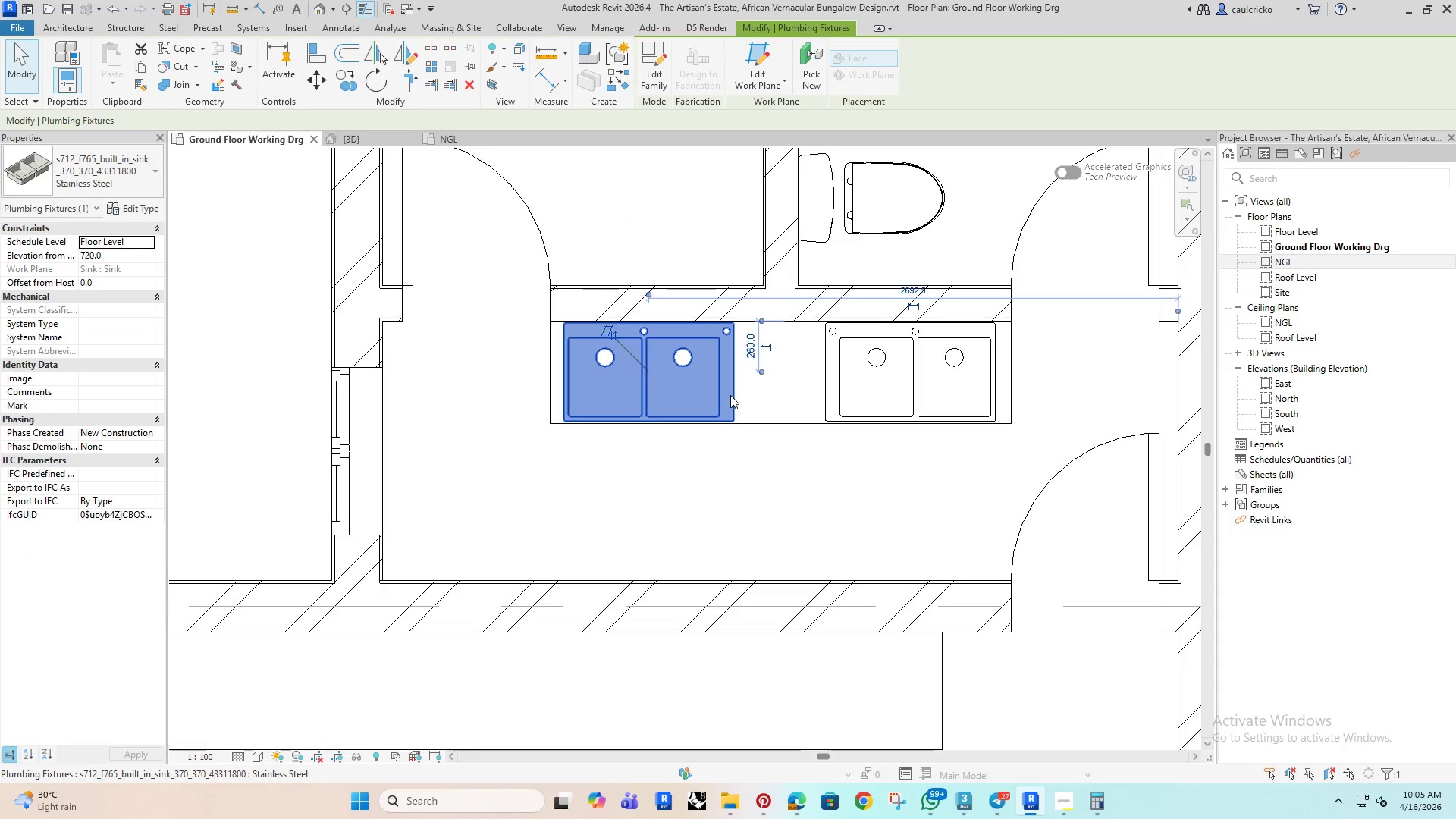 
key(ArrowRight)
 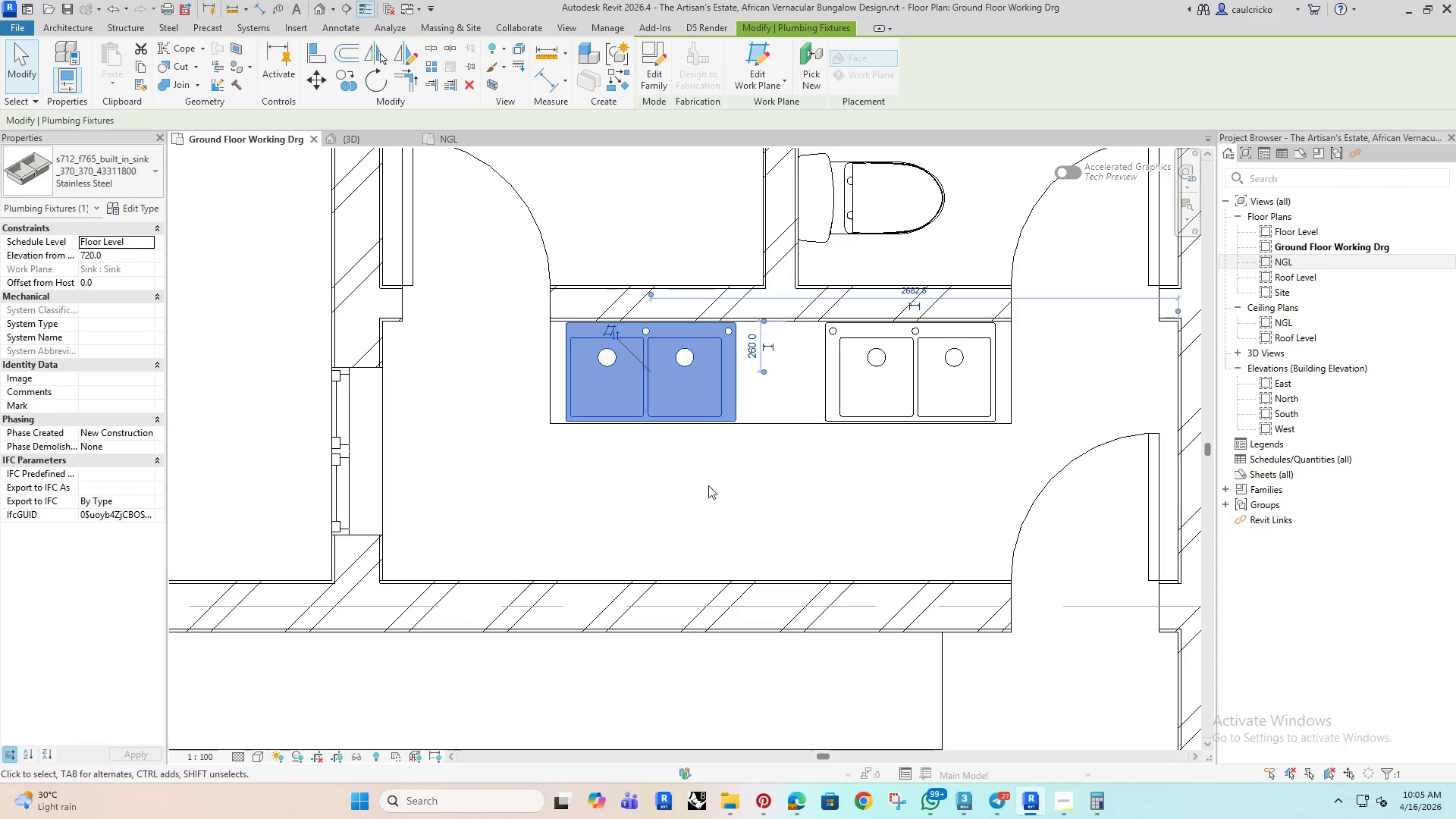 
left_click([708, 485])
 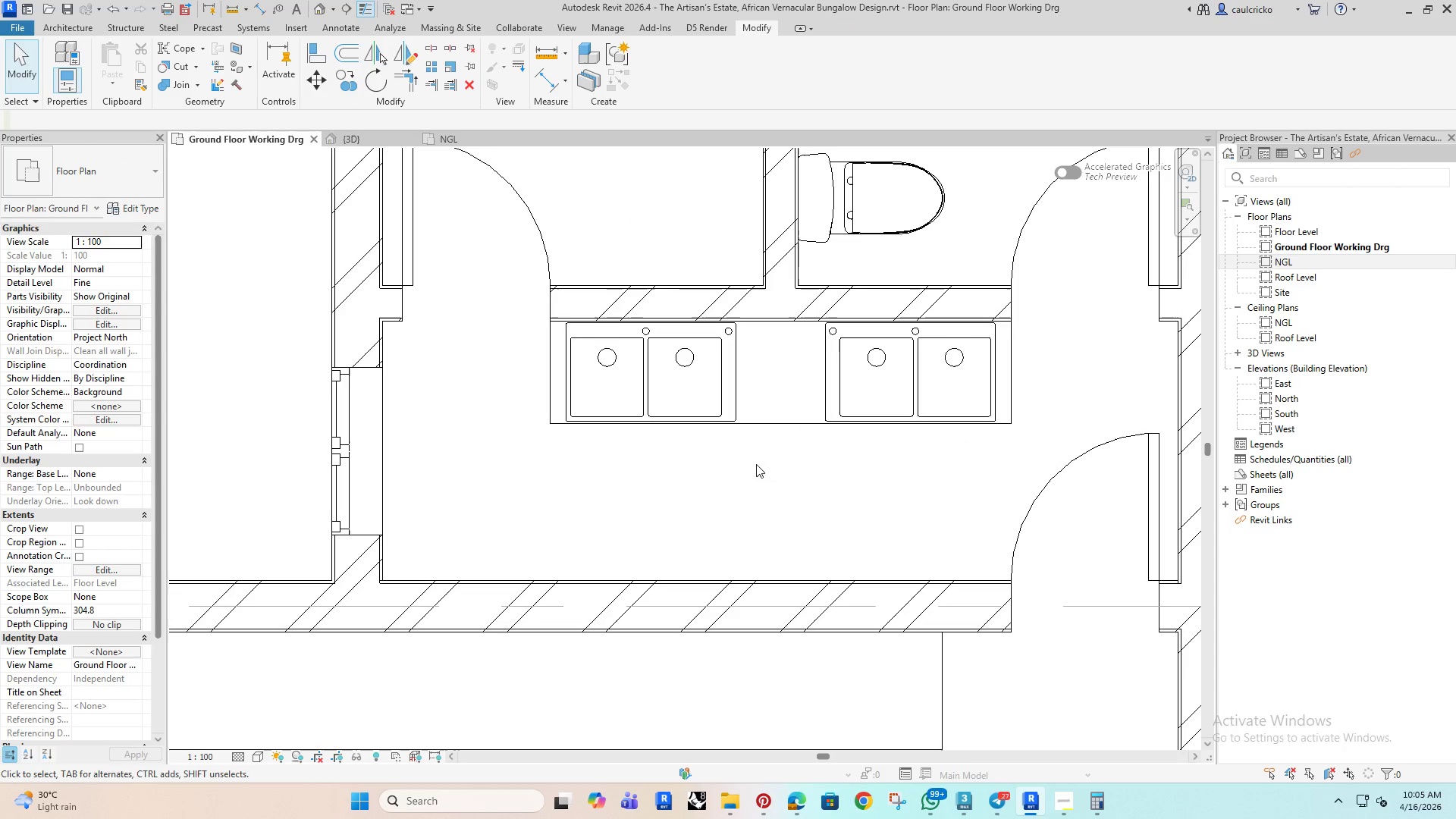 
left_click([798, 421])
 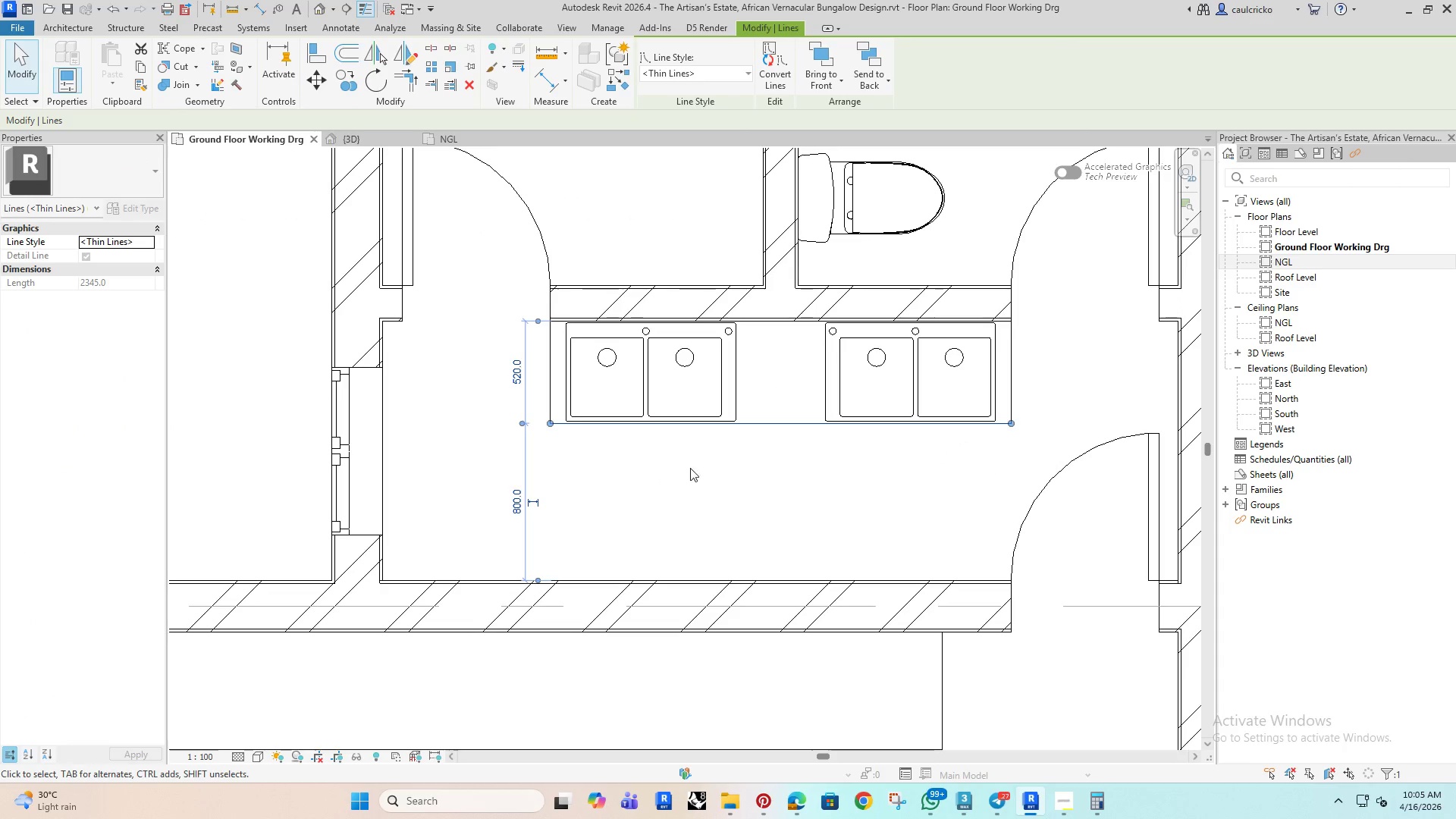 
left_click([690, 485])
 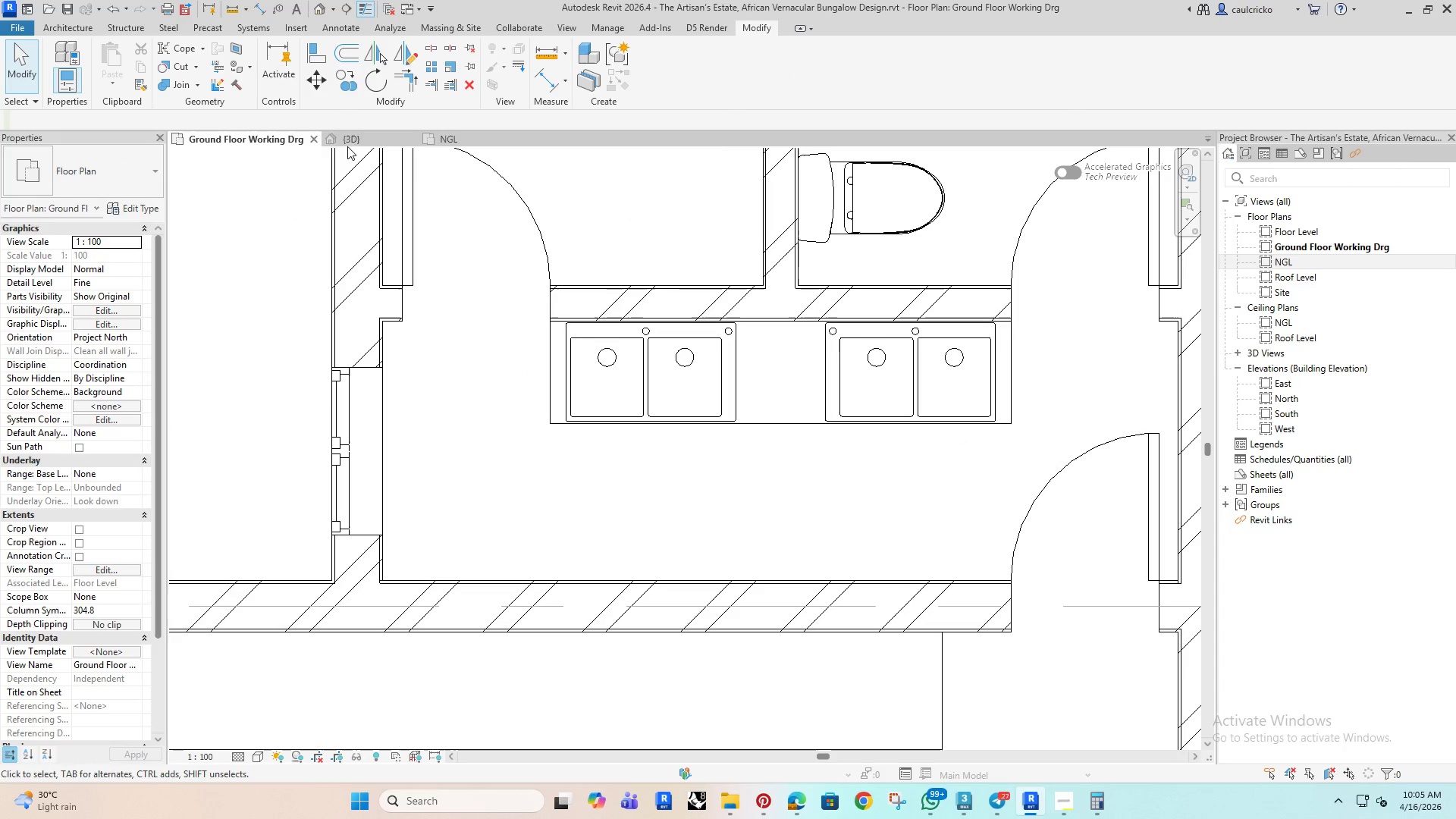 
left_click([355, 139])
 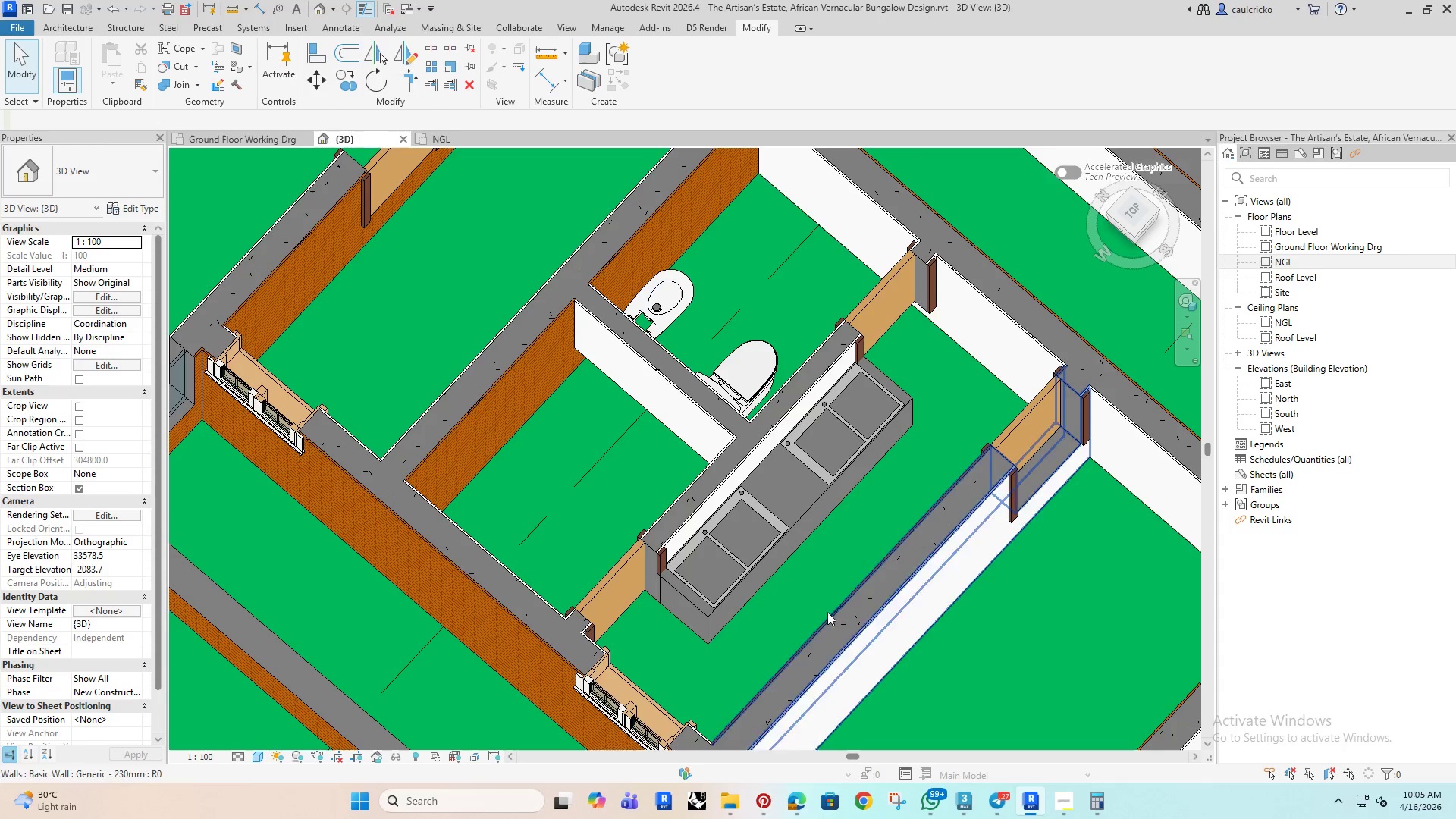 
hold_key(key=ShiftRight, duration=0.97)
scroll: coordinate [767, 631], scroll_direction: down, amount: 3.0
 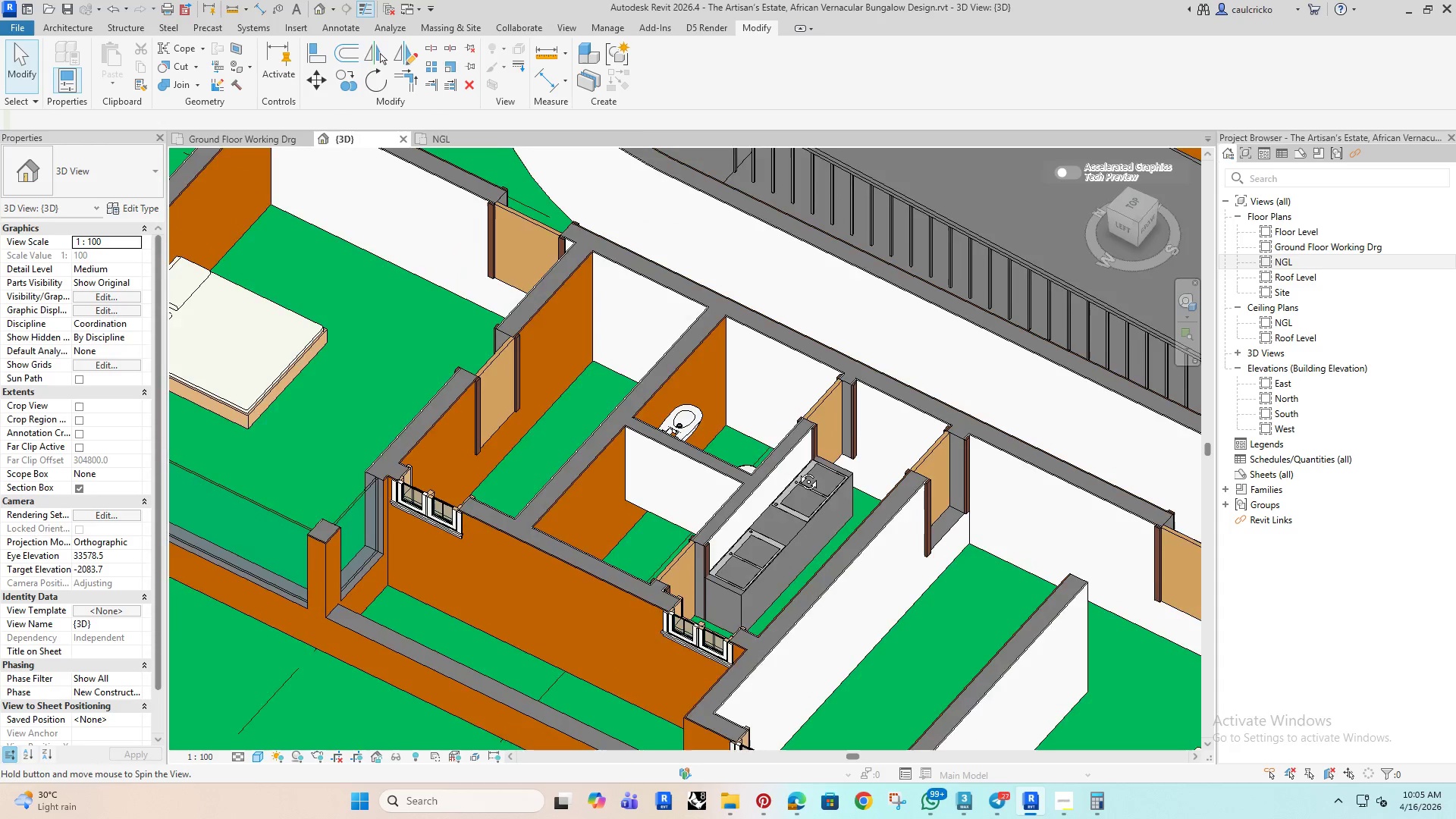 
left_click([786, 541])
 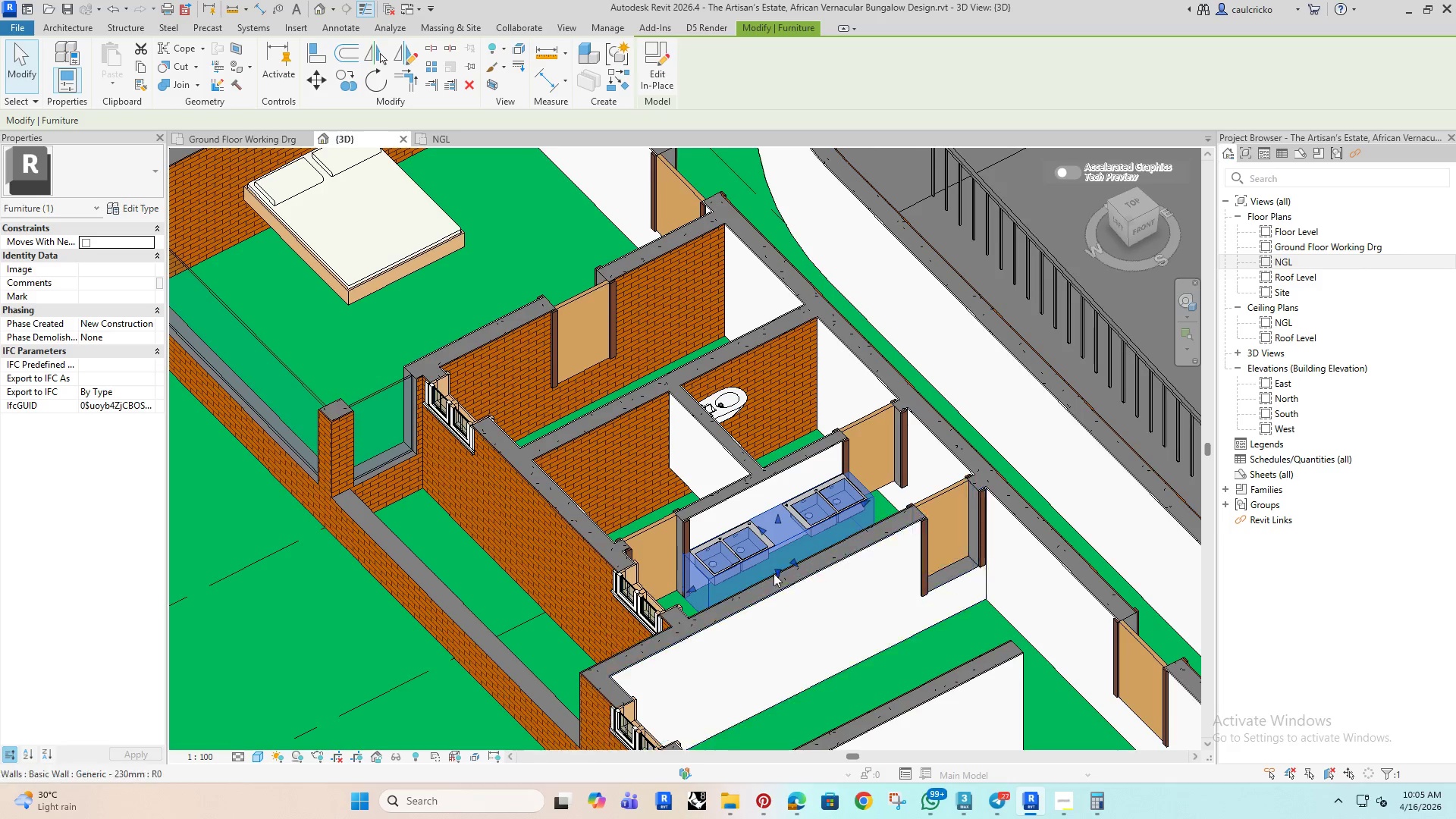 
hold_key(key=ShiftRight, duration=0.36)
 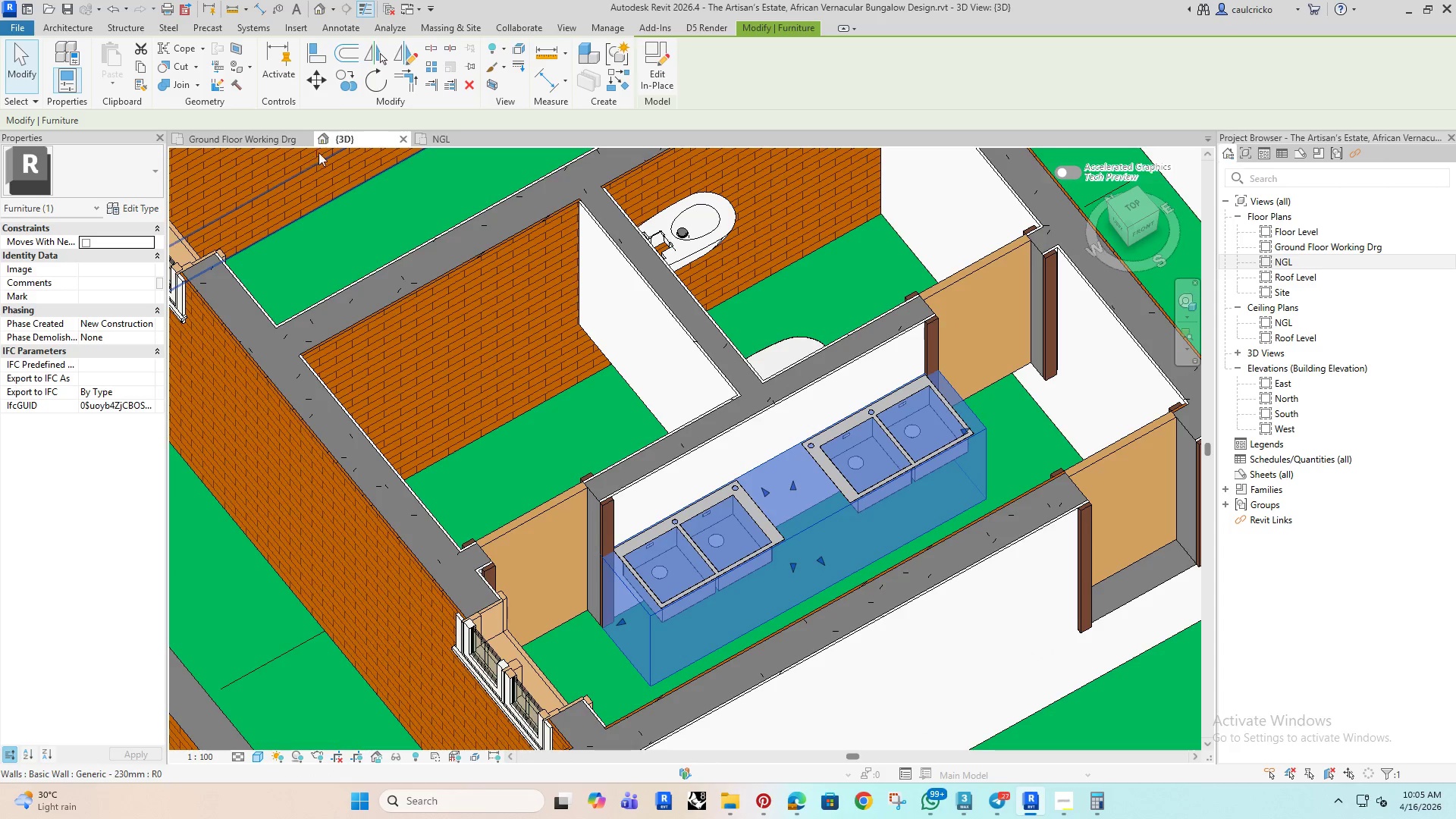 
scroll: coordinate [763, 563], scroll_direction: up, amount: 5.0
 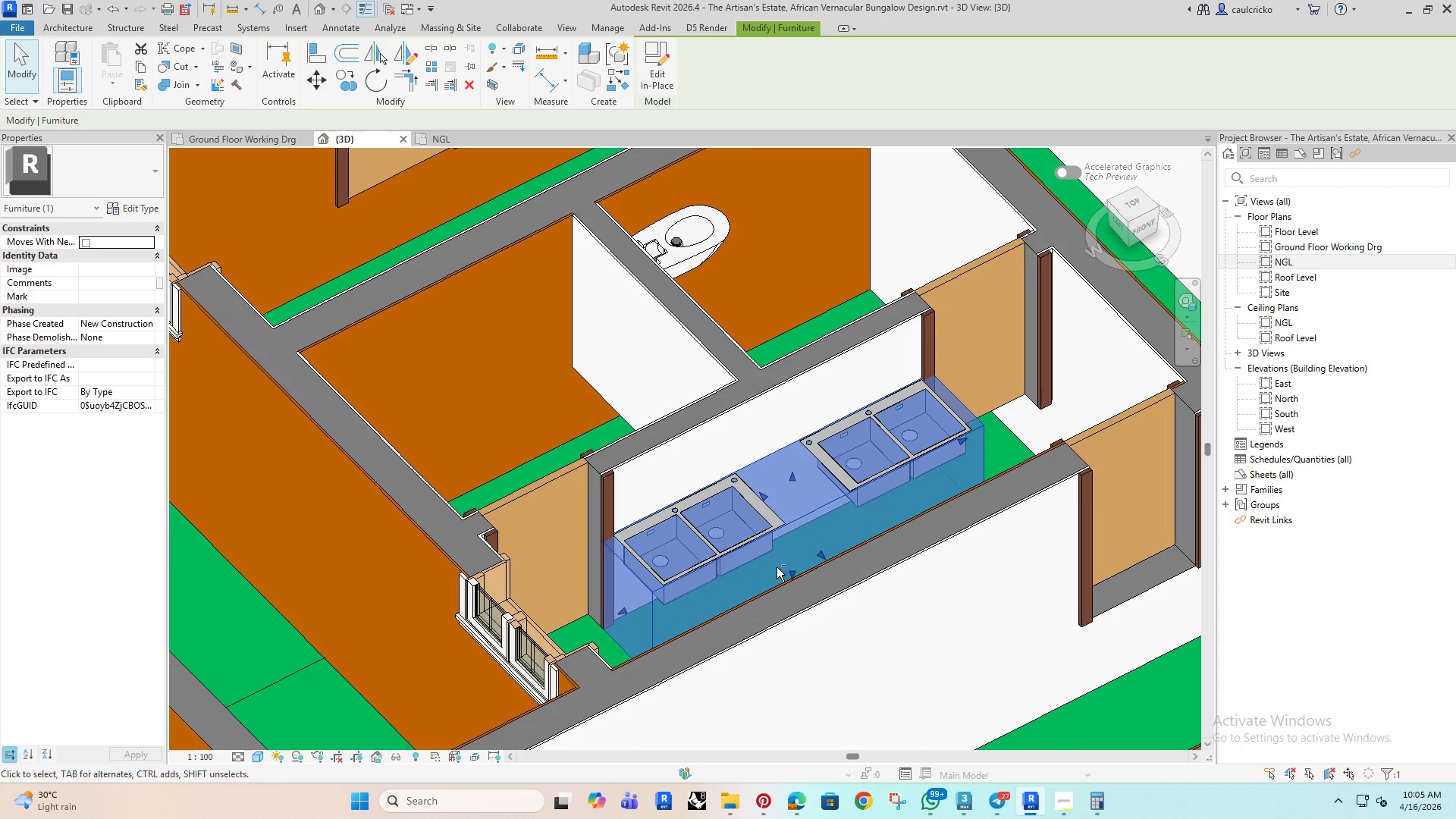 
left_click([261, 134])
 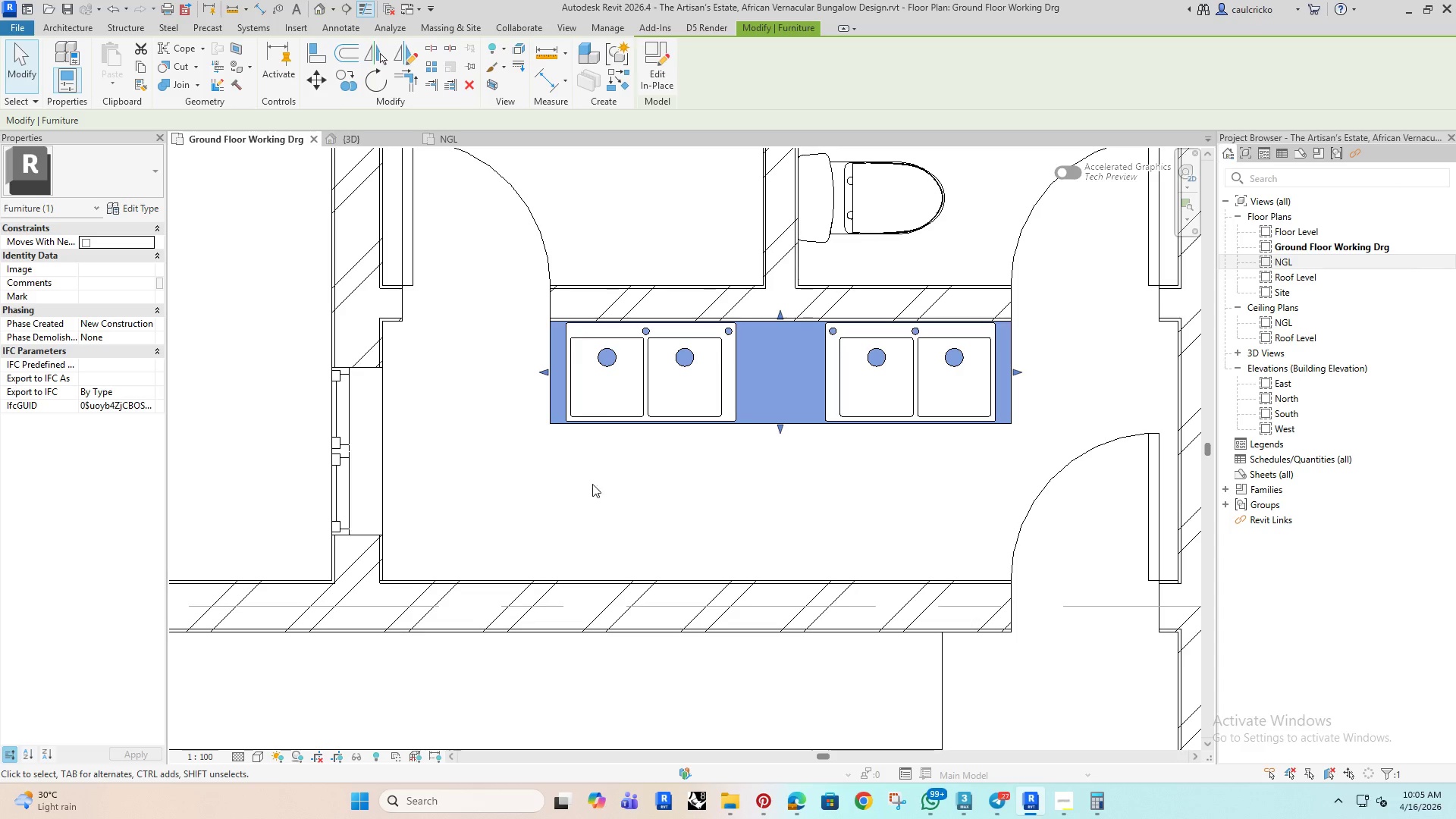 
left_click([588, 498])
 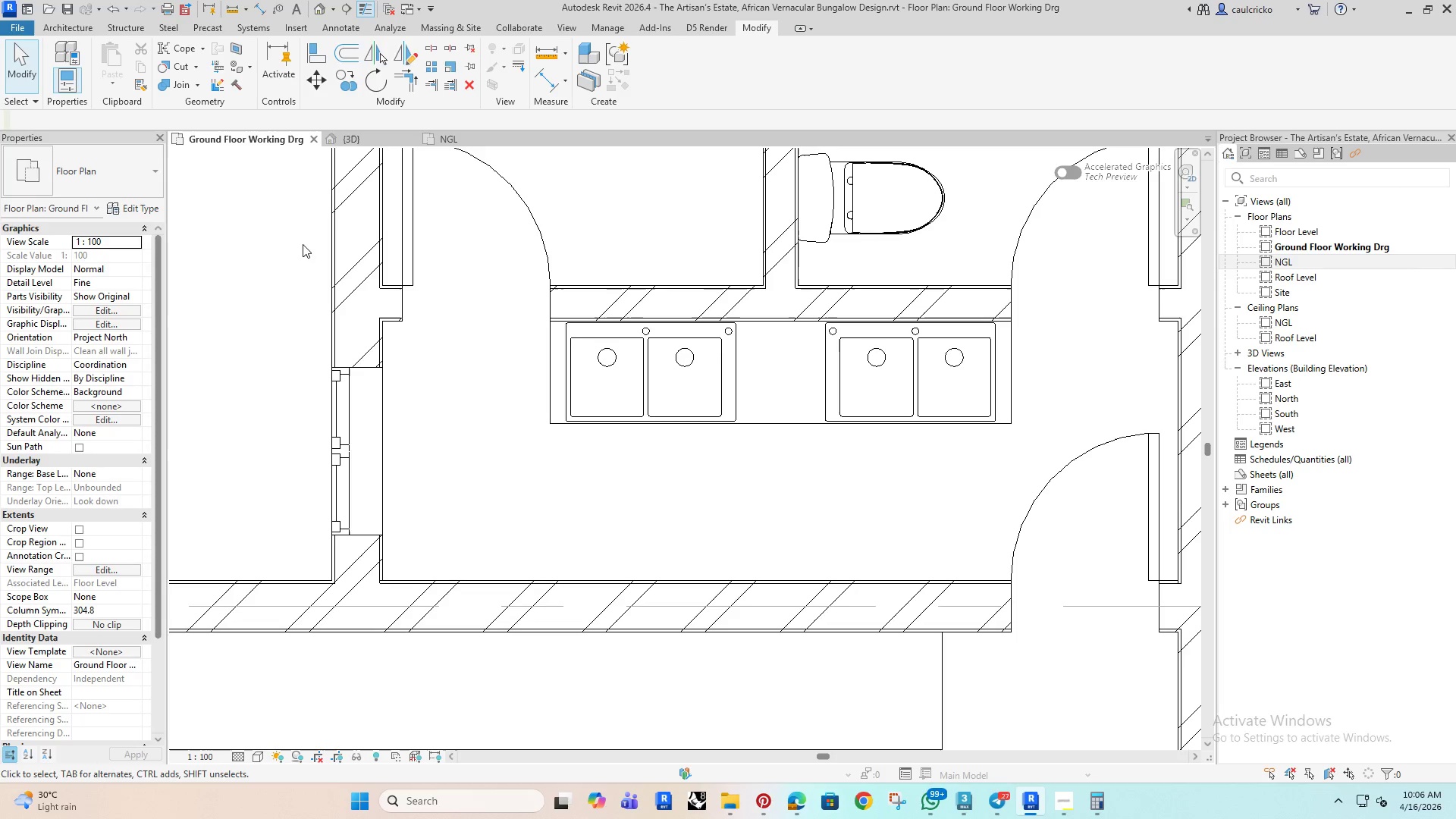 
left_click([359, 142])
 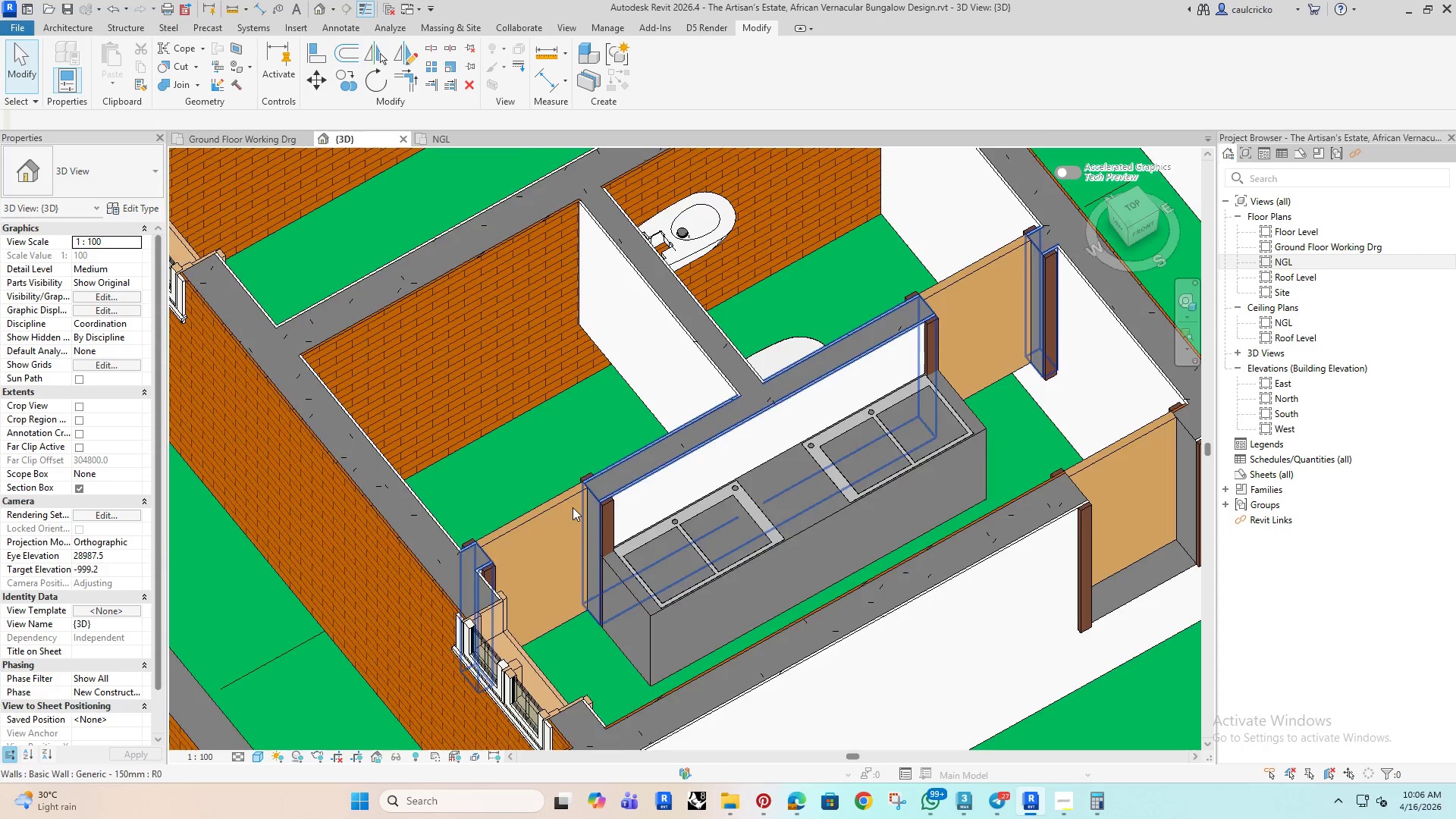 
hold_key(key=ShiftRight, duration=0.92)
 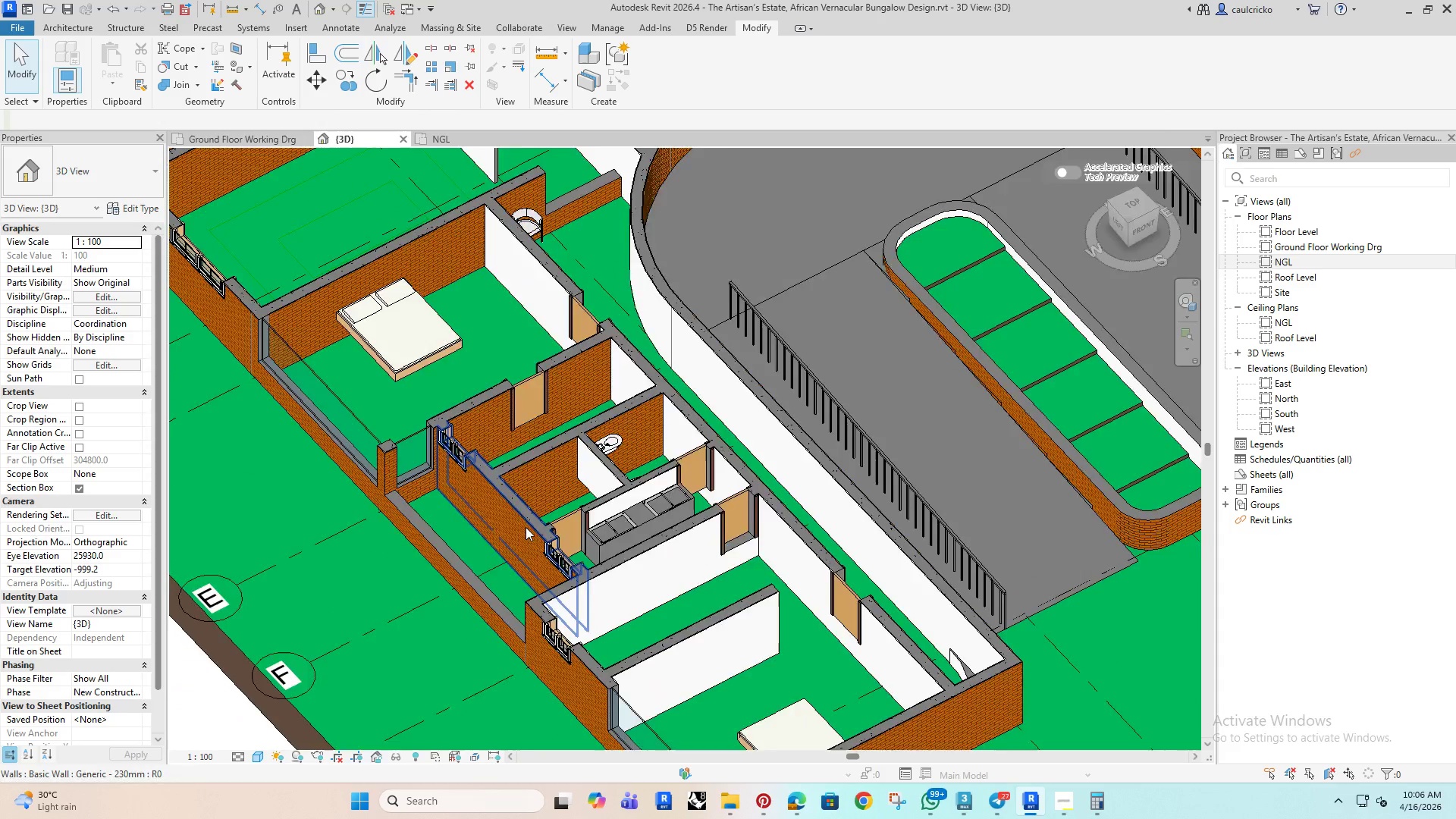 
scroll: coordinate [560, 519], scroll_direction: down, amount: 30.0
 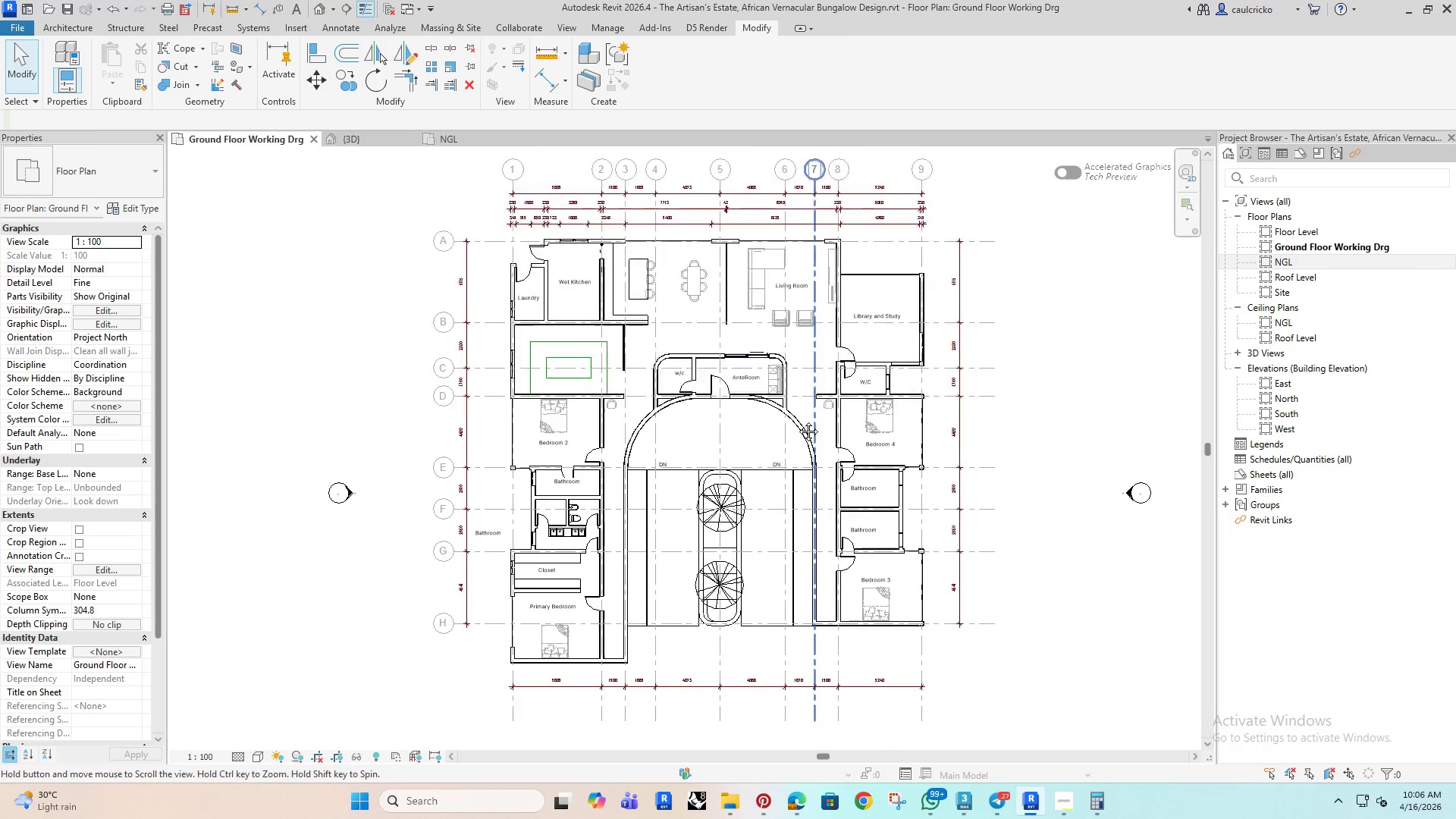 
scroll: coordinate [824, 376], scroll_direction: up, amount: 5.0
 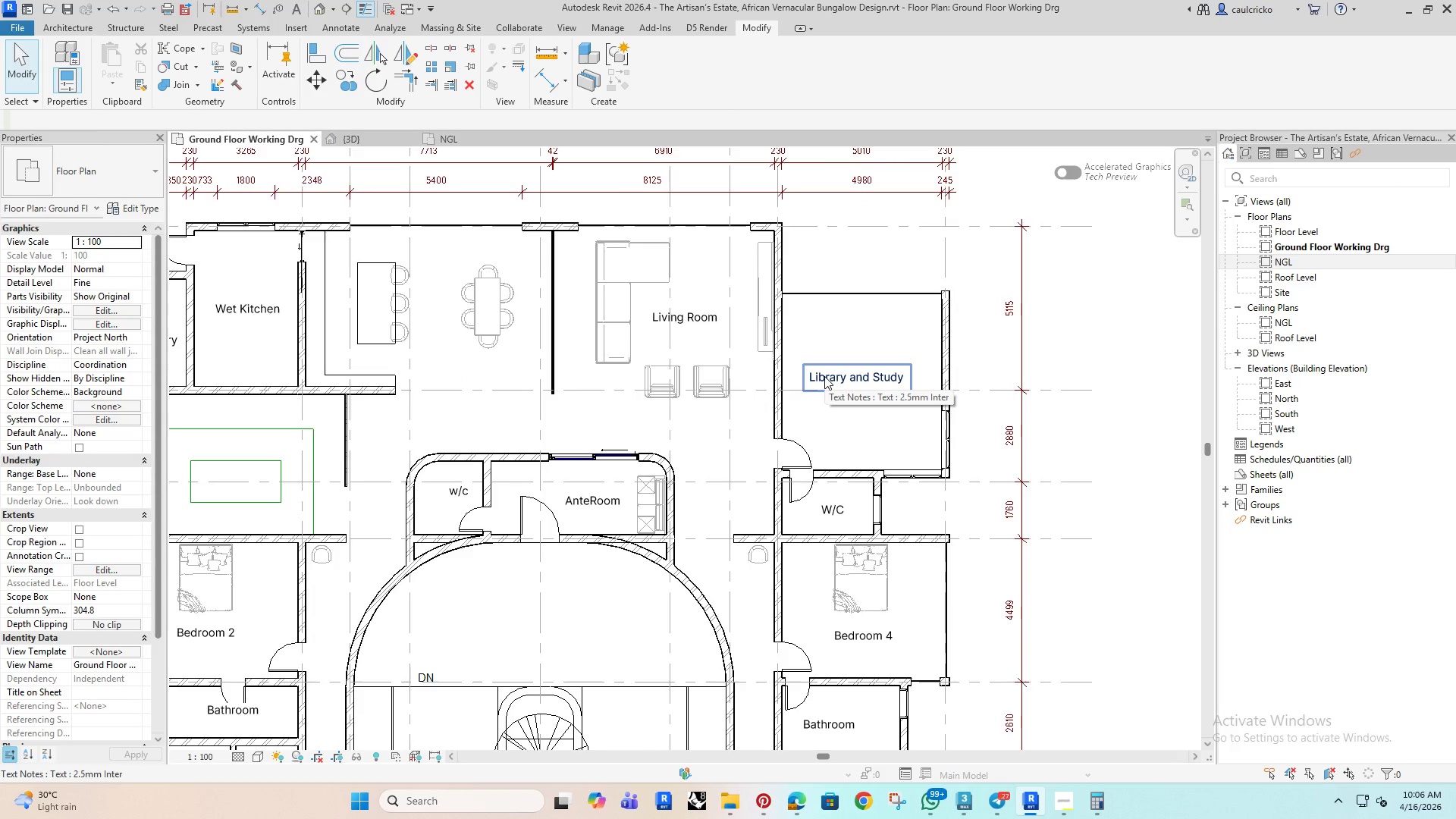 
wait(10.61)
 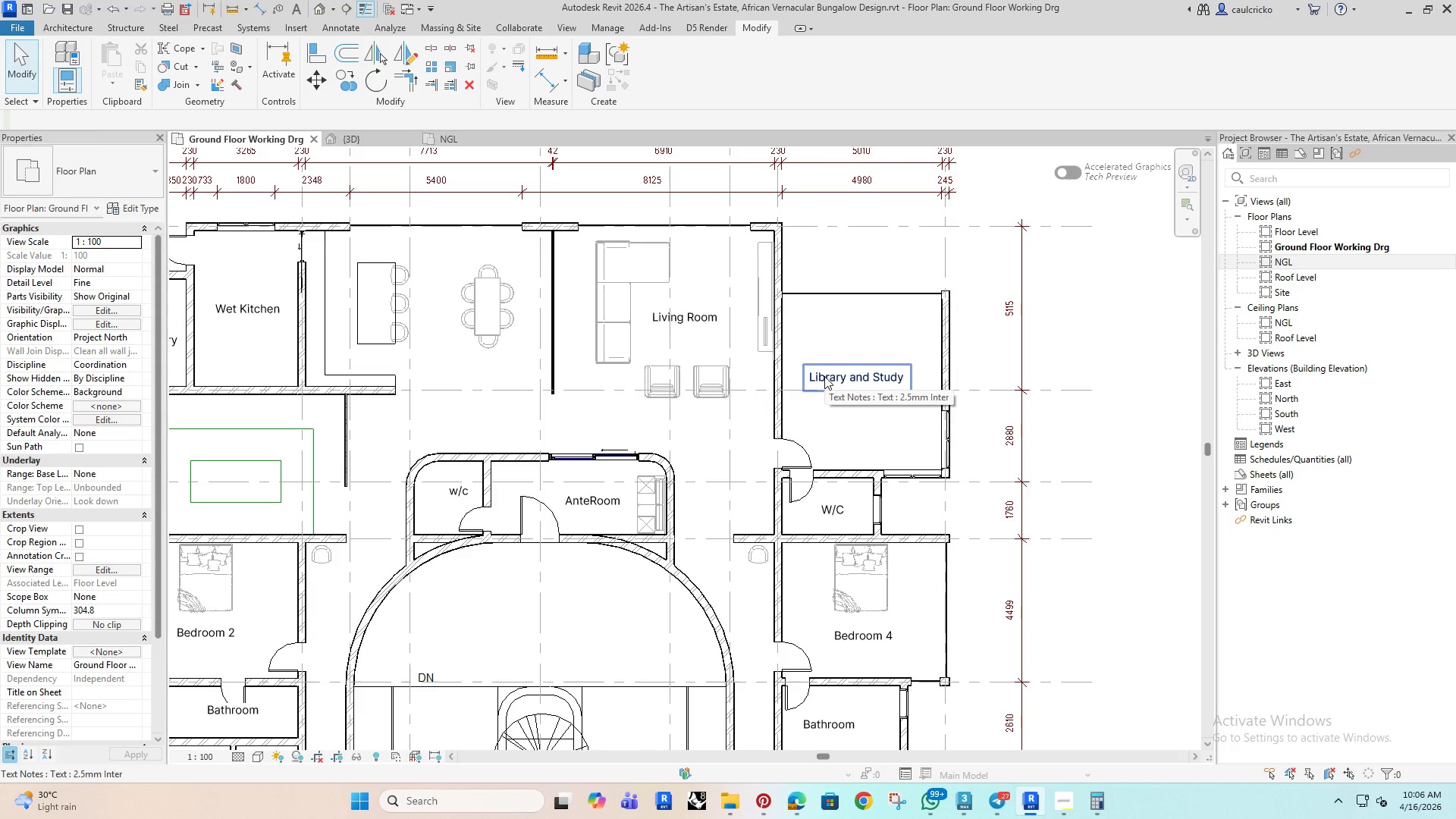 
scroll: coordinate [698, 349], scroll_direction: up, amount: 5.0
 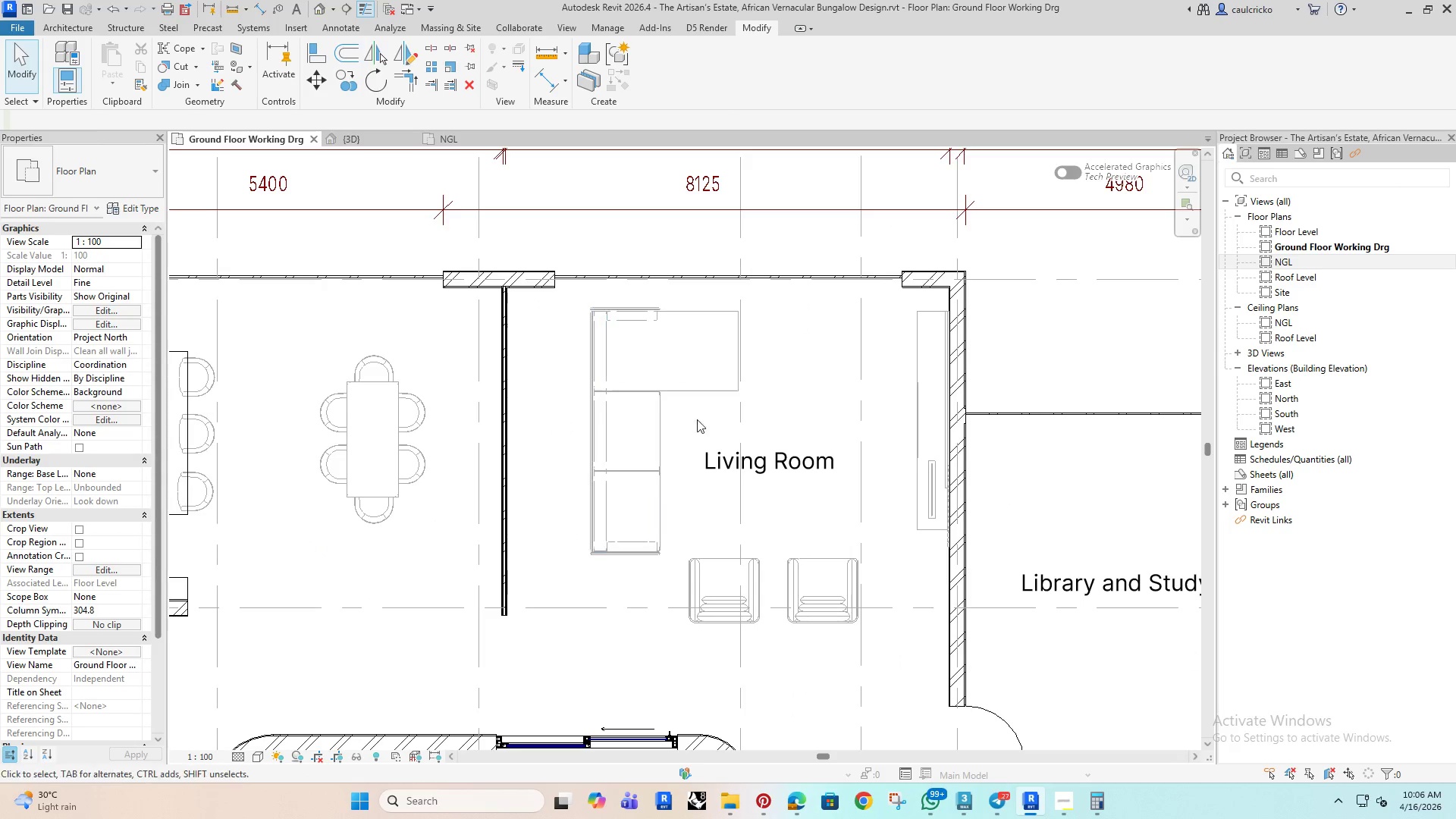 
left_click([800, 386])
 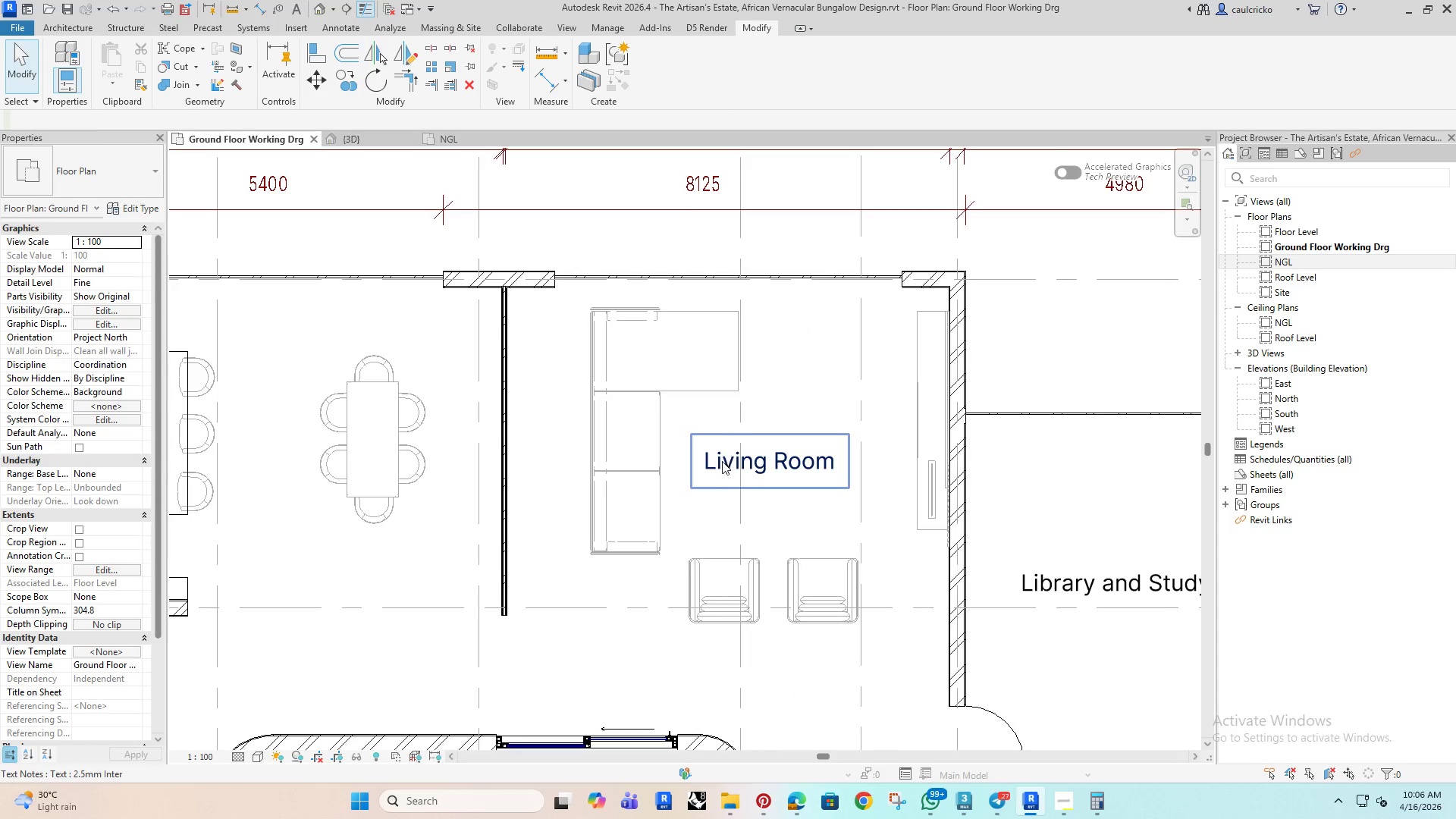 
scroll: coordinate [720, 462], scroll_direction: down, amount: 5.0
 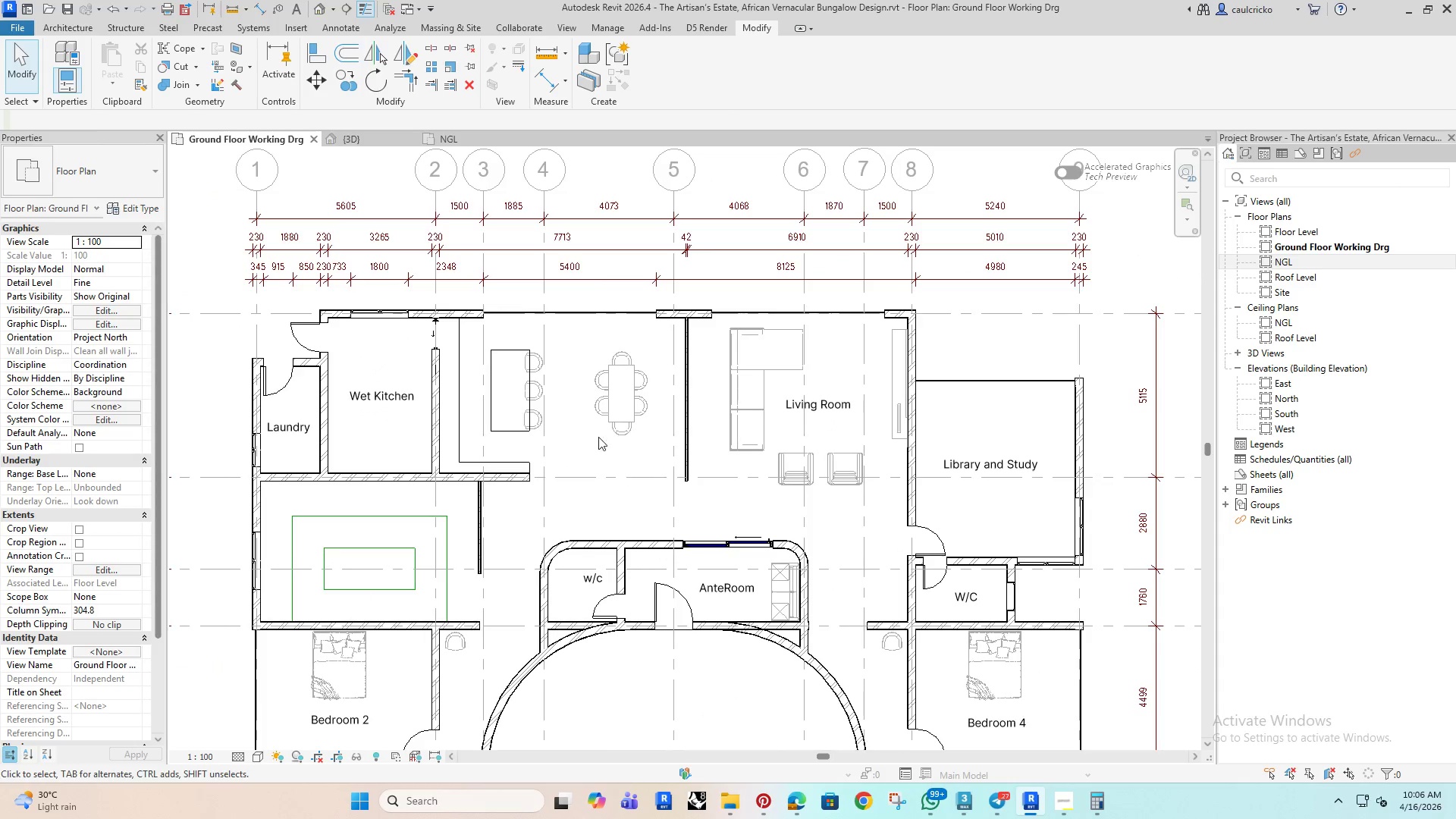 
left_click([609, 425])
 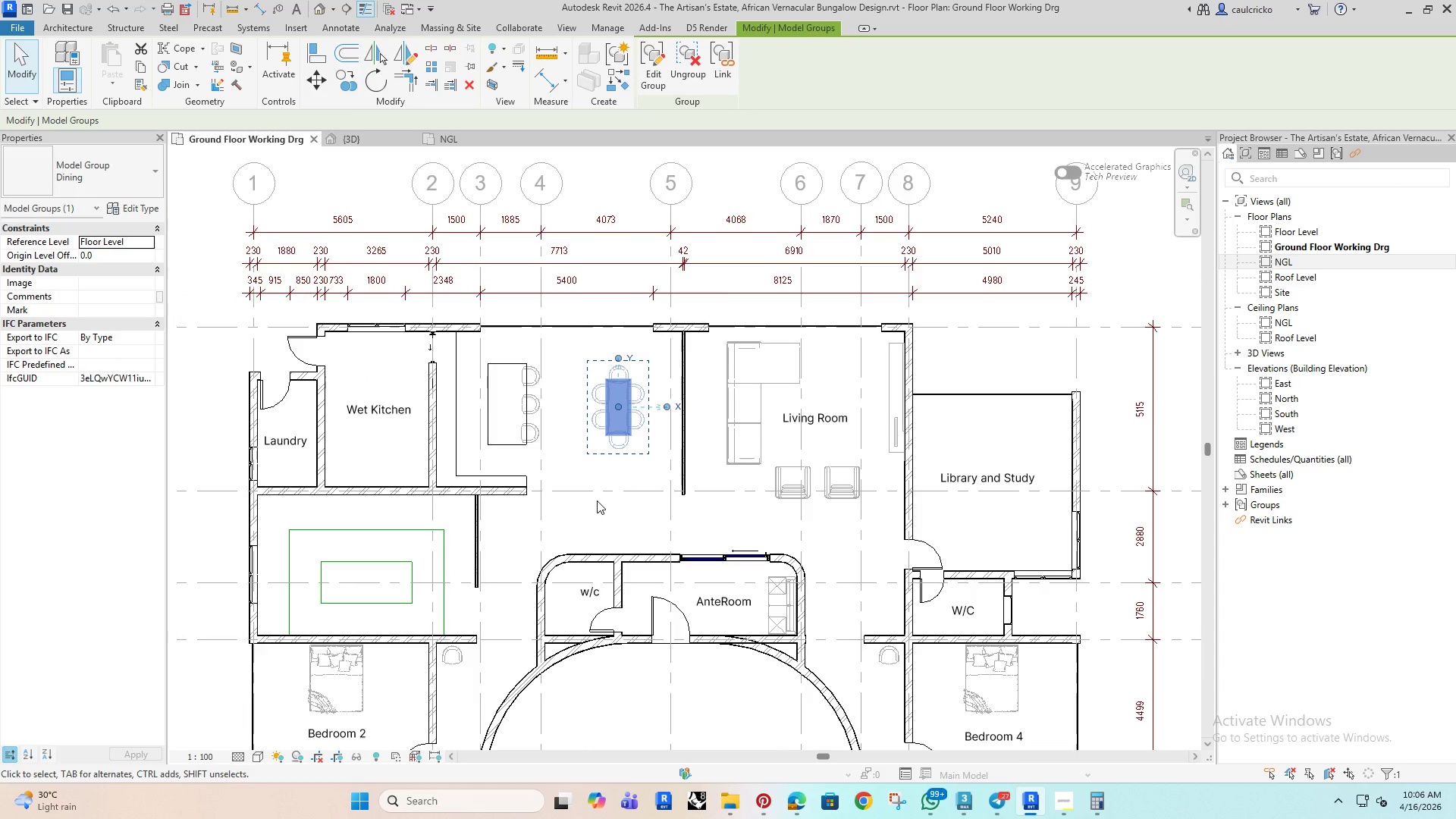 
wait(6.55)
 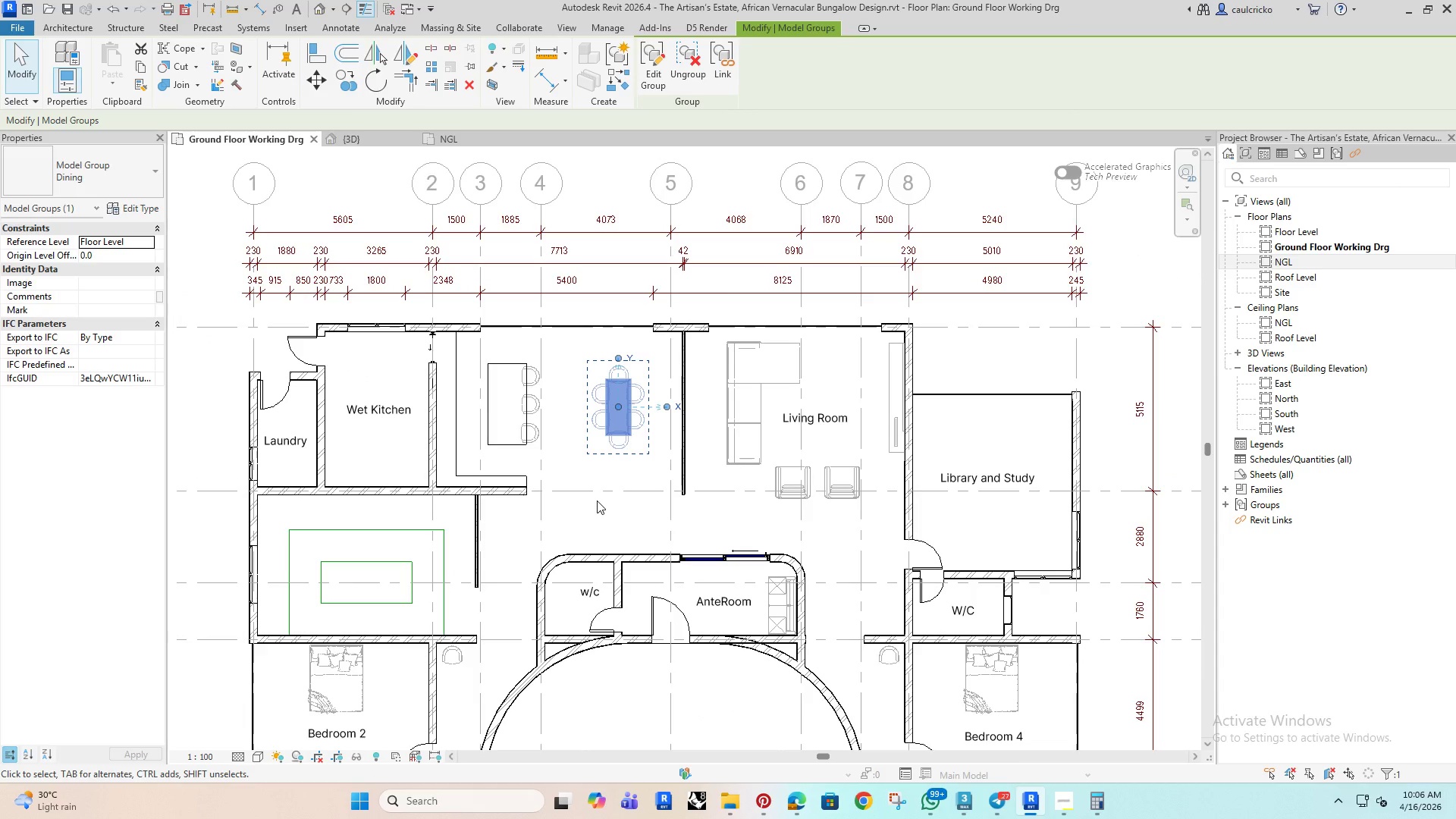 
scroll: coordinate [645, 479], scroll_direction: down, amount: 2.0
 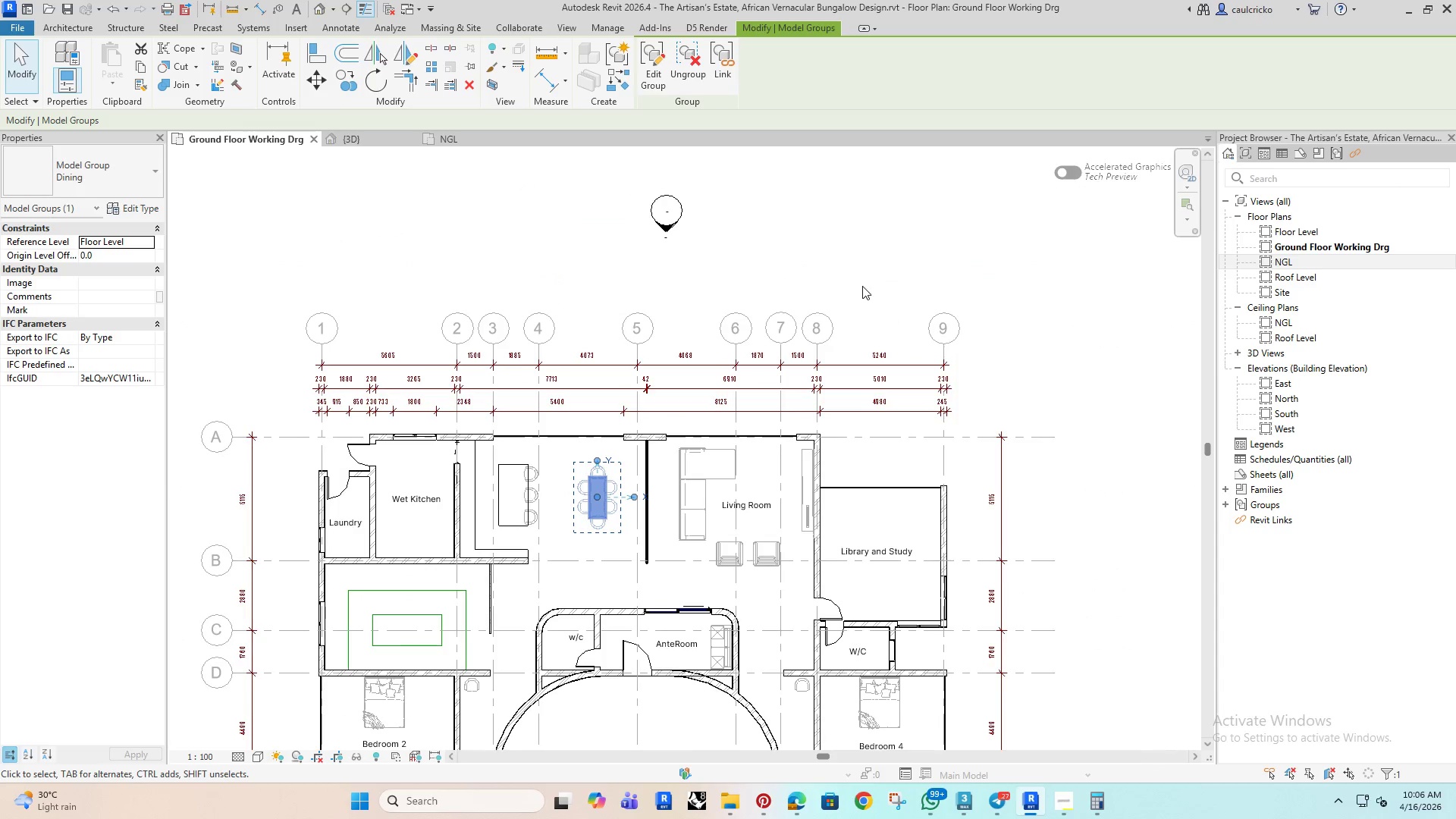 
left_click([859, 280])
 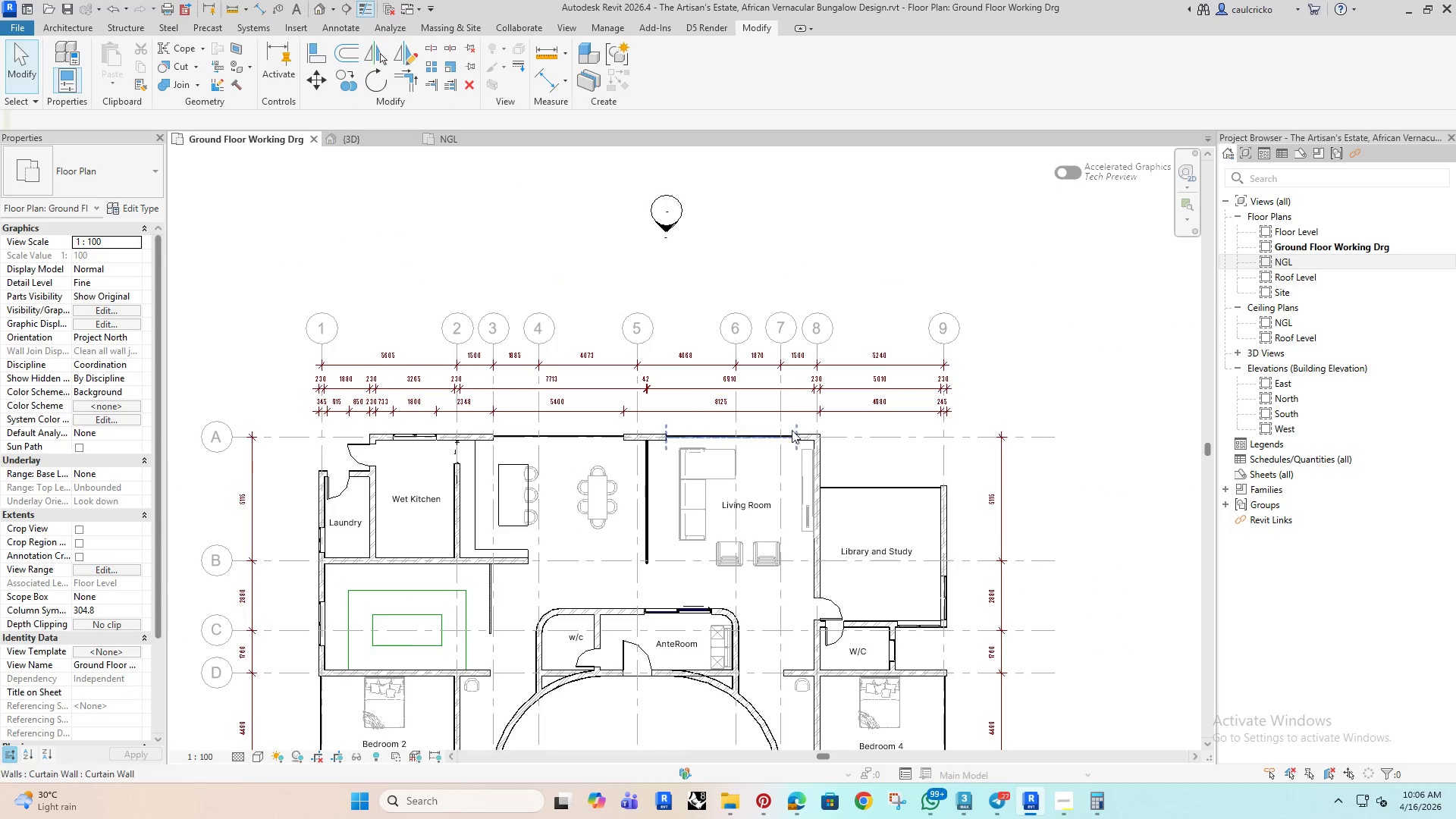 
scroll: coordinate [792, 428], scroll_direction: up, amount: 4.0
 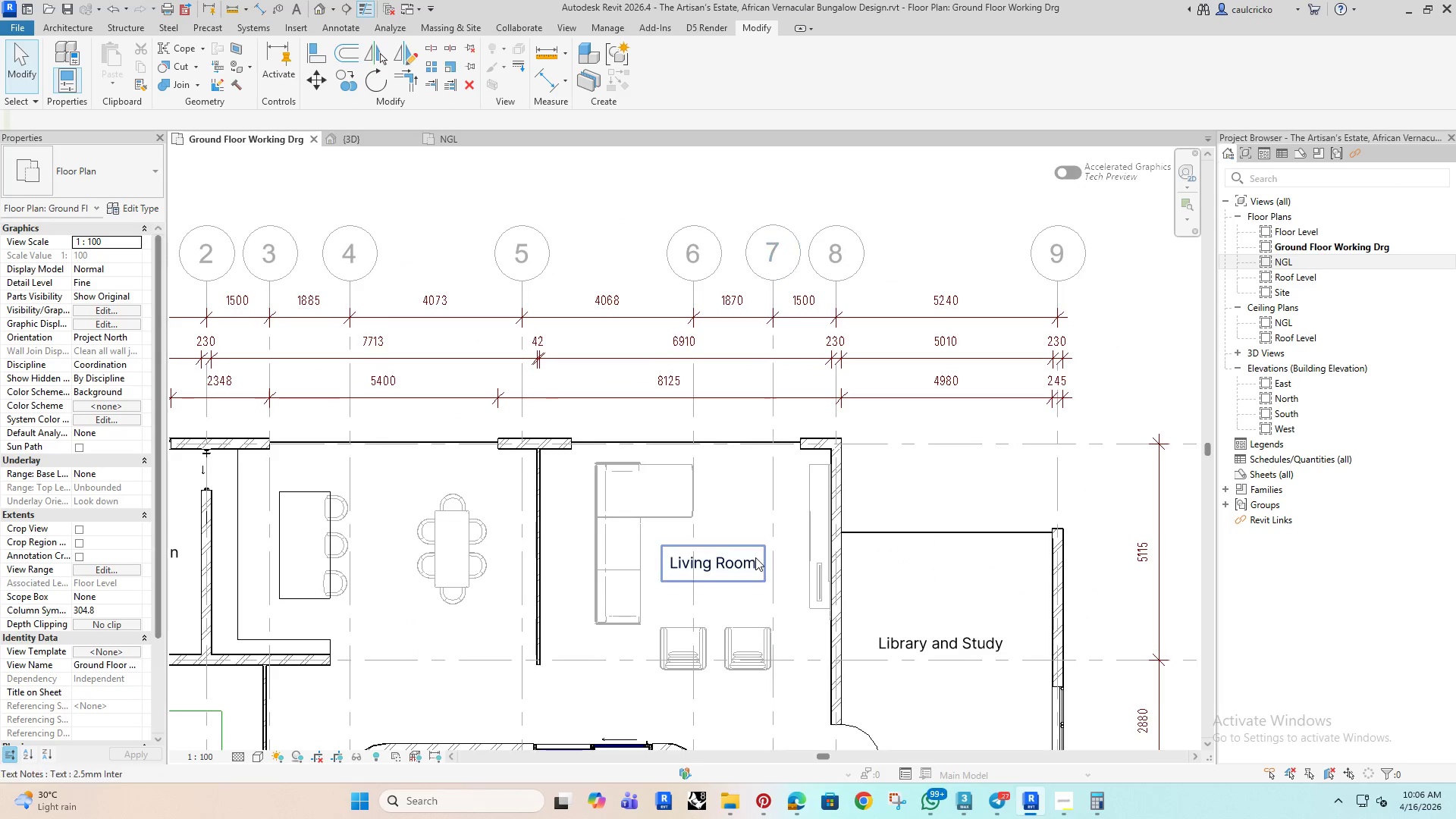 
scroll: coordinate [710, 441], scroll_direction: down, amount: 3.0
 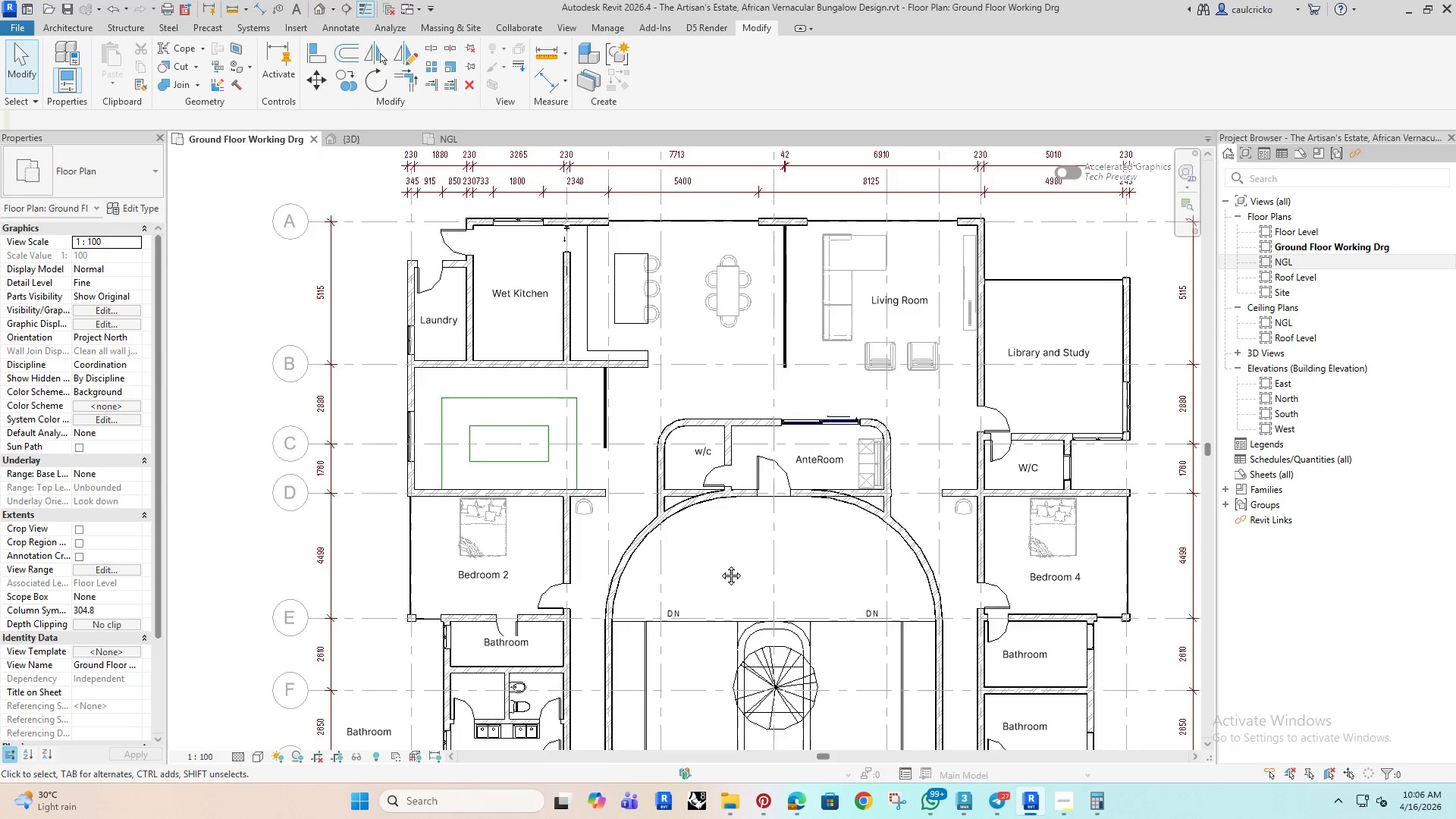 
scroll: coordinate [717, 487], scroll_direction: up, amount: 4.0
 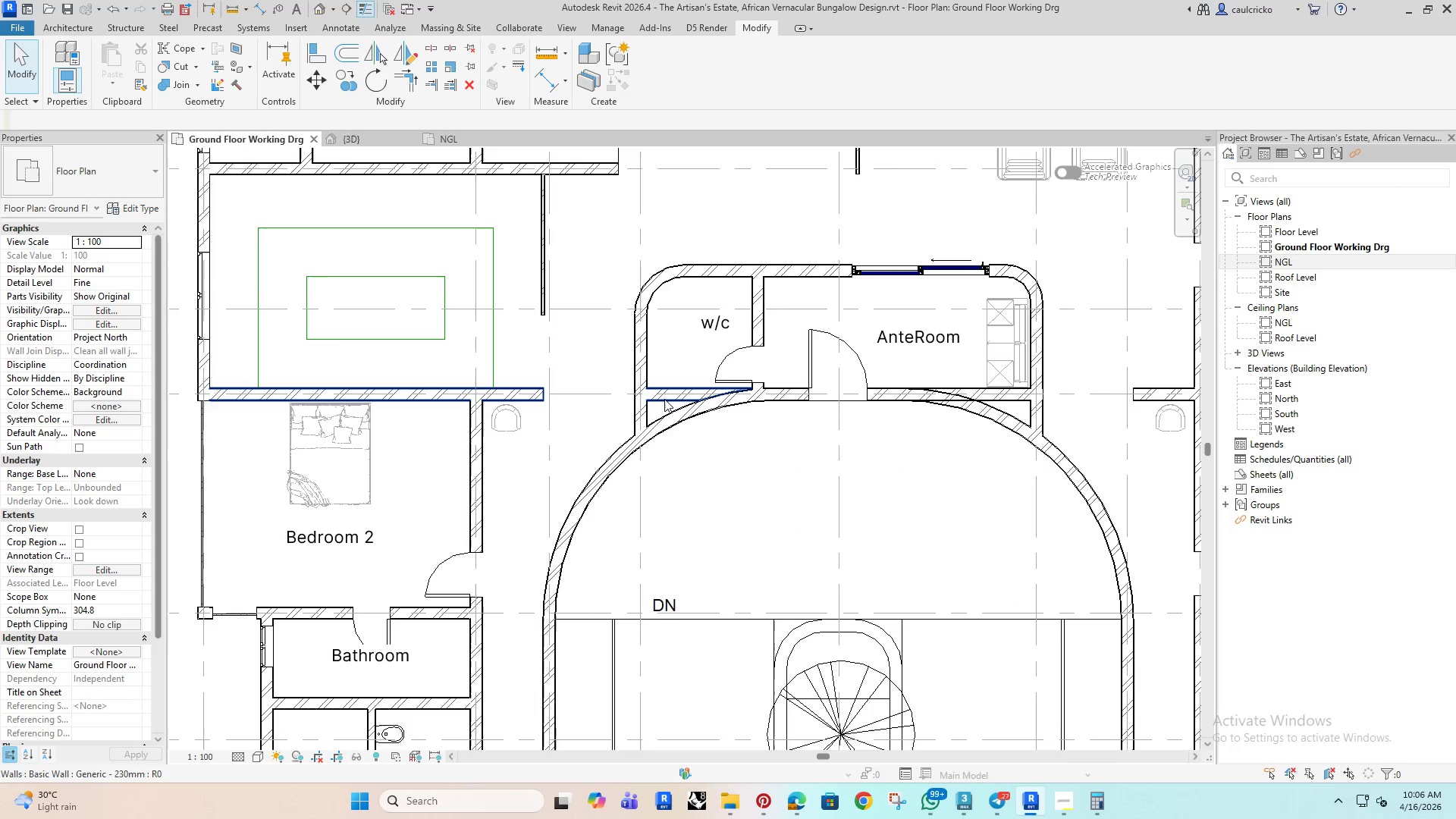 
left_click([668, 396])
 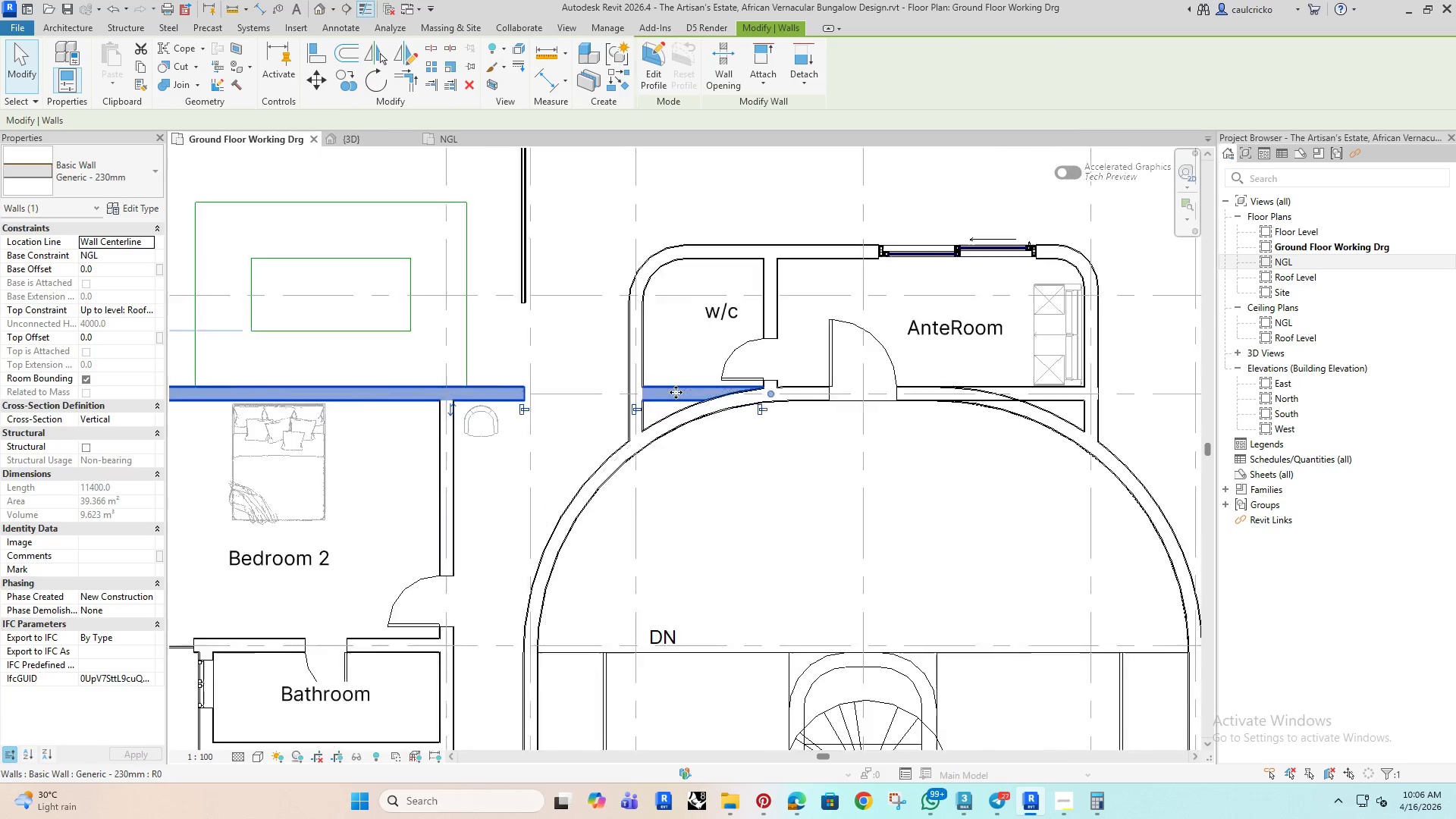 
scroll: coordinate [676, 391], scroll_direction: up, amount: 6.0
 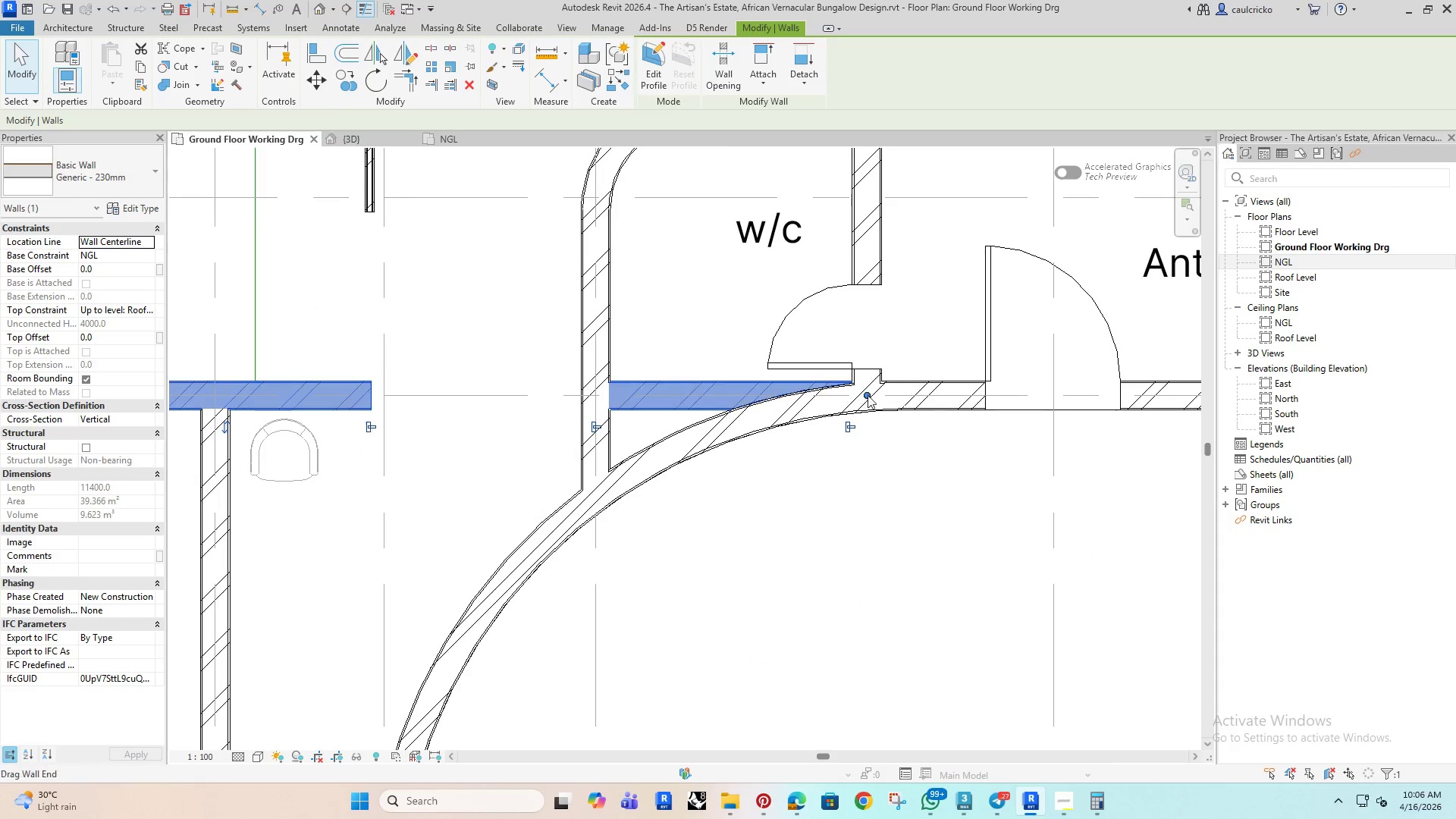 
left_click_drag(start_coordinate=[868, 395], to_coordinate=[857, 397])
 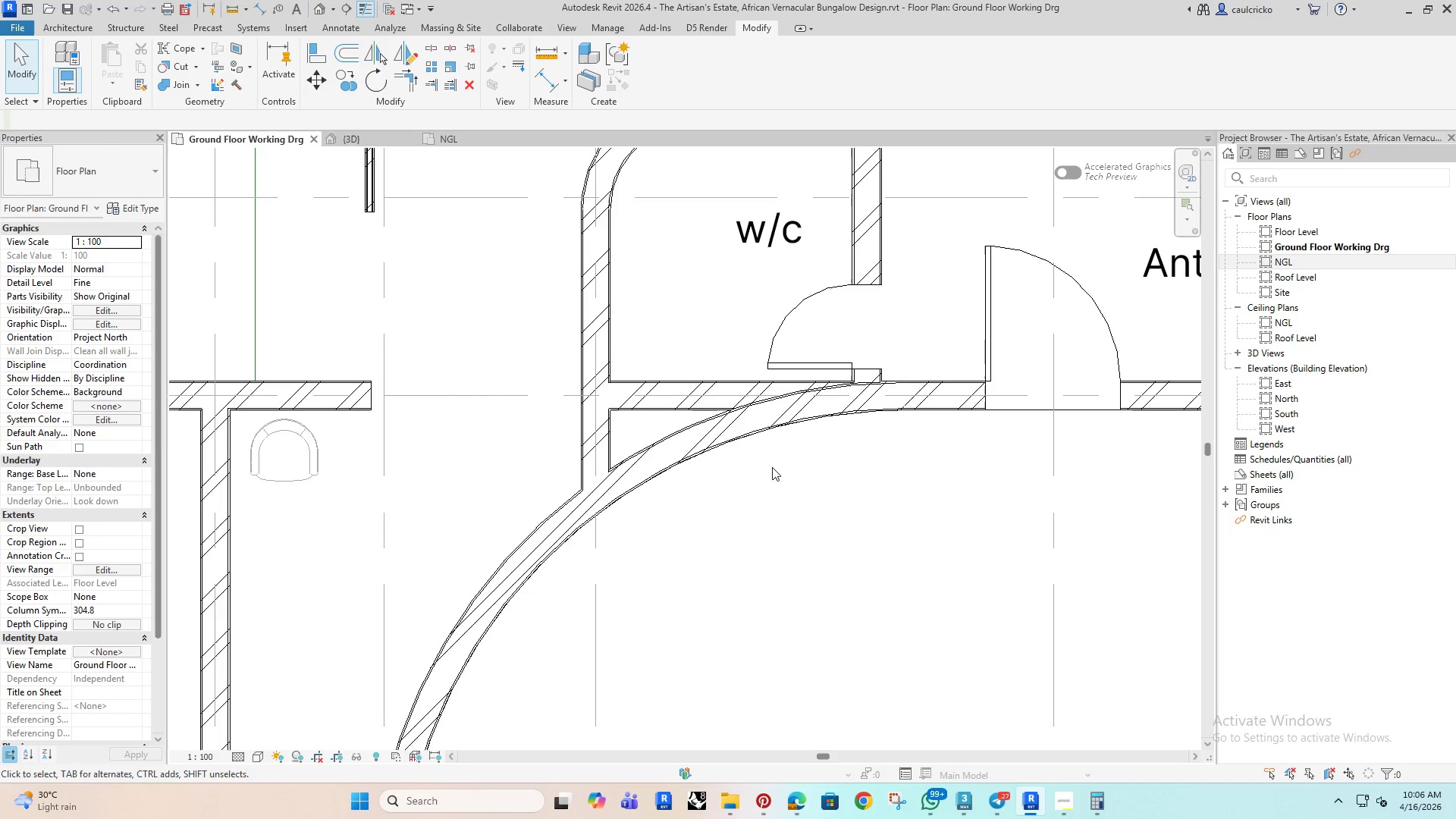 
left_click([714, 437])
 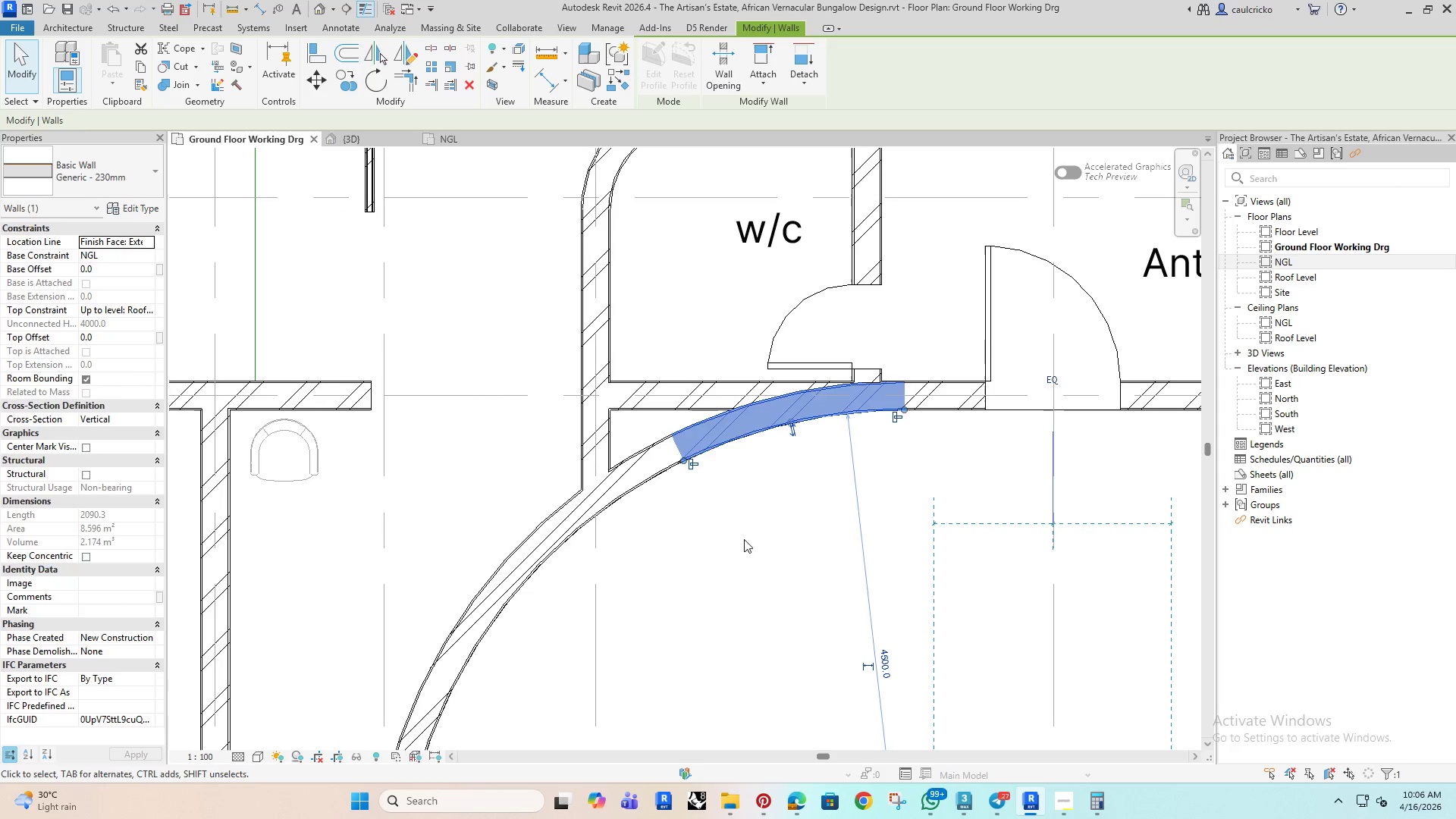 
left_click_drag(start_coordinate=[743, 541], to_coordinate=[746, 537])
 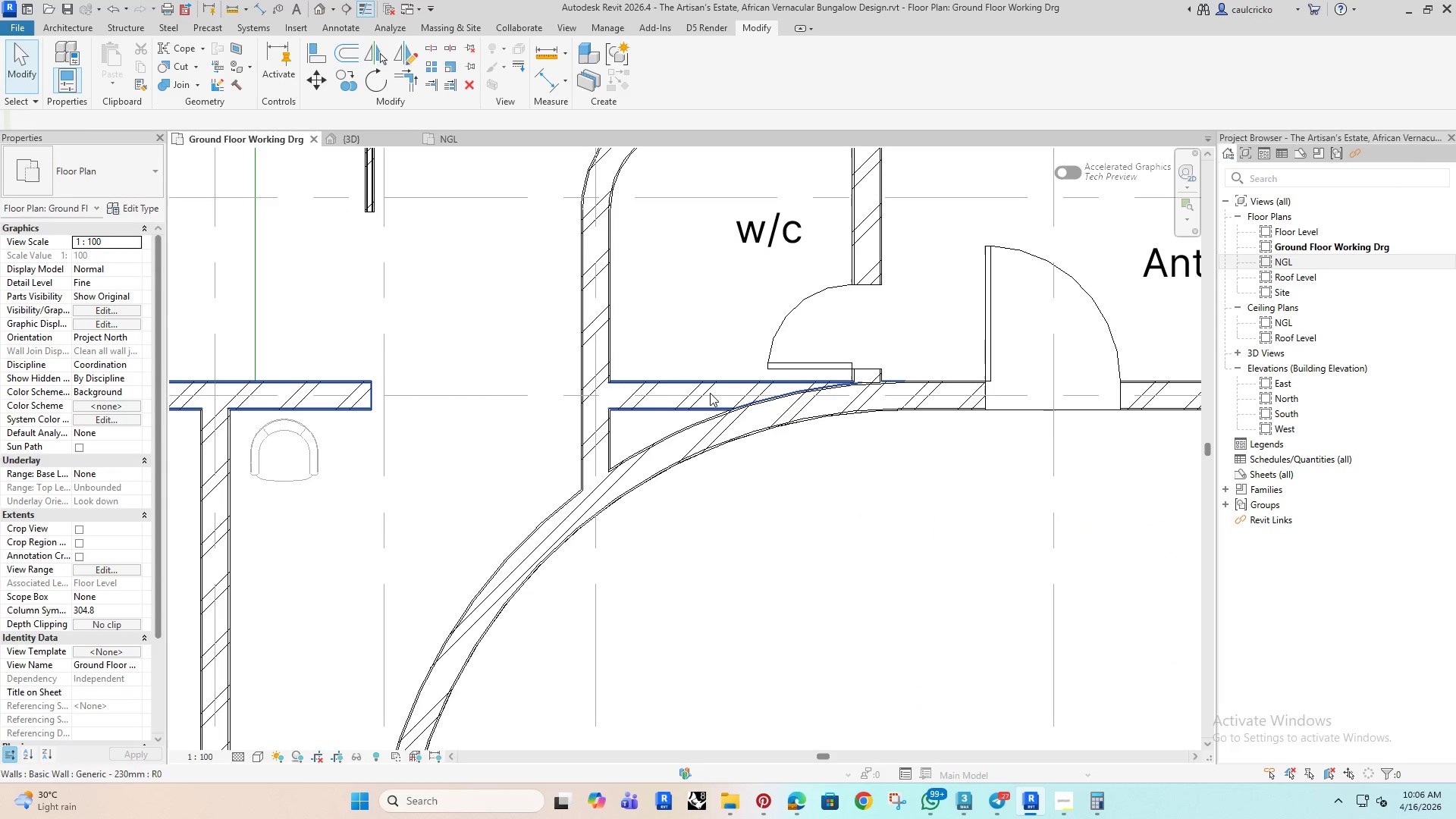 
left_click([705, 391])
 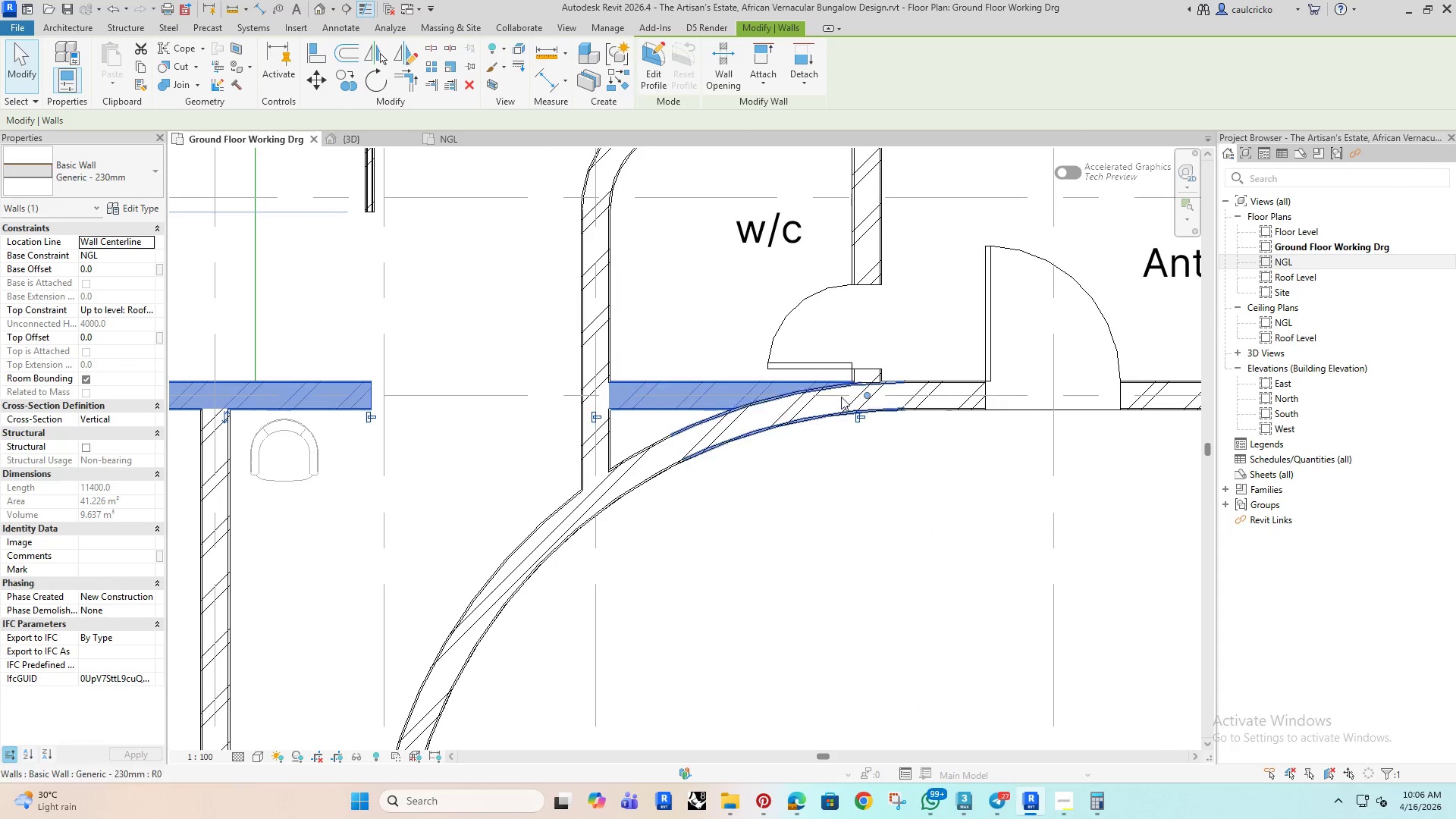 
scroll: coordinate [843, 388], scroll_direction: up, amount: 3.0
 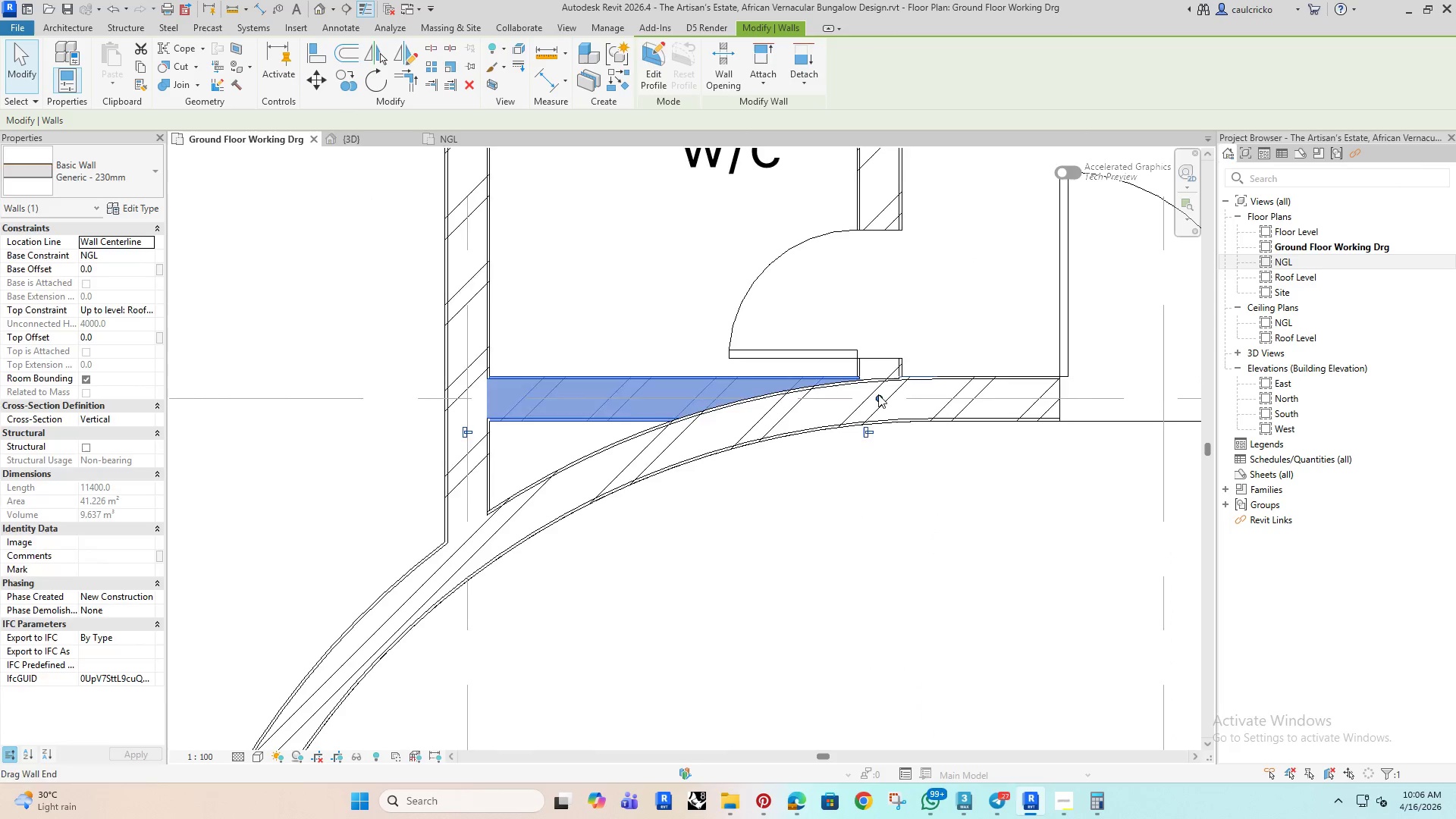 
left_click_drag(start_coordinate=[878, 394], to_coordinate=[795, 391])
 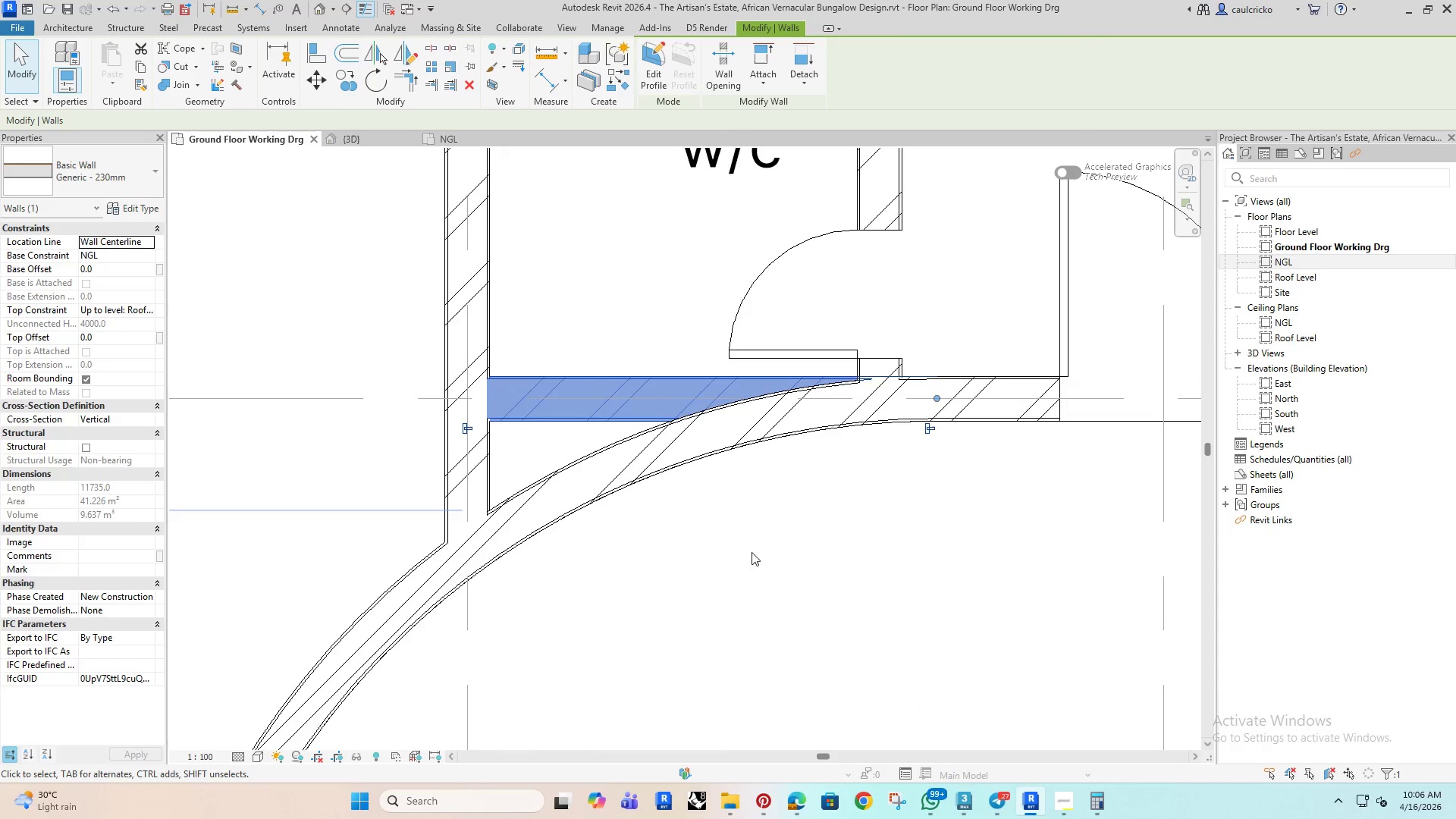 
left_click([748, 572])
 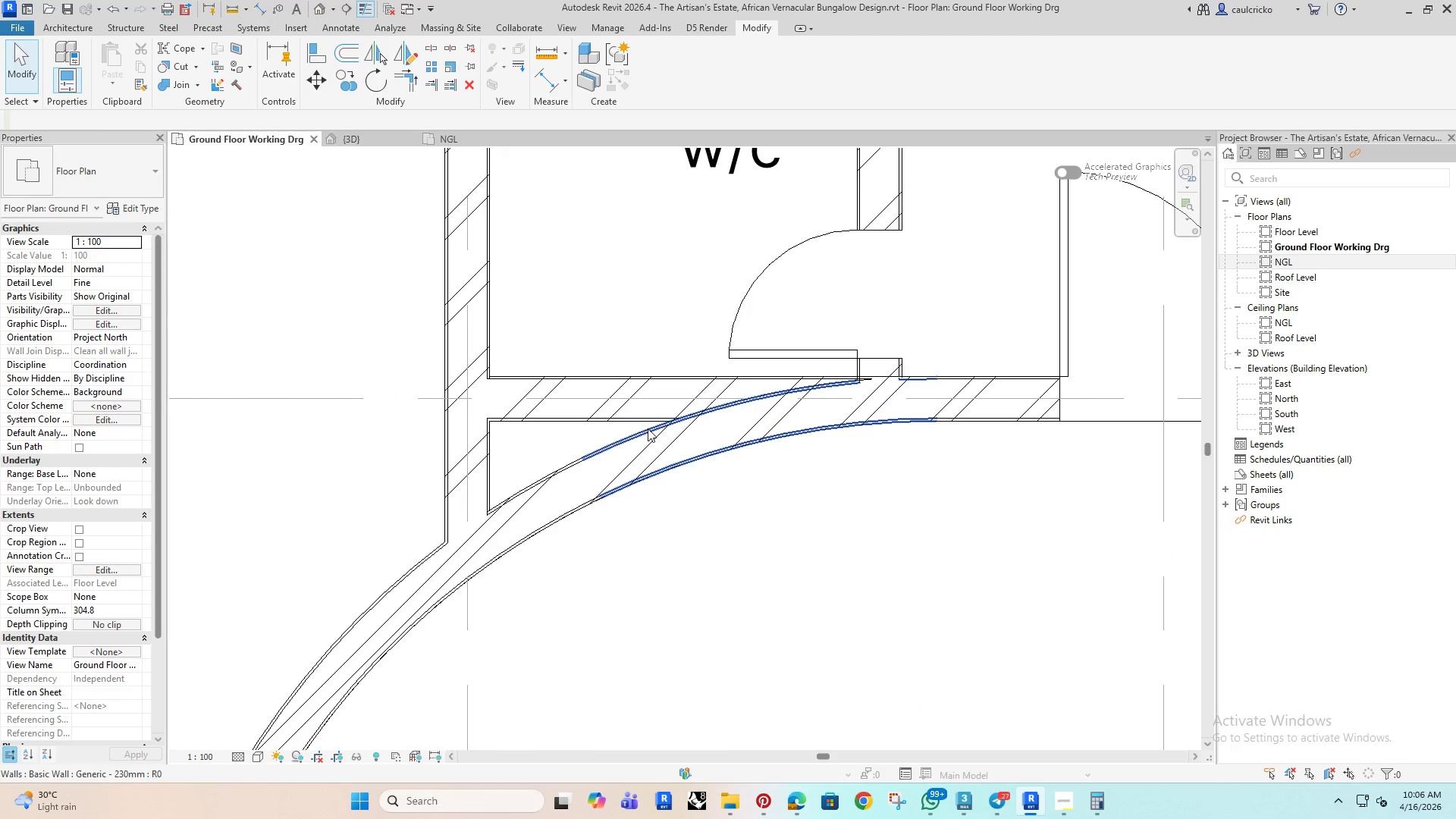 
left_click([648, 430])
 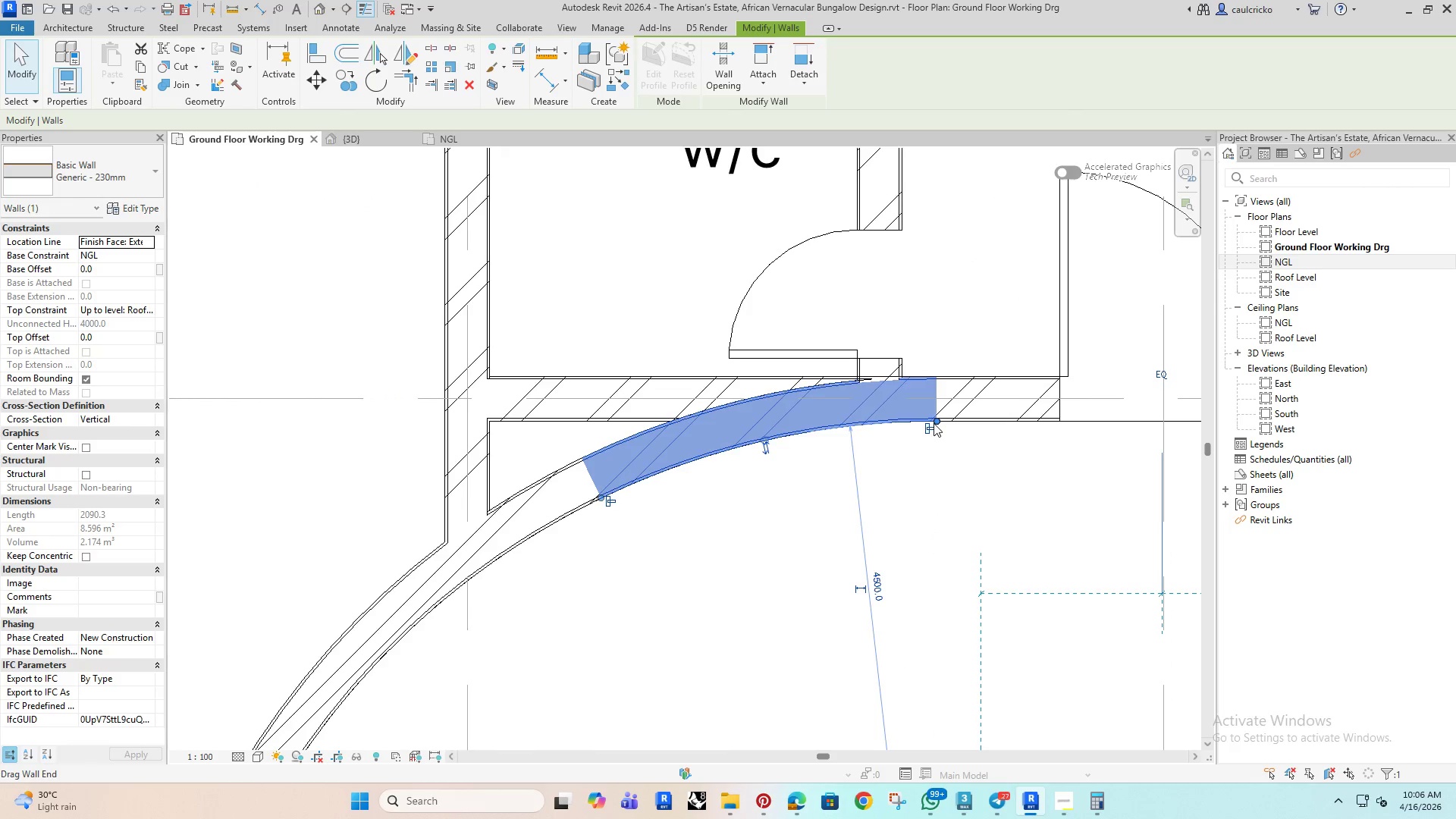 
left_click_drag(start_coordinate=[930, 418], to_coordinate=[856, 405])
 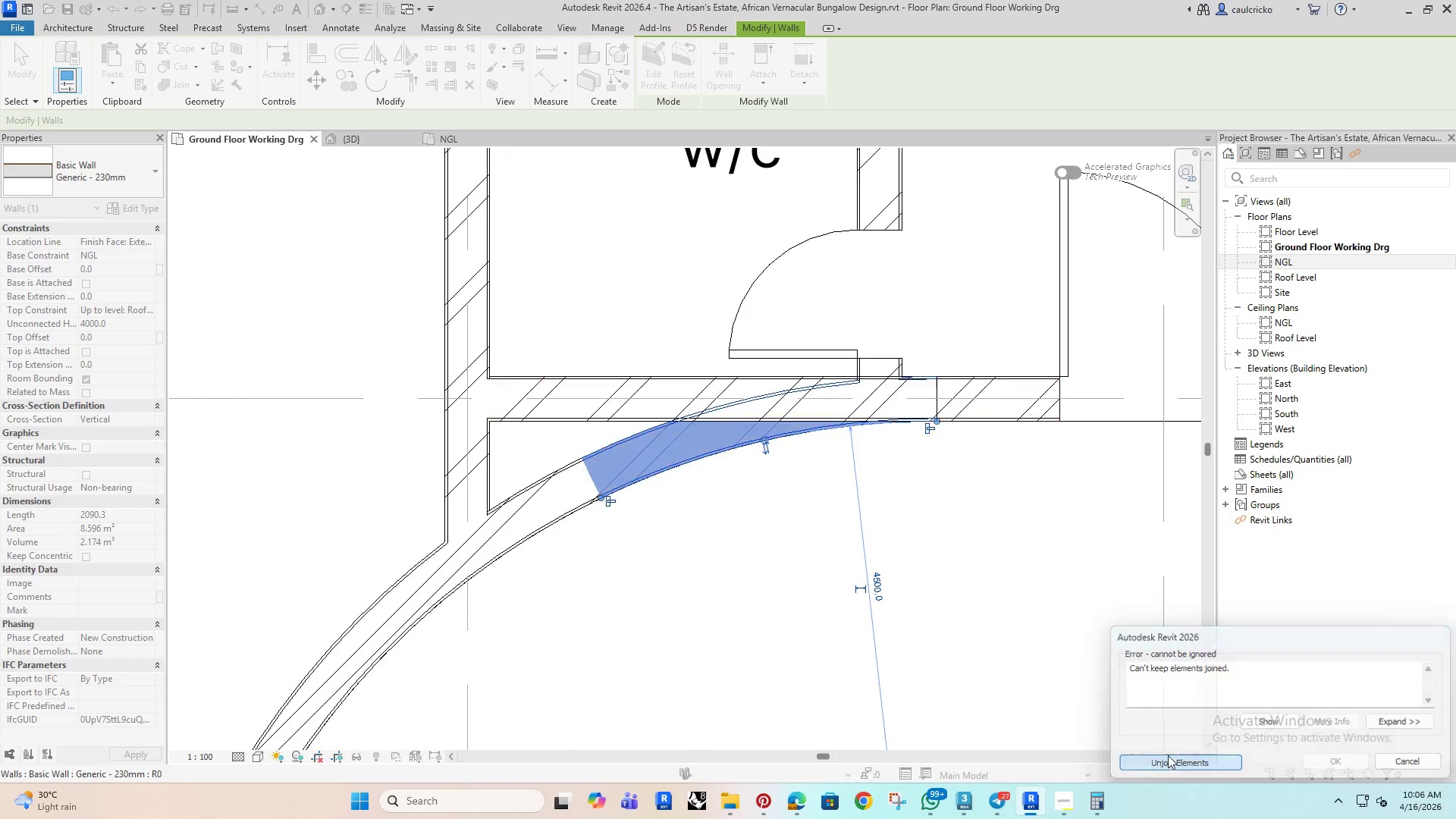 
left_click([1002, 647])
 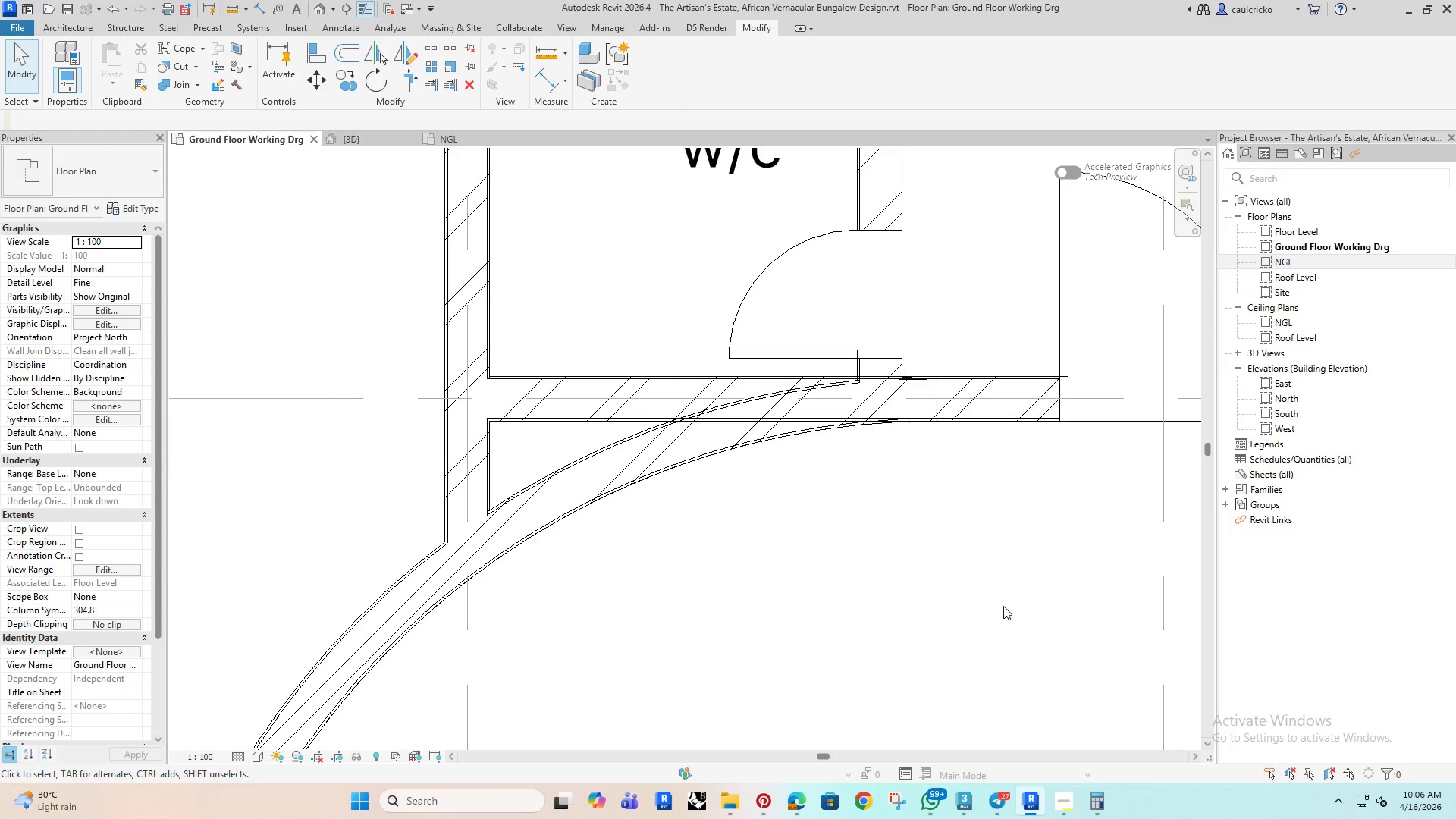 
scroll: coordinate [1001, 608], scroll_direction: down, amount: 5.0
 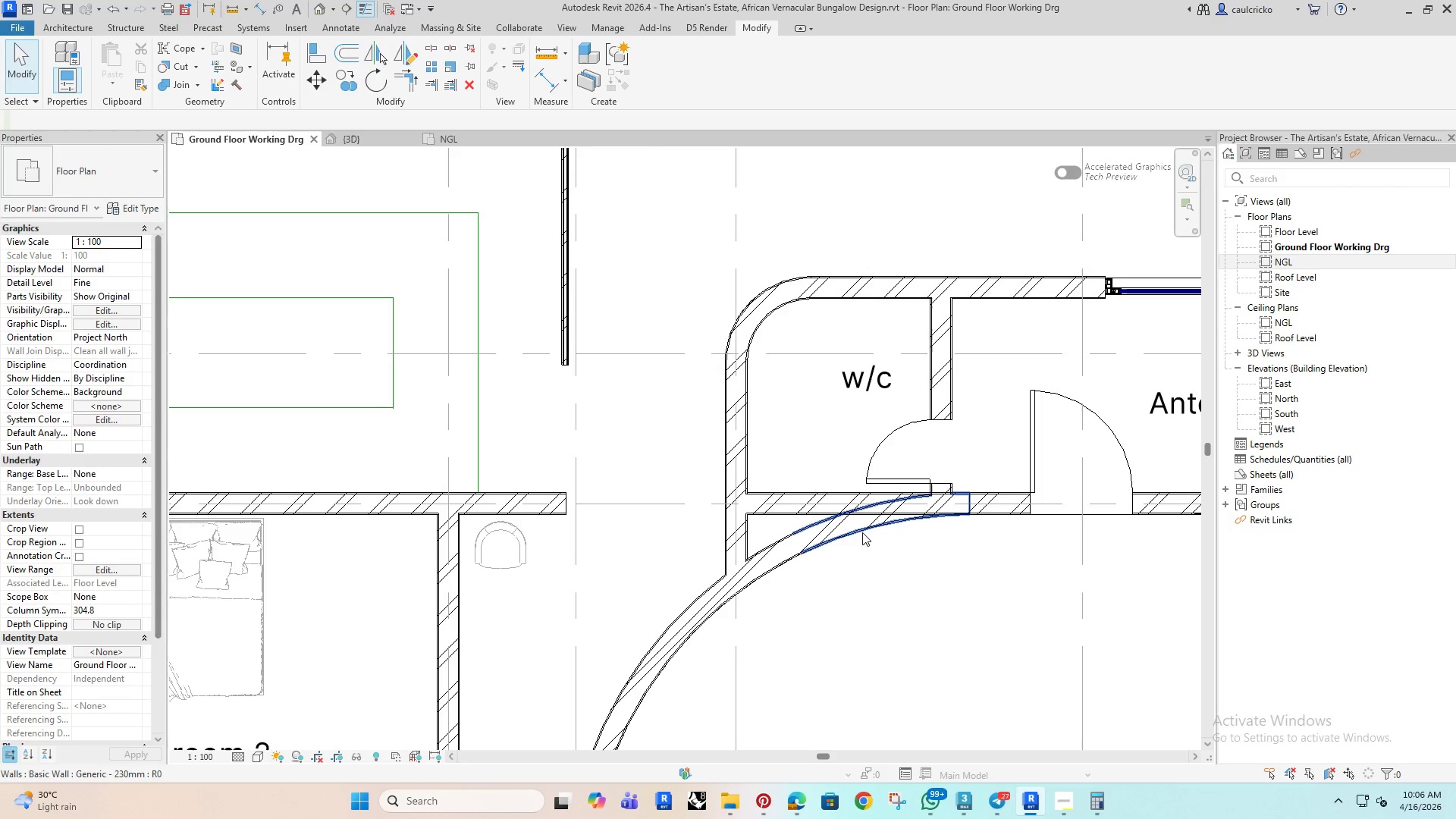 
left_click([862, 532])
 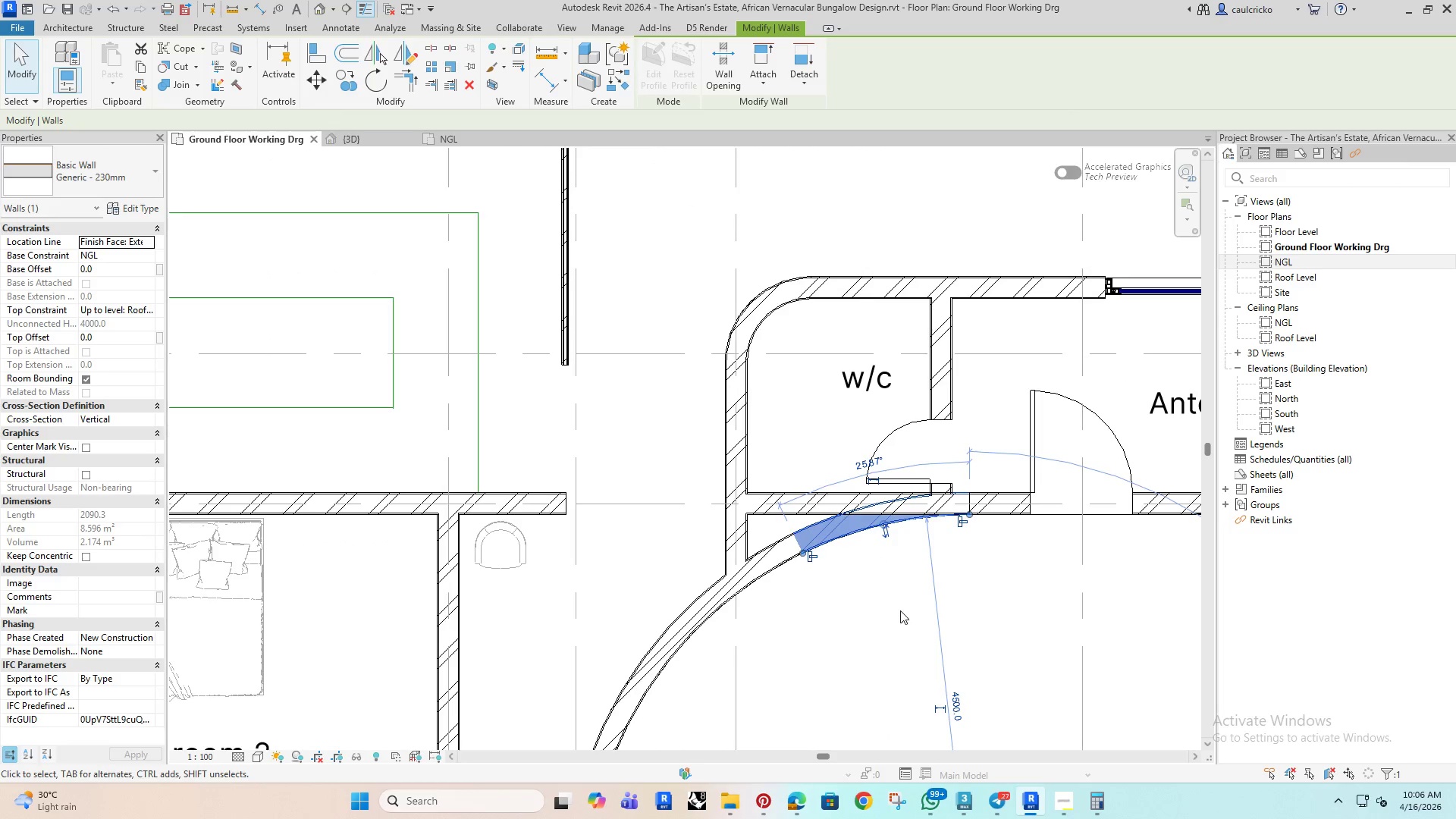 
double_click([900, 610])
 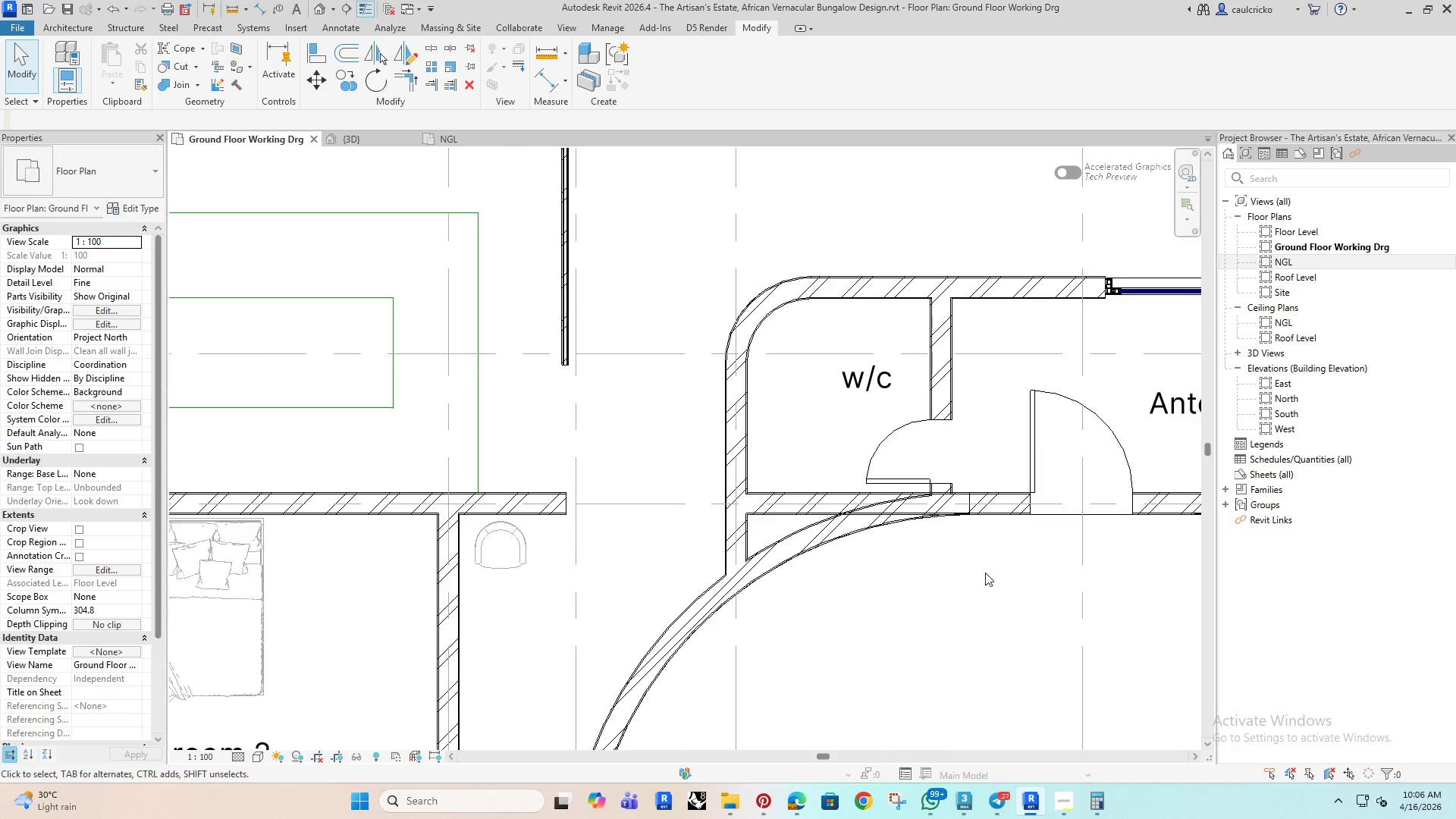 
scroll: coordinate [986, 573], scroll_direction: down, amount: 6.0
 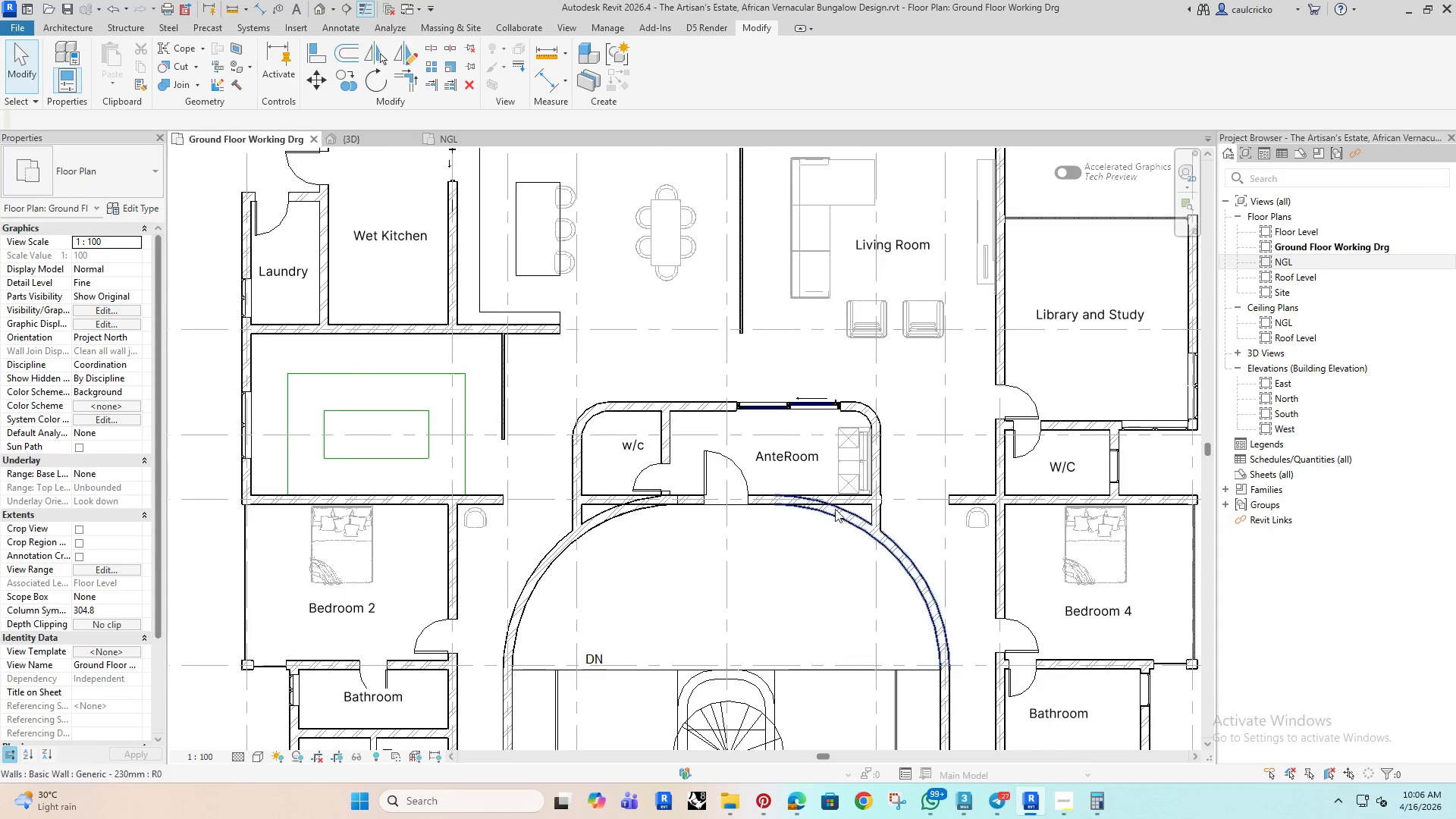 
scroll: coordinate [829, 497], scroll_direction: up, amount: 5.0
 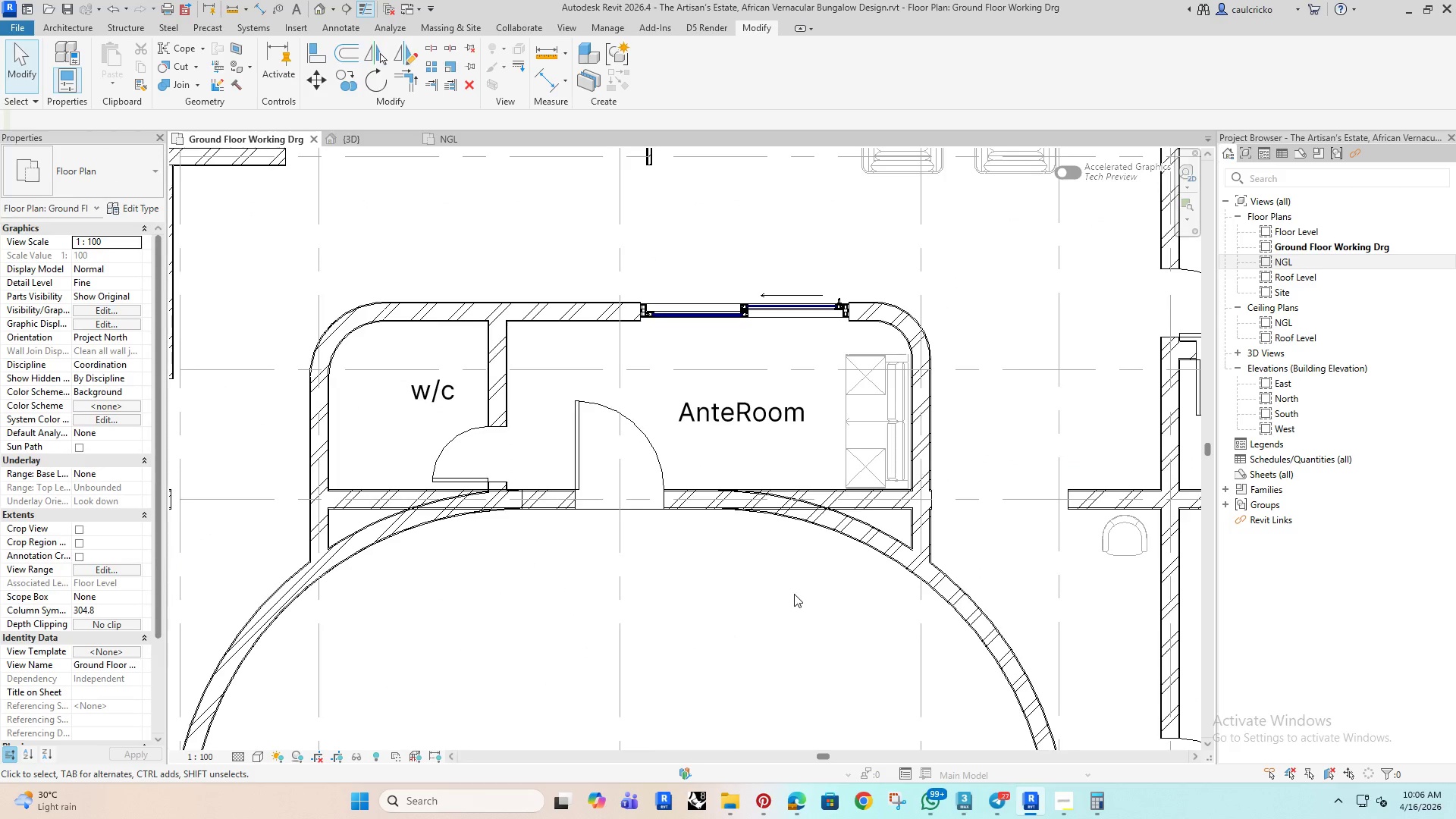 
scroll: coordinate [785, 601], scroll_direction: down, amount: 5.0
 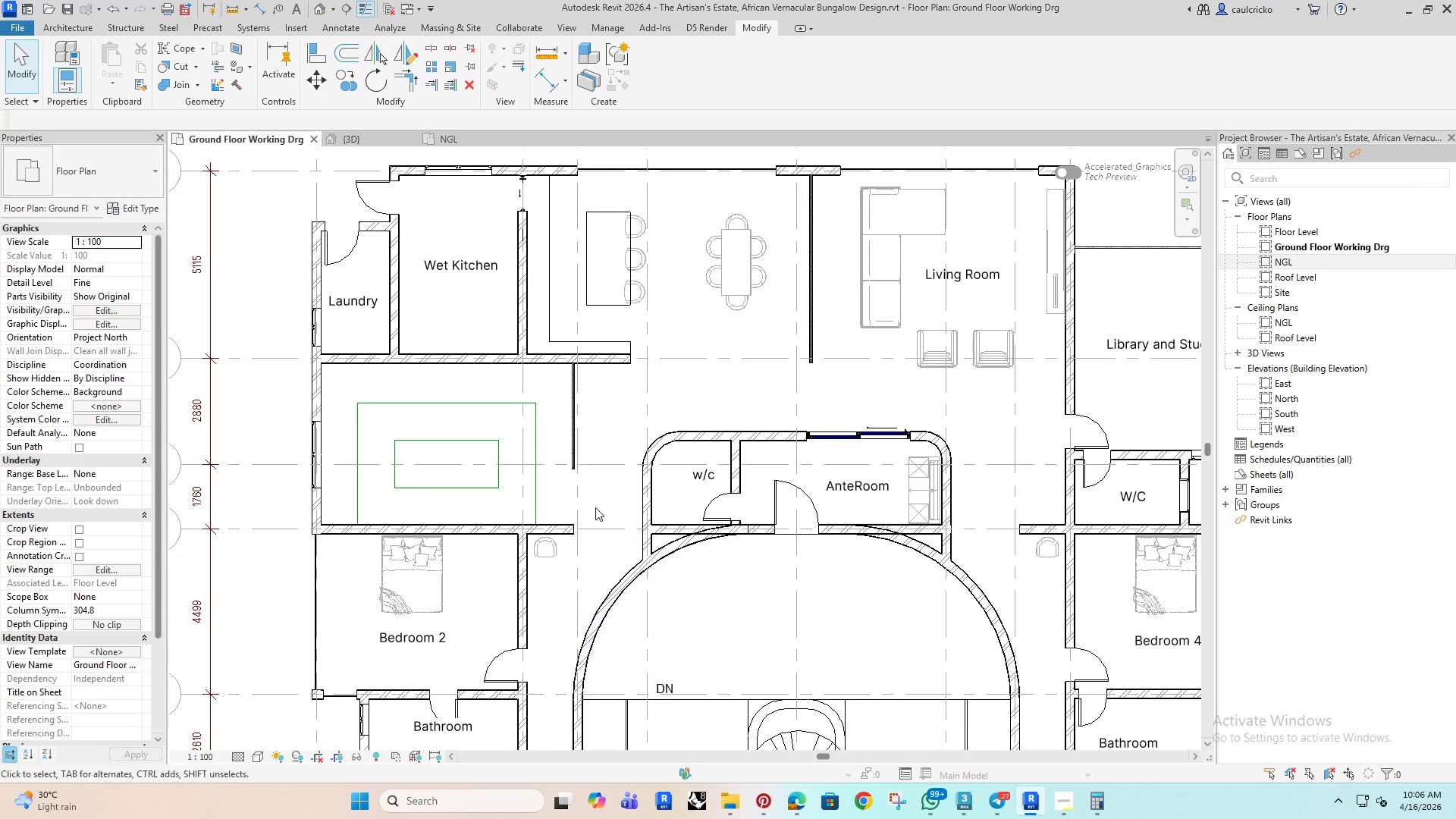 
scroll: coordinate [537, 485], scroll_direction: up, amount: 5.0
 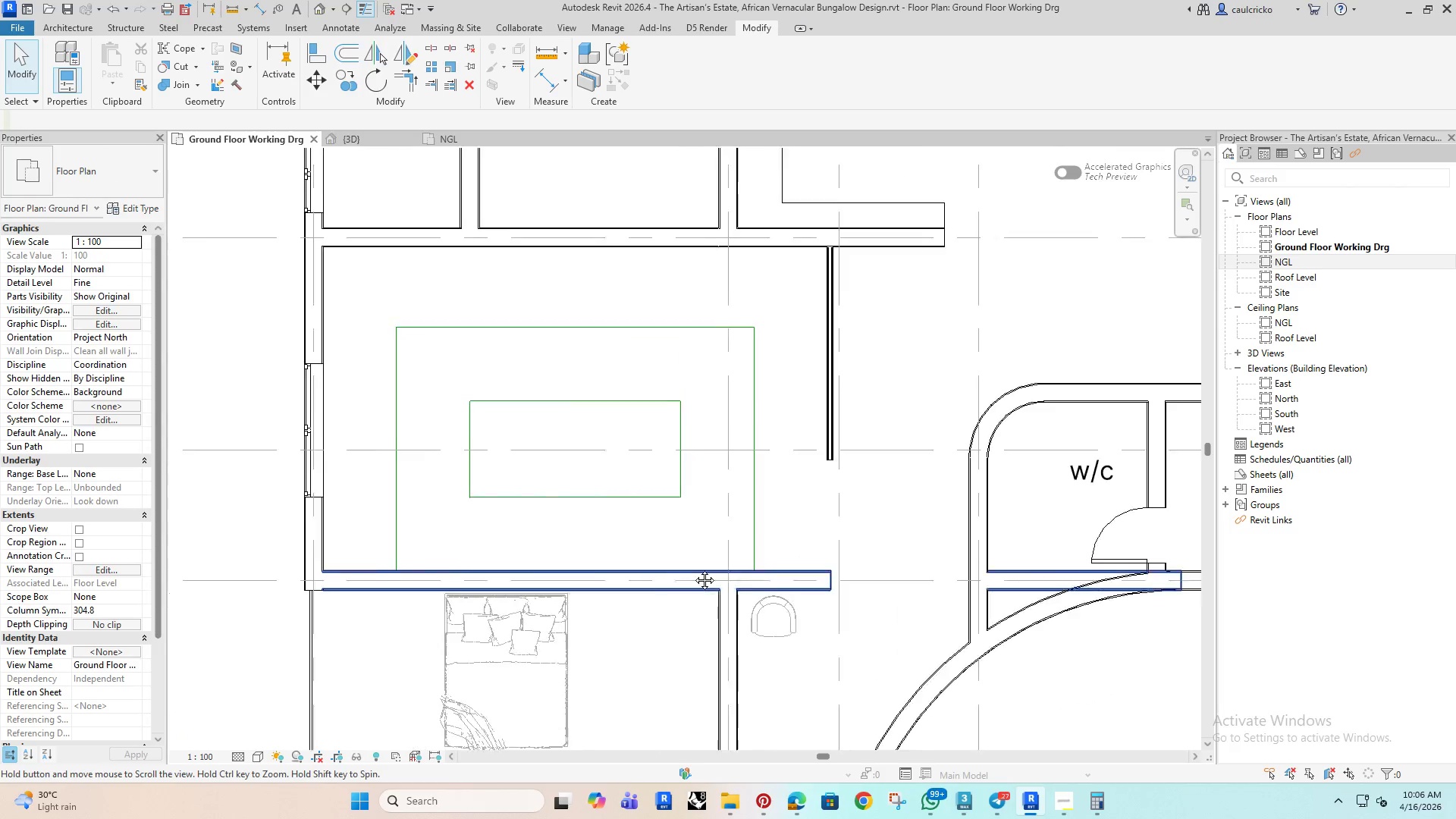 
scroll: coordinate [686, 571], scroll_direction: down, amount: 6.0
 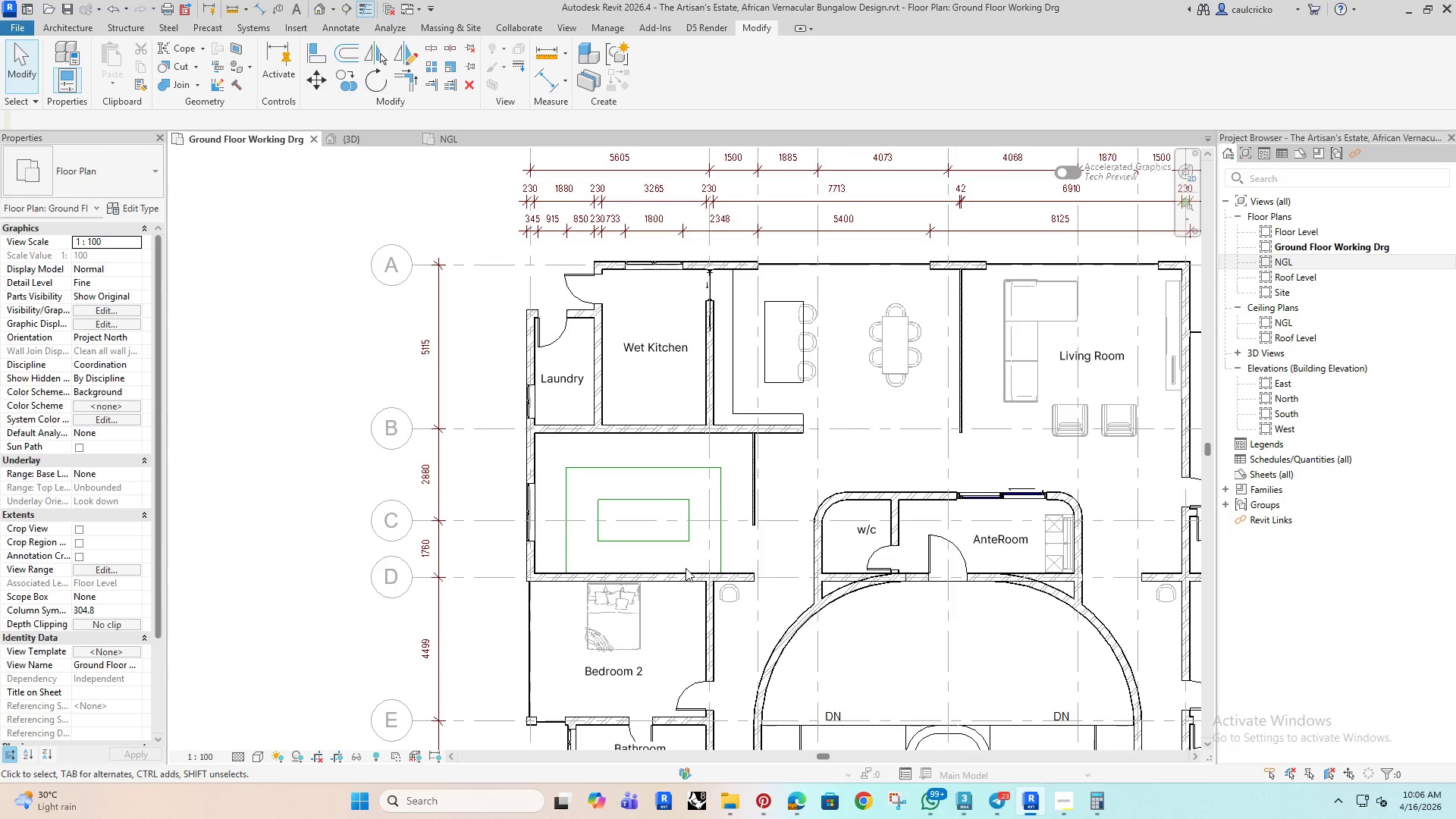 
wait(8.06)
 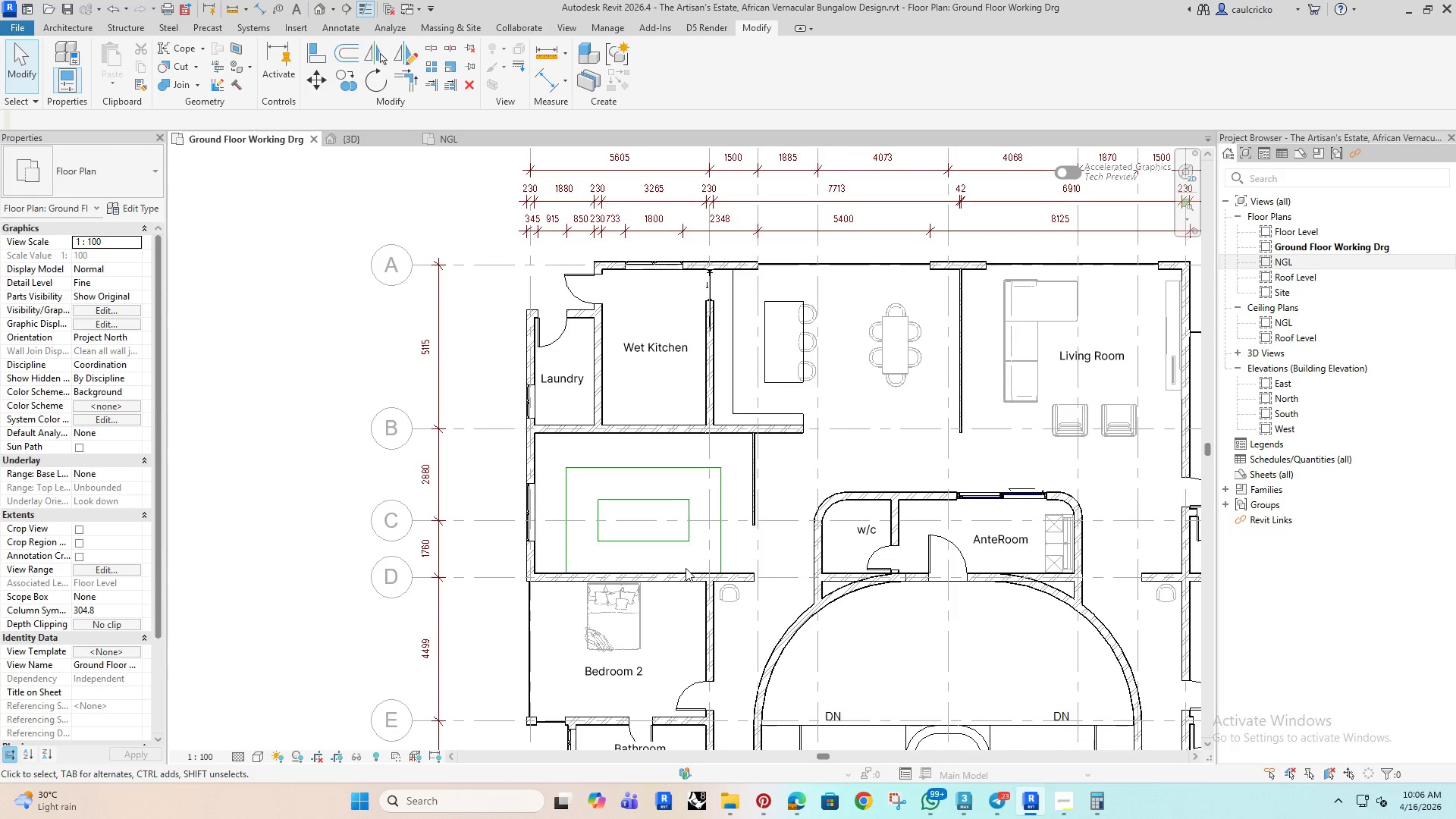 
scroll: coordinate [576, 355], scroll_direction: up, amount: 8.0
 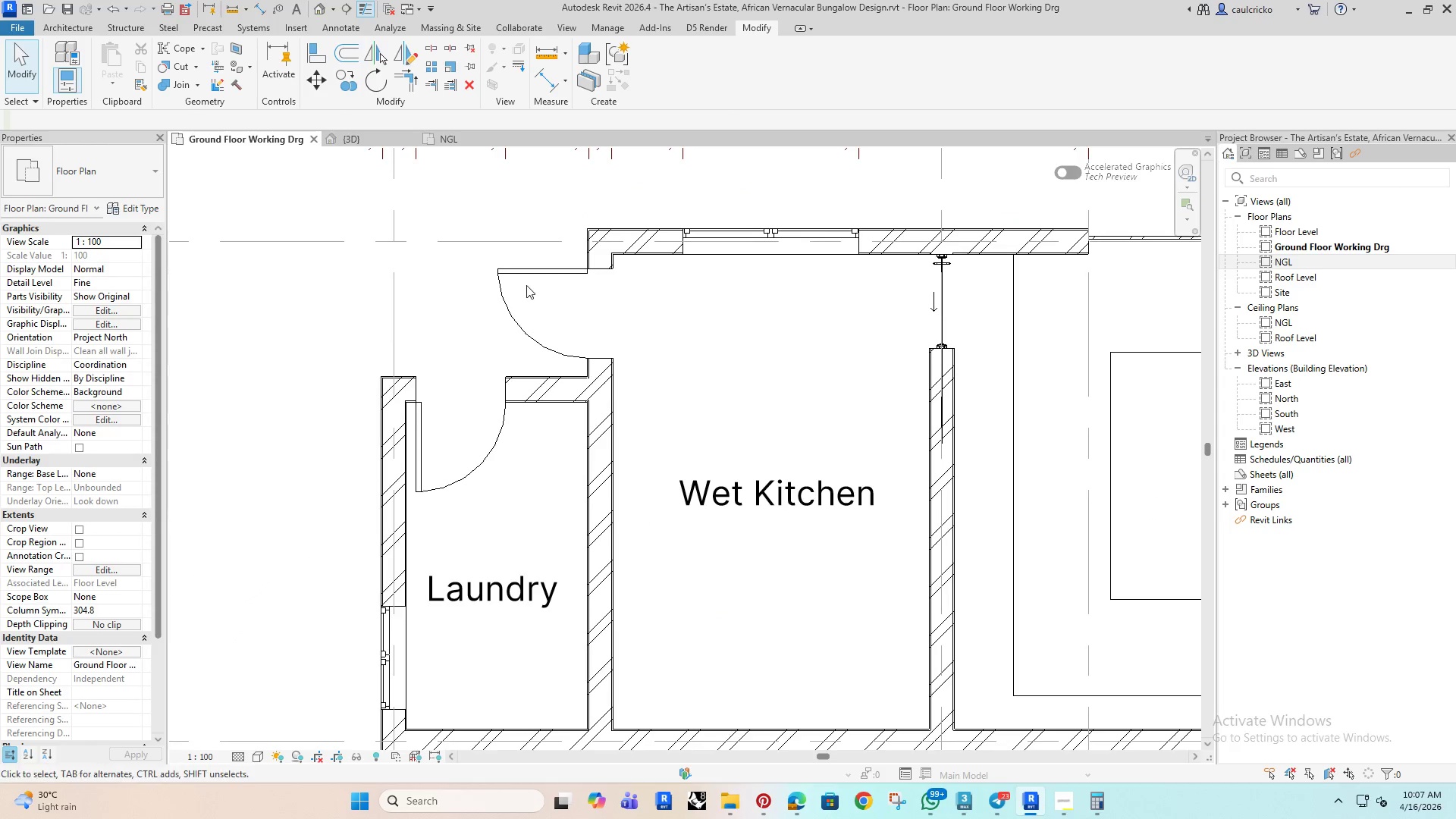 
left_click([536, 278])
 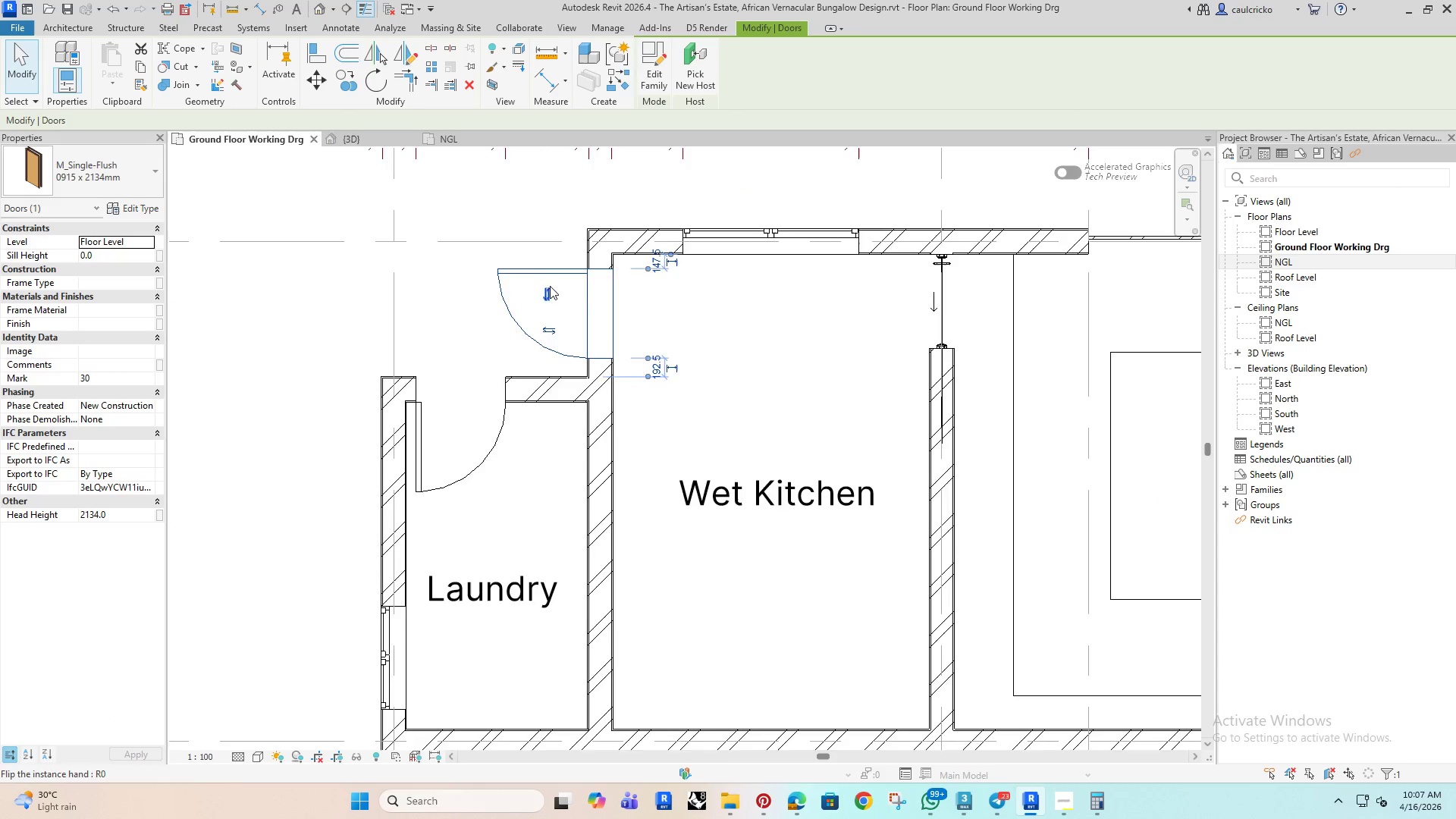 
scroll: coordinate [616, 276], scroll_direction: up, amount: 3.0
 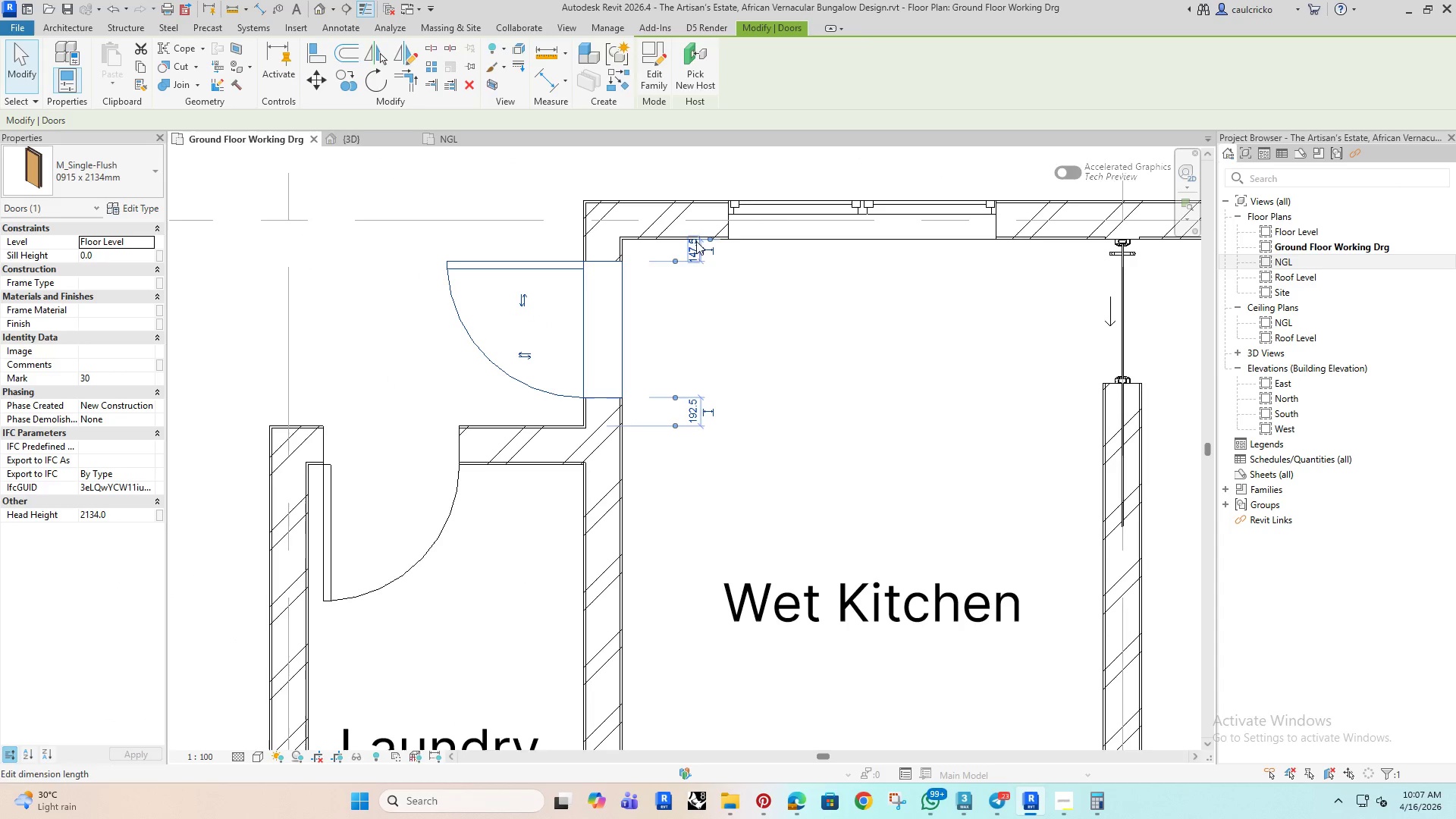 
left_click([696, 241])
 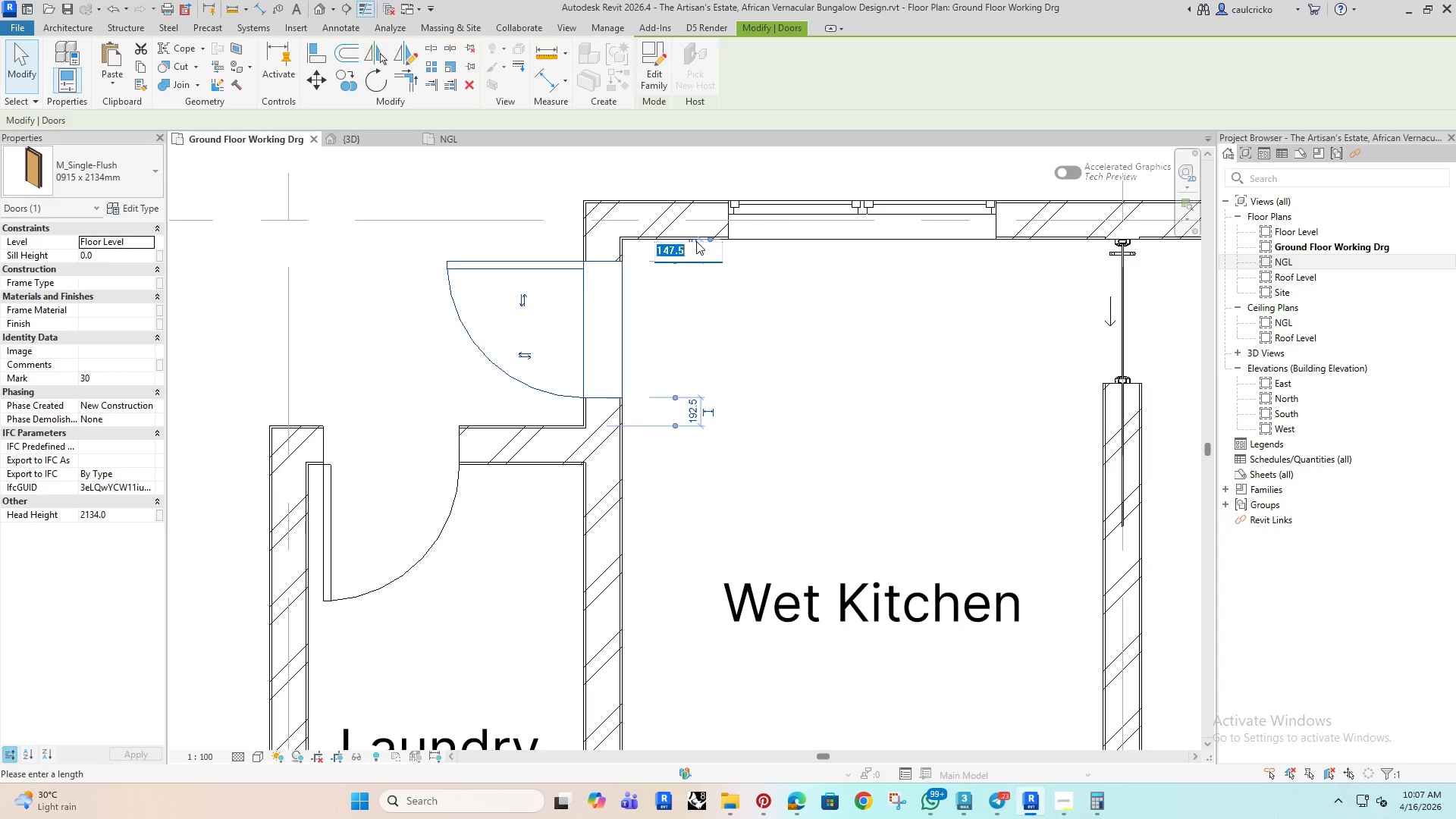 
type(100)
 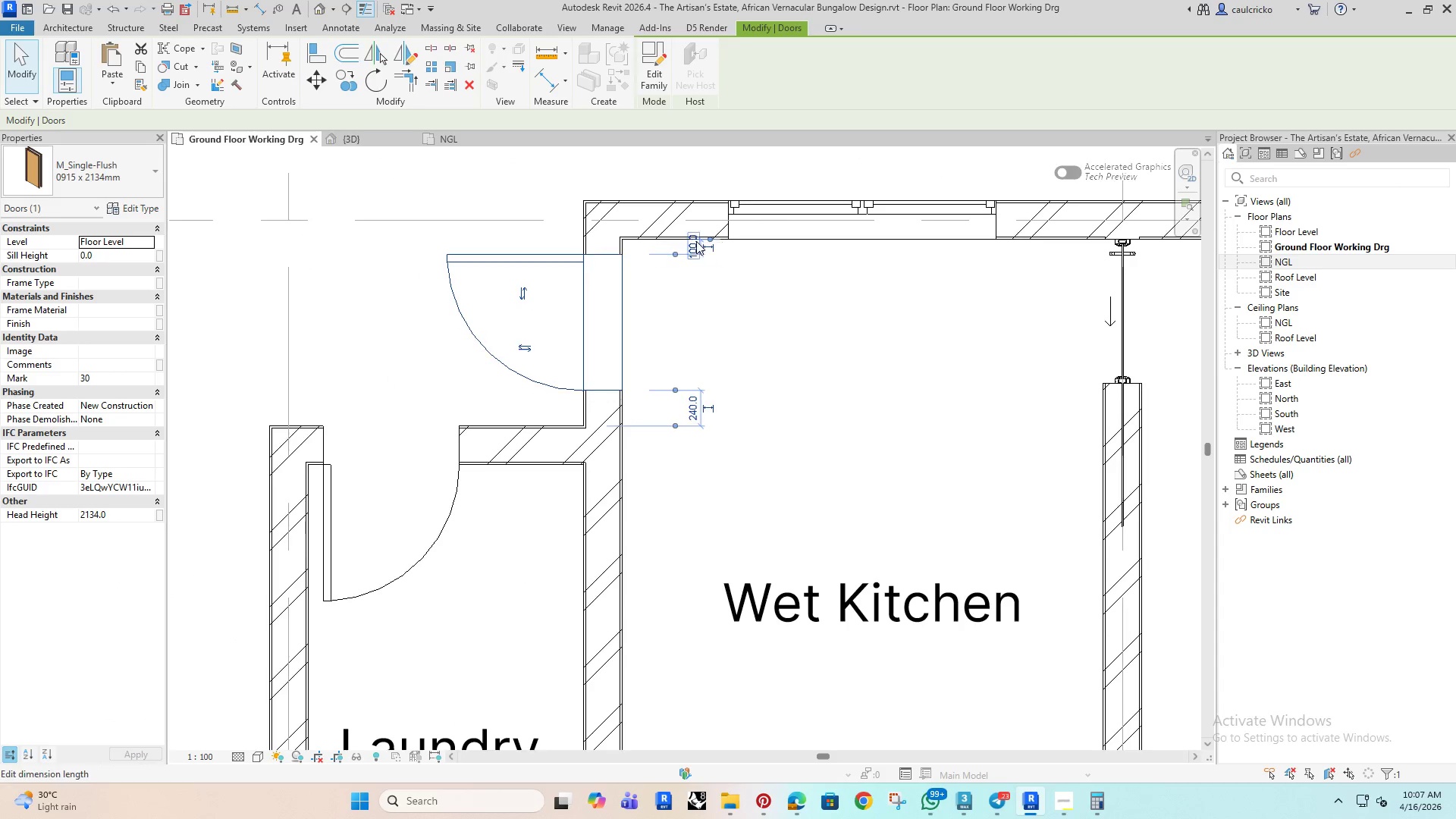 
key(Enter)
 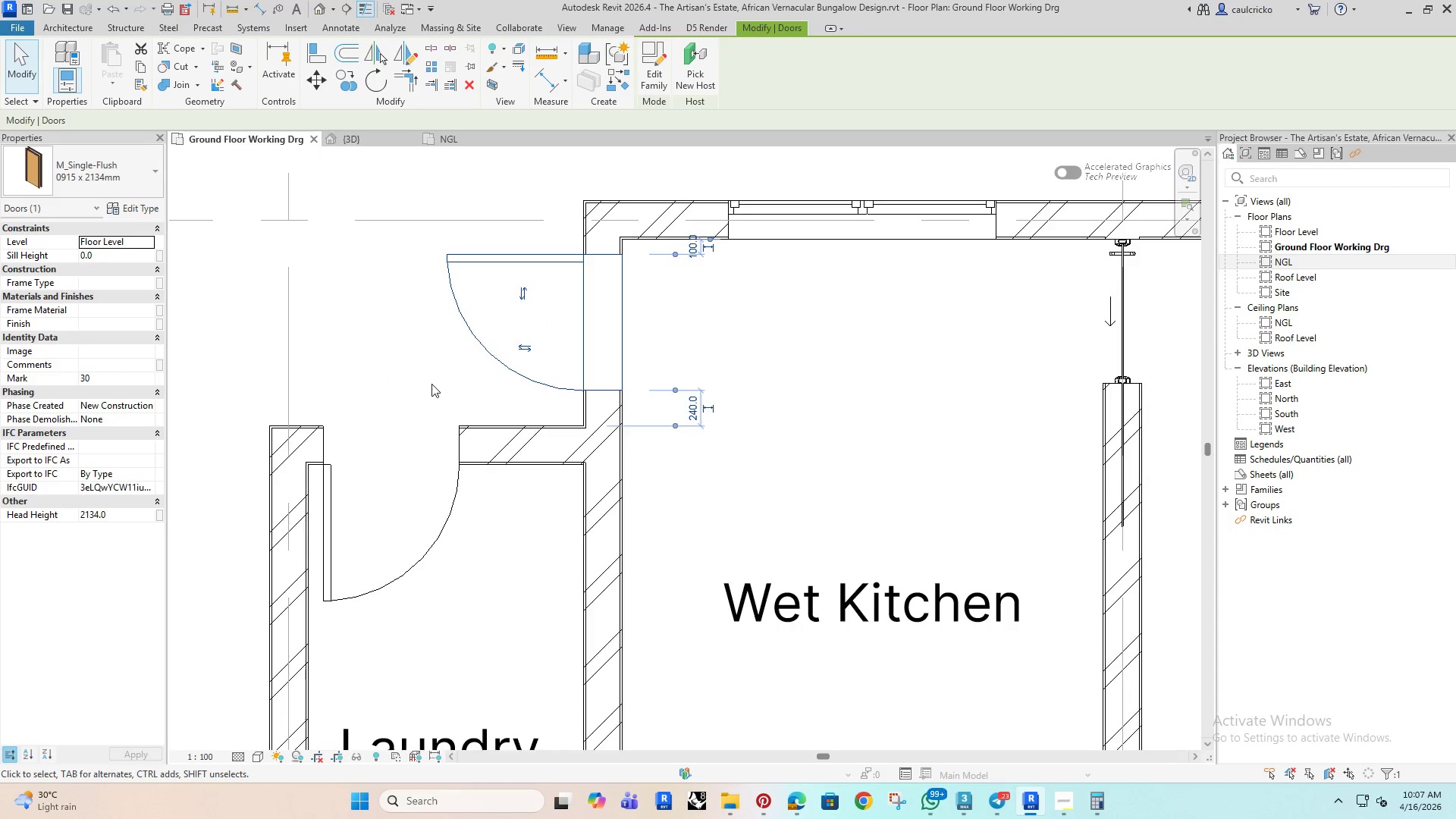 
scroll: coordinate [453, 433], scroll_direction: down, amount: 12.0
 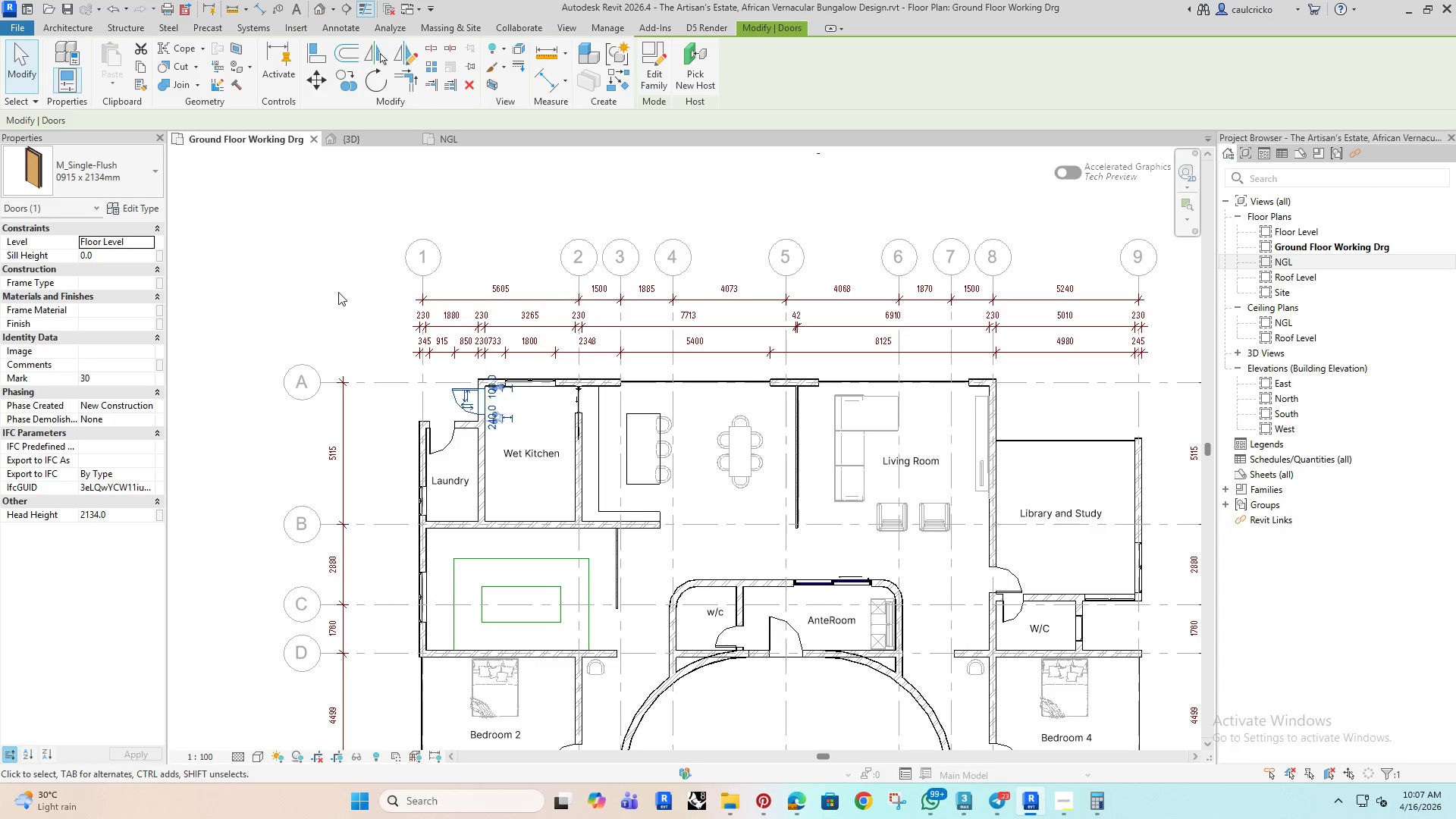 
left_click([334, 281])
 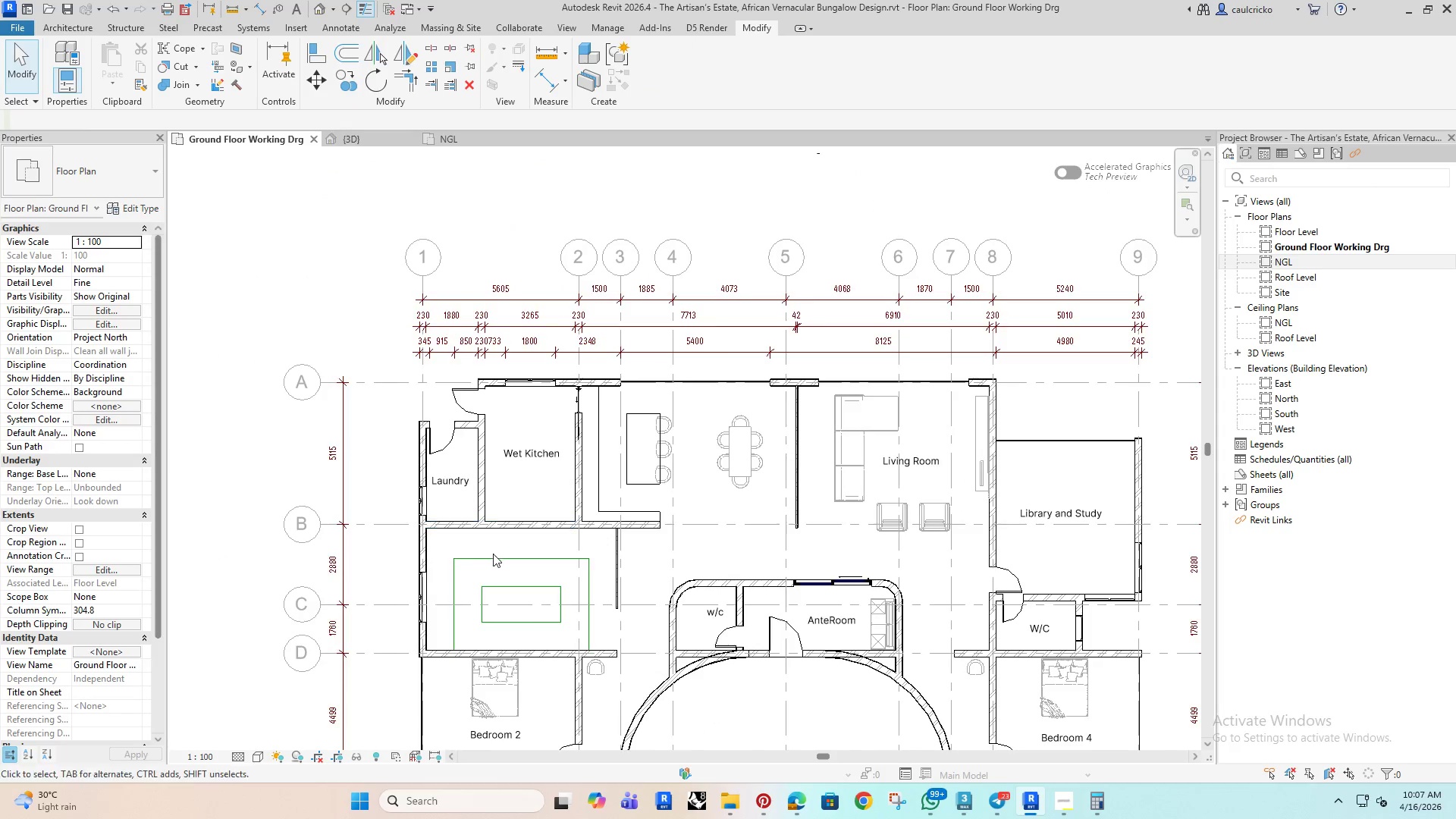 
scroll: coordinate [497, 554], scroll_direction: down, amount: 4.0
 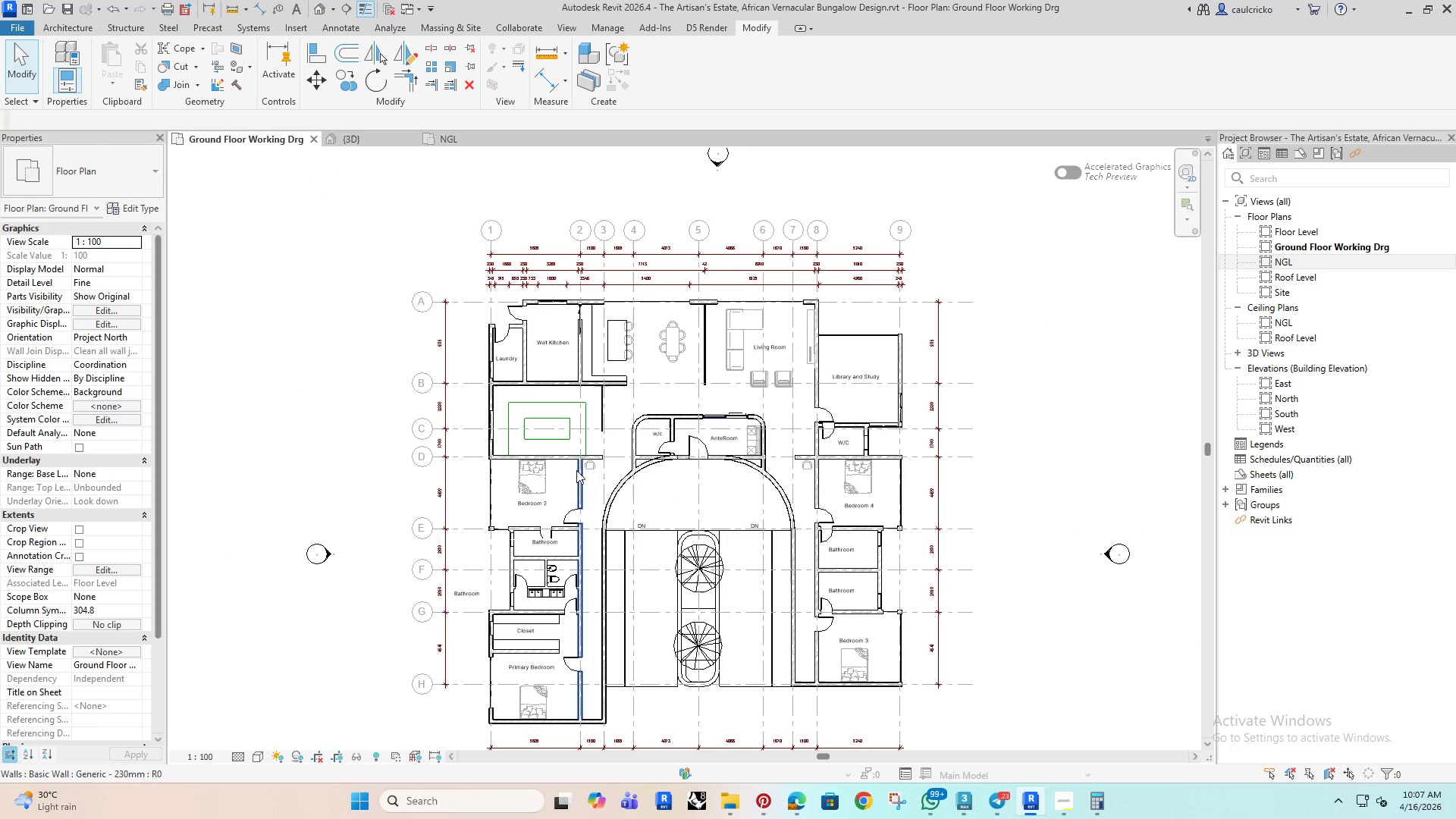 
wait(6.34)
 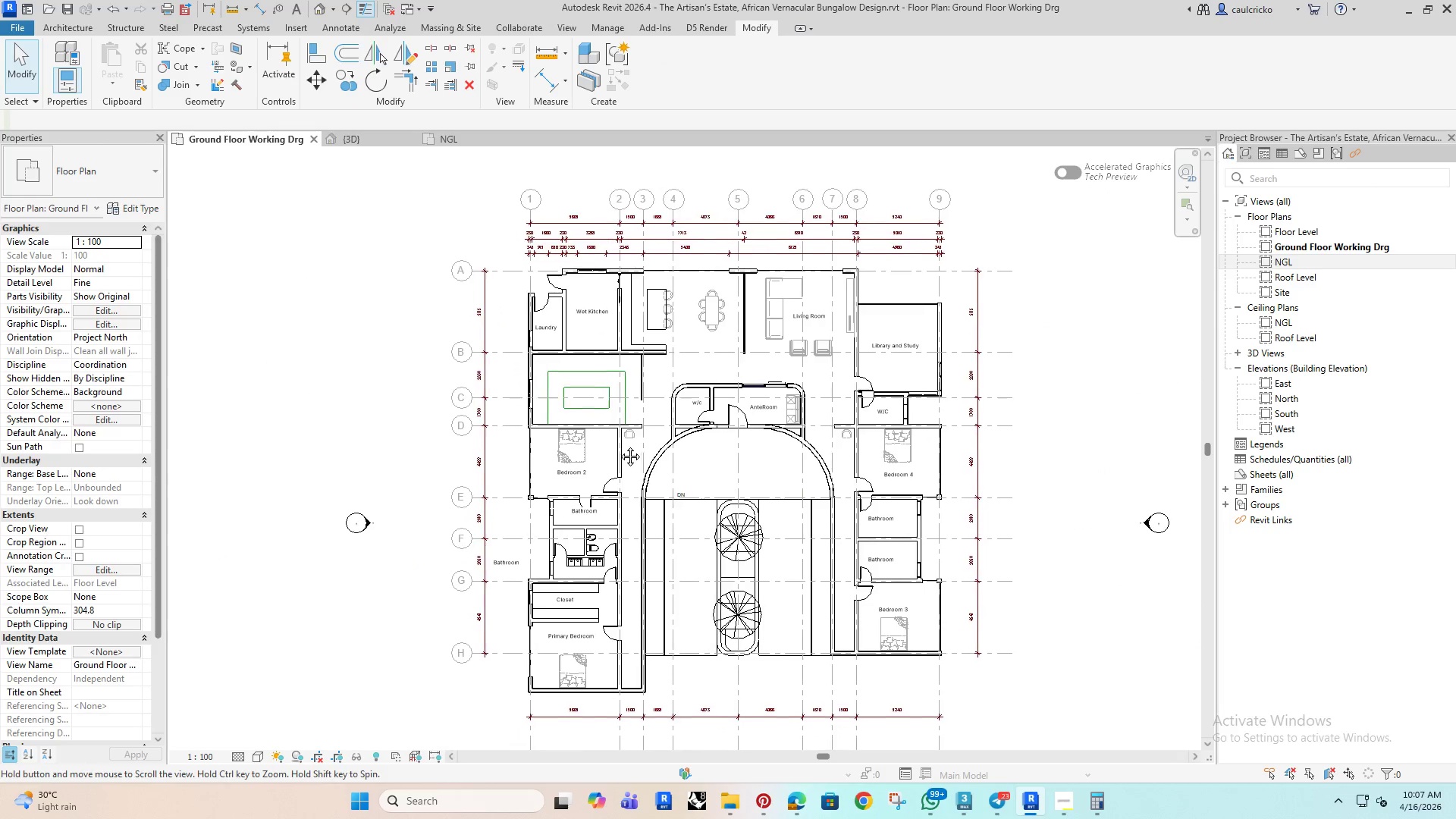 
scroll: coordinate [676, 403], scroll_direction: up, amount: 9.0
 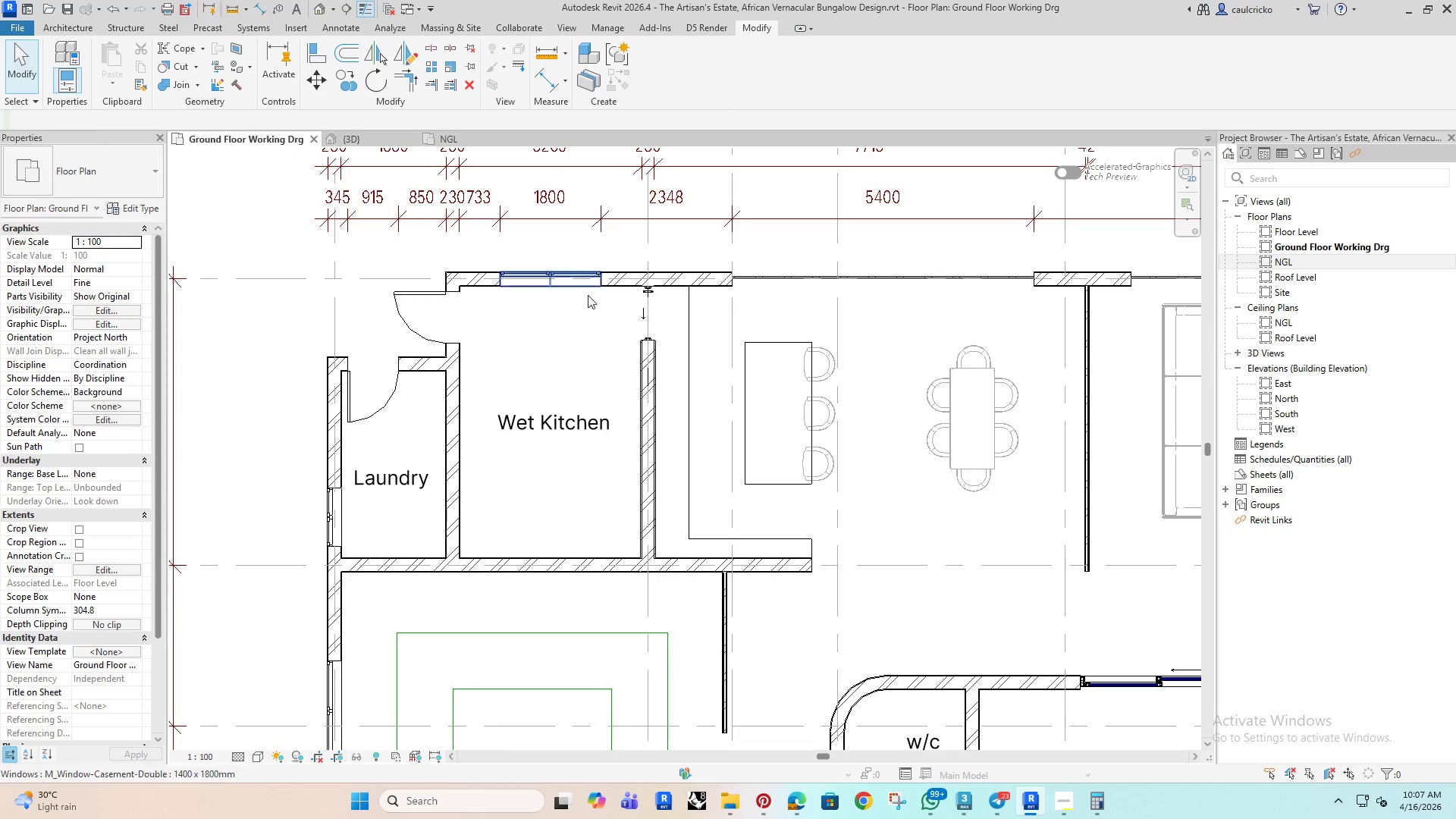 
wait(5.03)
 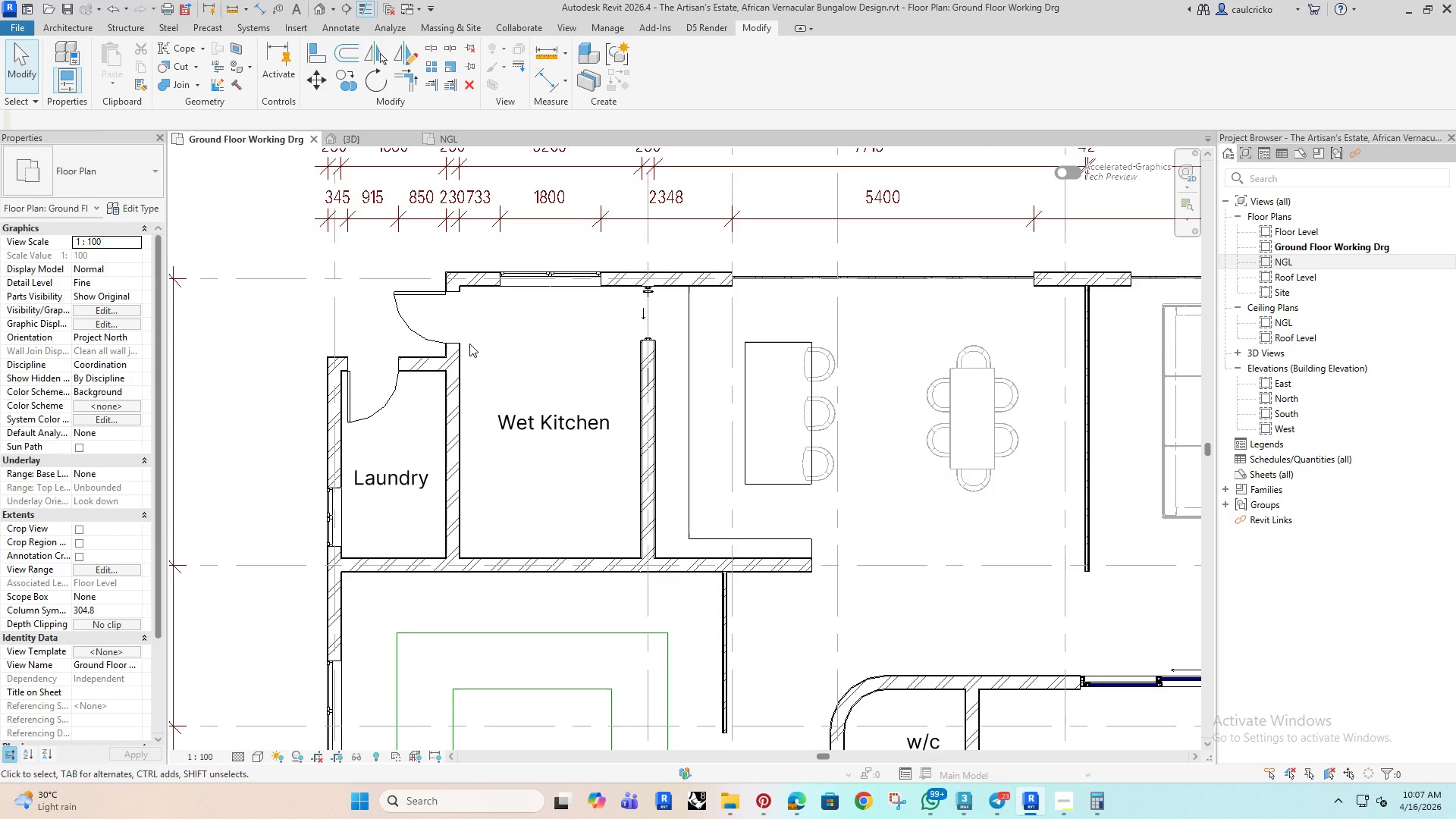 
scroll: coordinate [419, 336], scroll_direction: down, amount: 3.0
 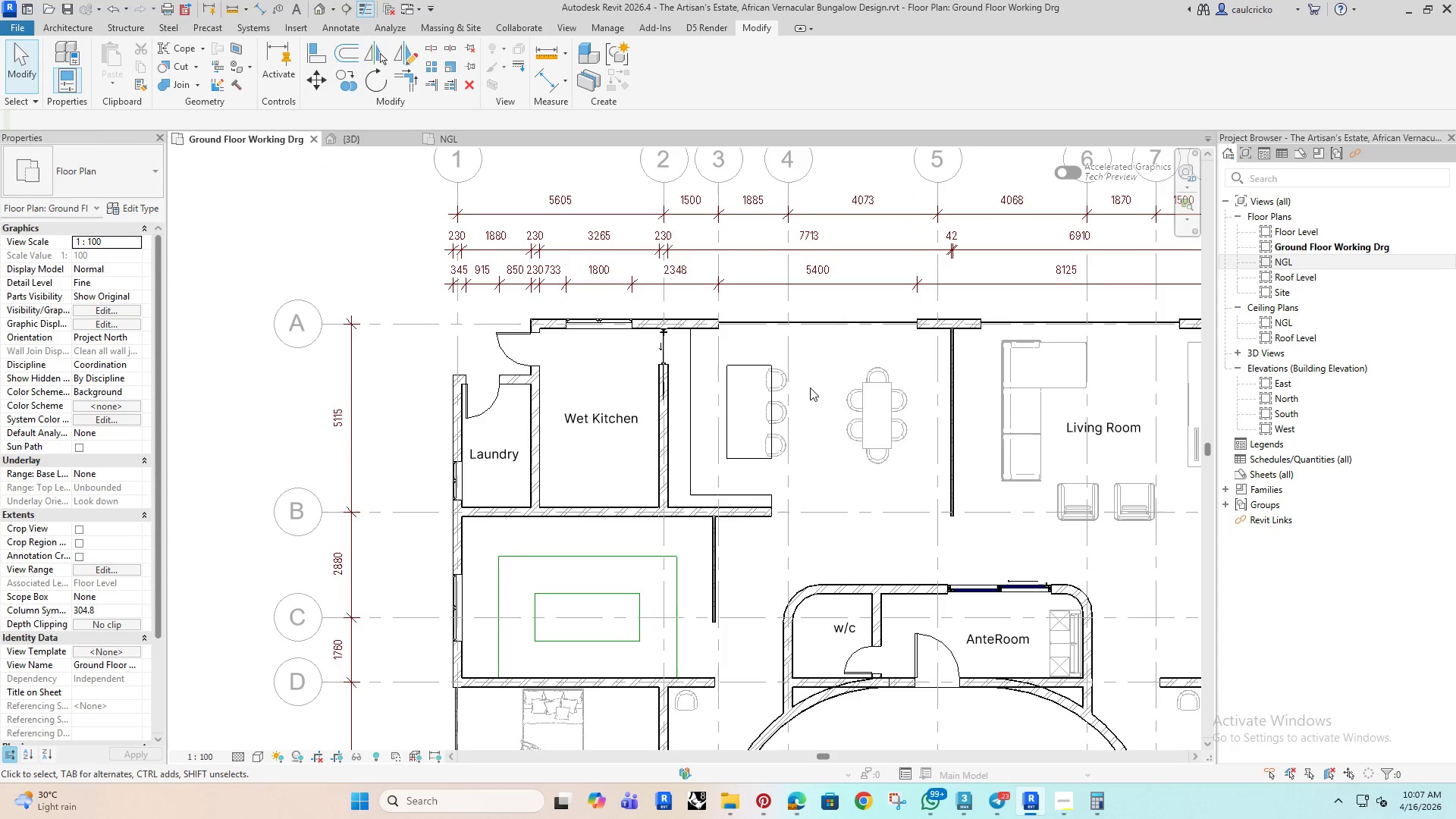 
scroll: coordinate [490, 423], scroll_direction: up, amount: 4.0
 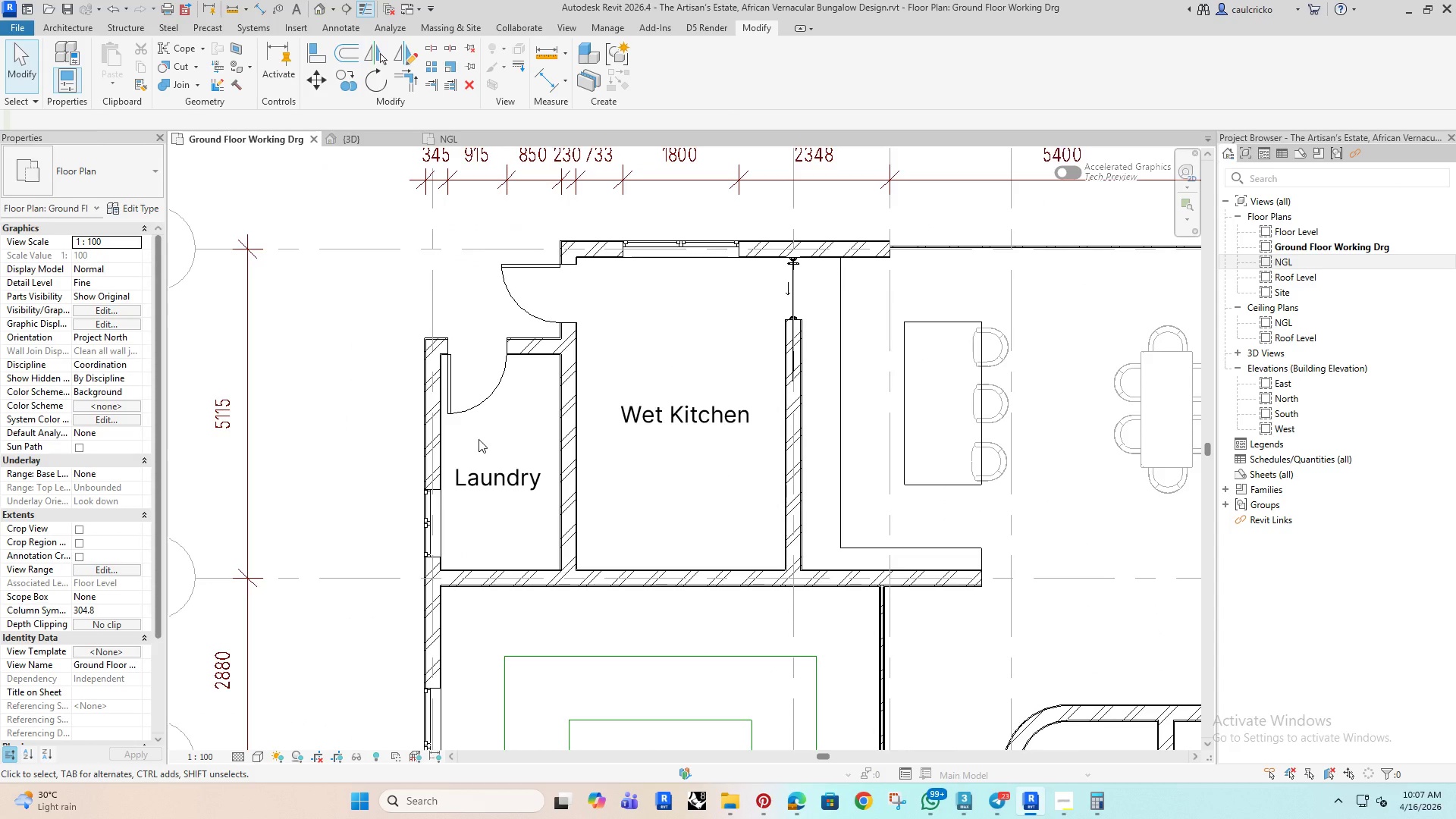 
scroll: coordinate [632, 493], scroll_direction: down, amount: 8.0
 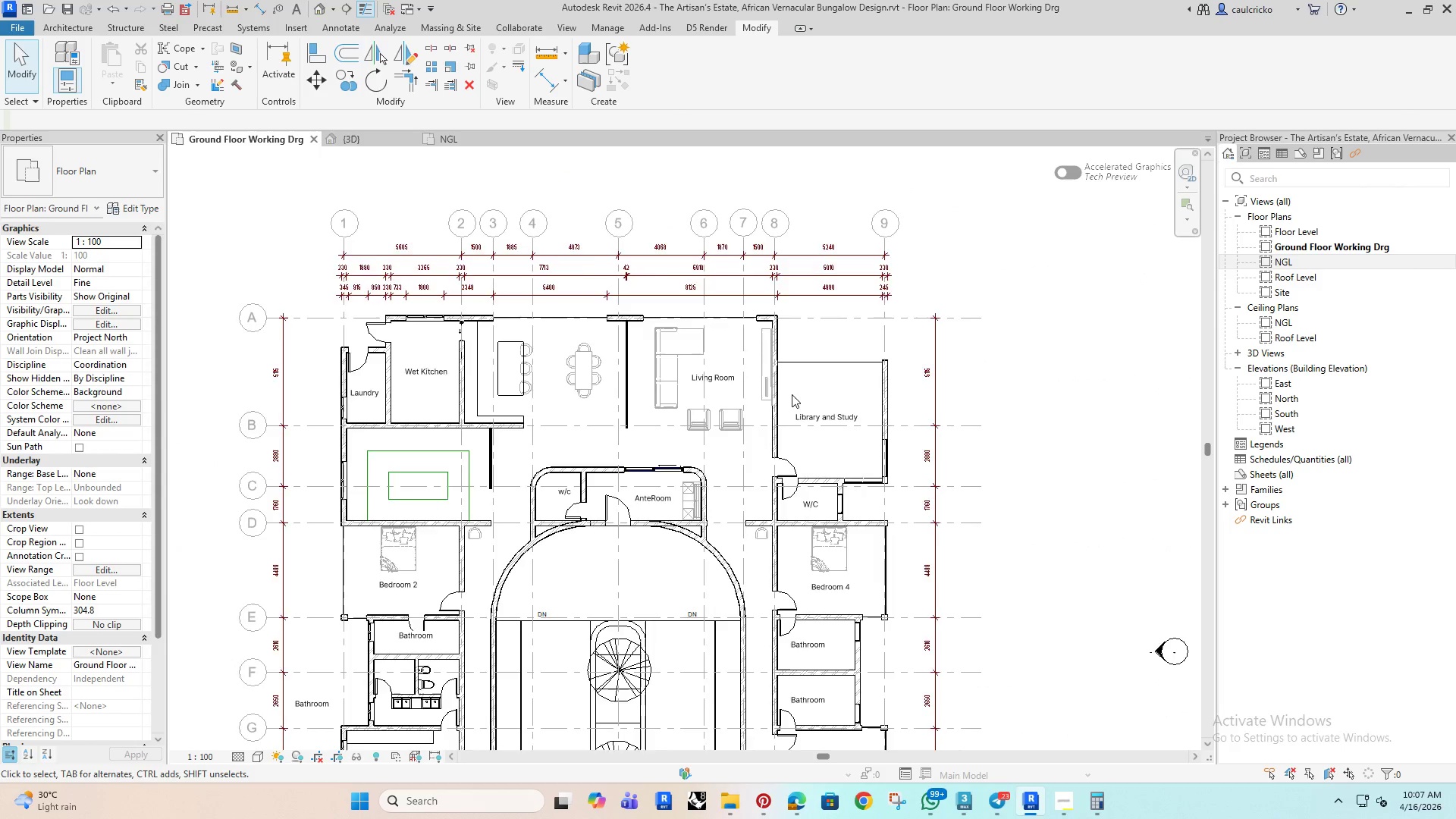 
scroll: coordinate [618, 363], scroll_direction: up, amount: 8.0
 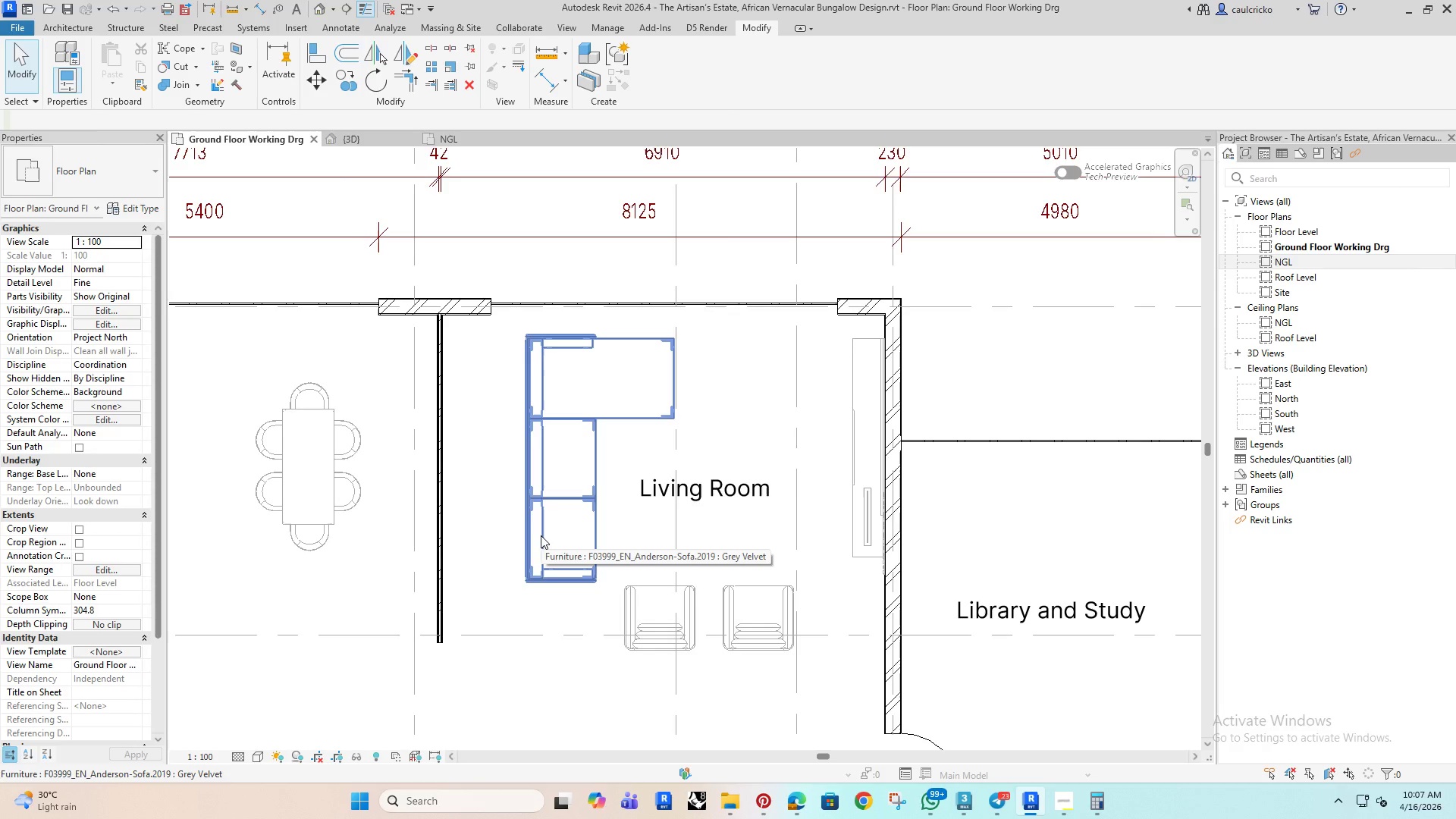 
scroll: coordinate [516, 504], scroll_direction: down, amount: 4.0
 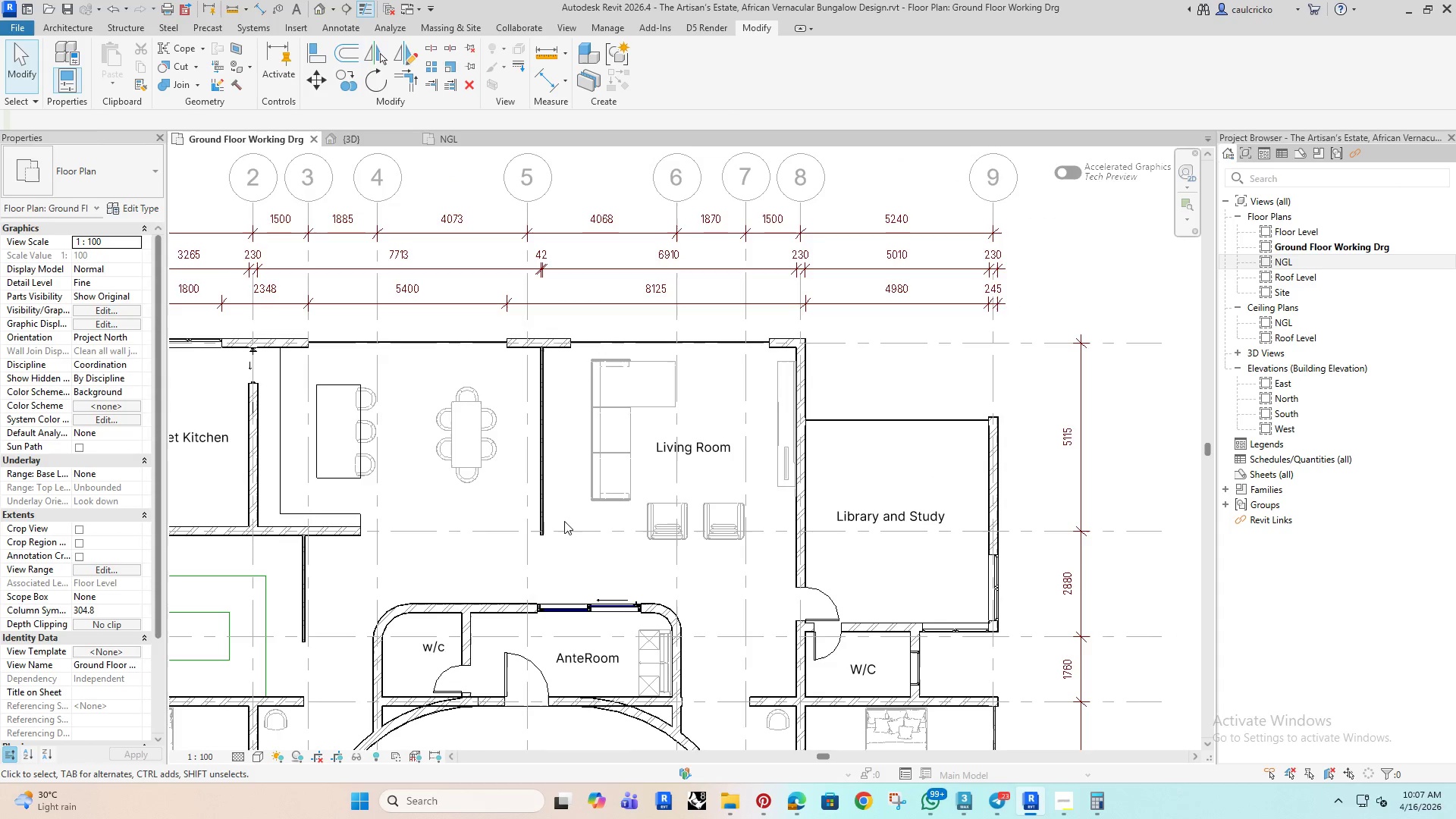 
scroll: coordinate [573, 454], scroll_direction: up, amount: 4.0
 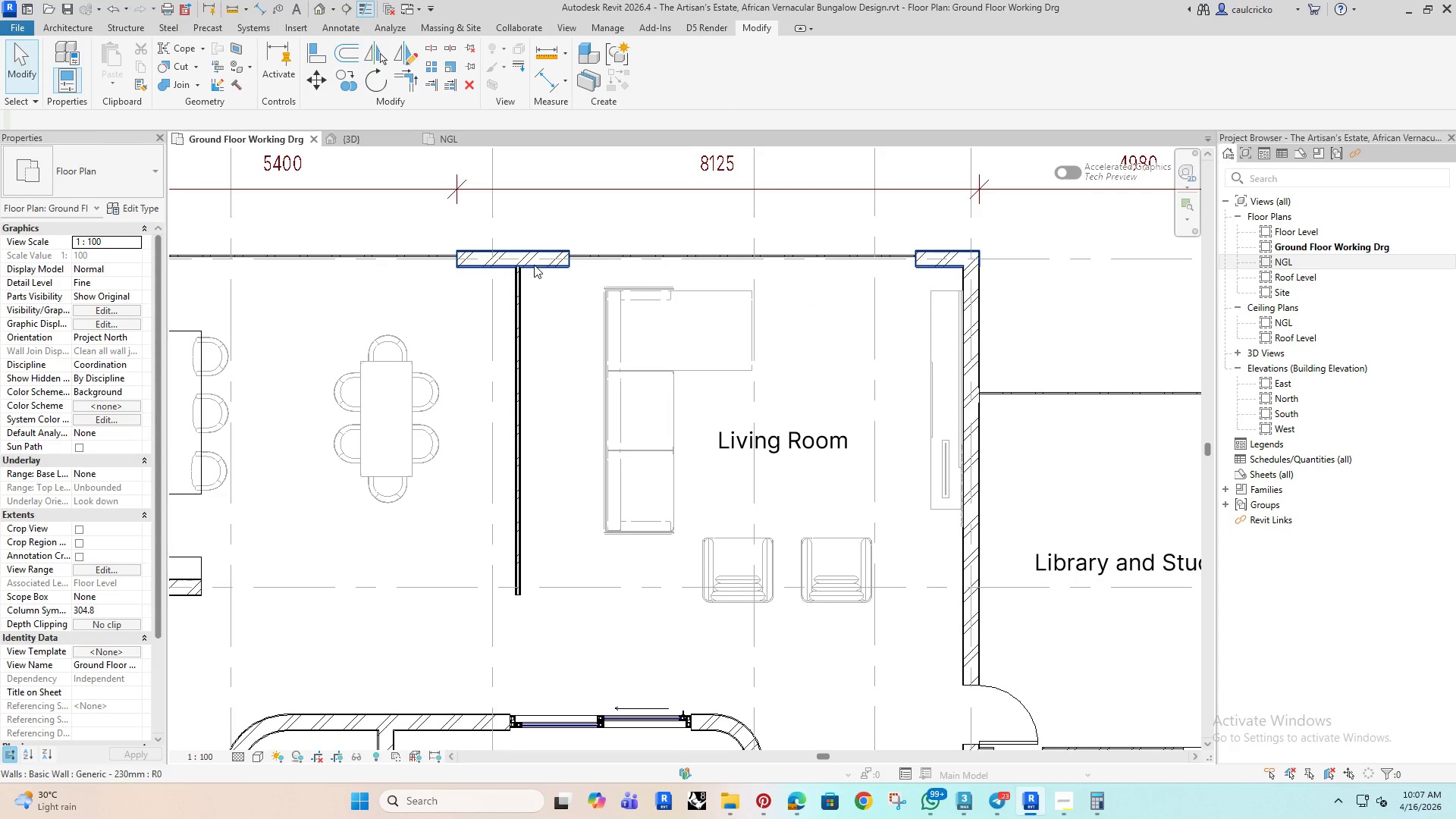 
left_click([534, 265])
 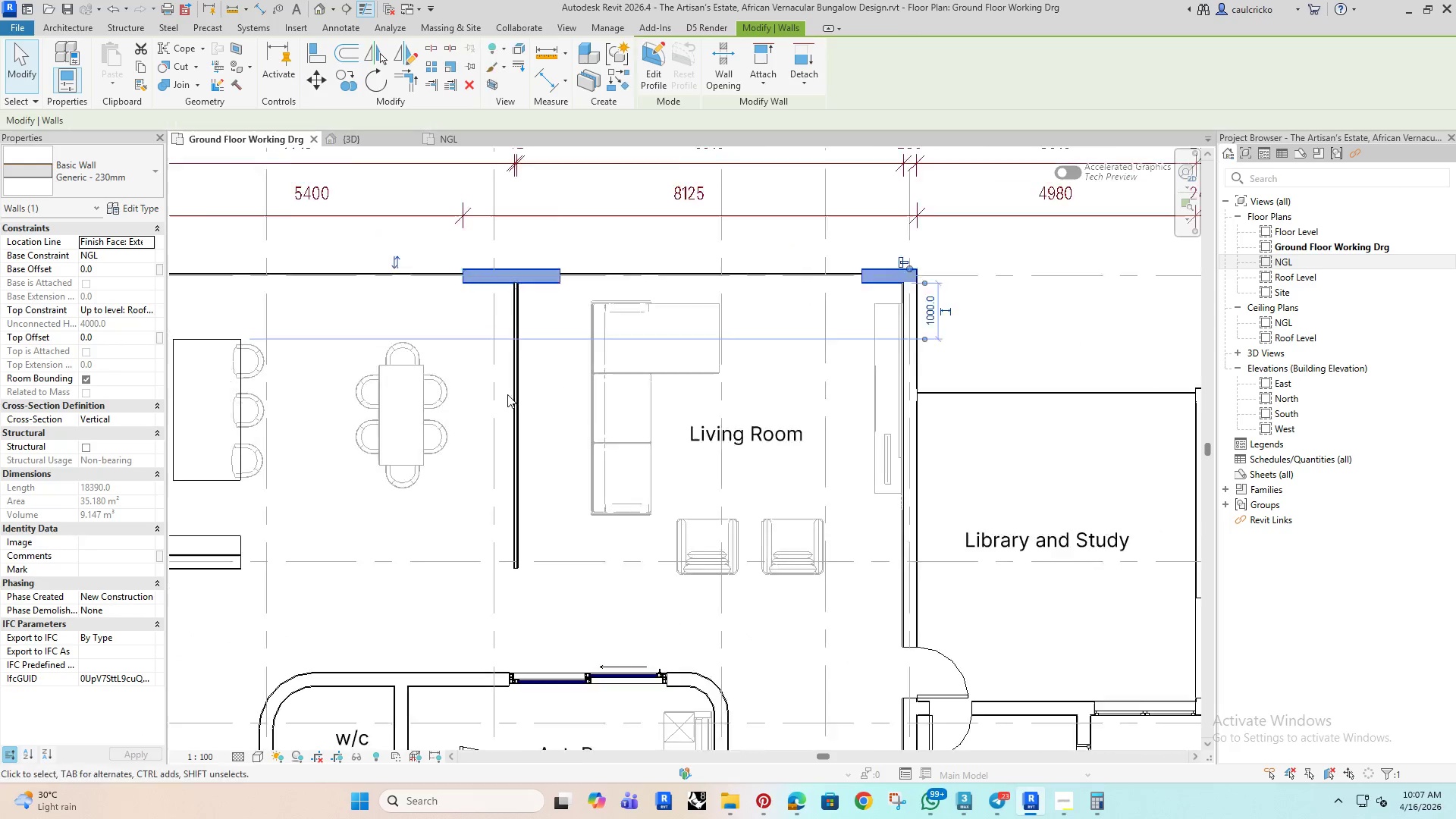 
scroll: coordinate [505, 394], scroll_direction: down, amount: 5.0
 